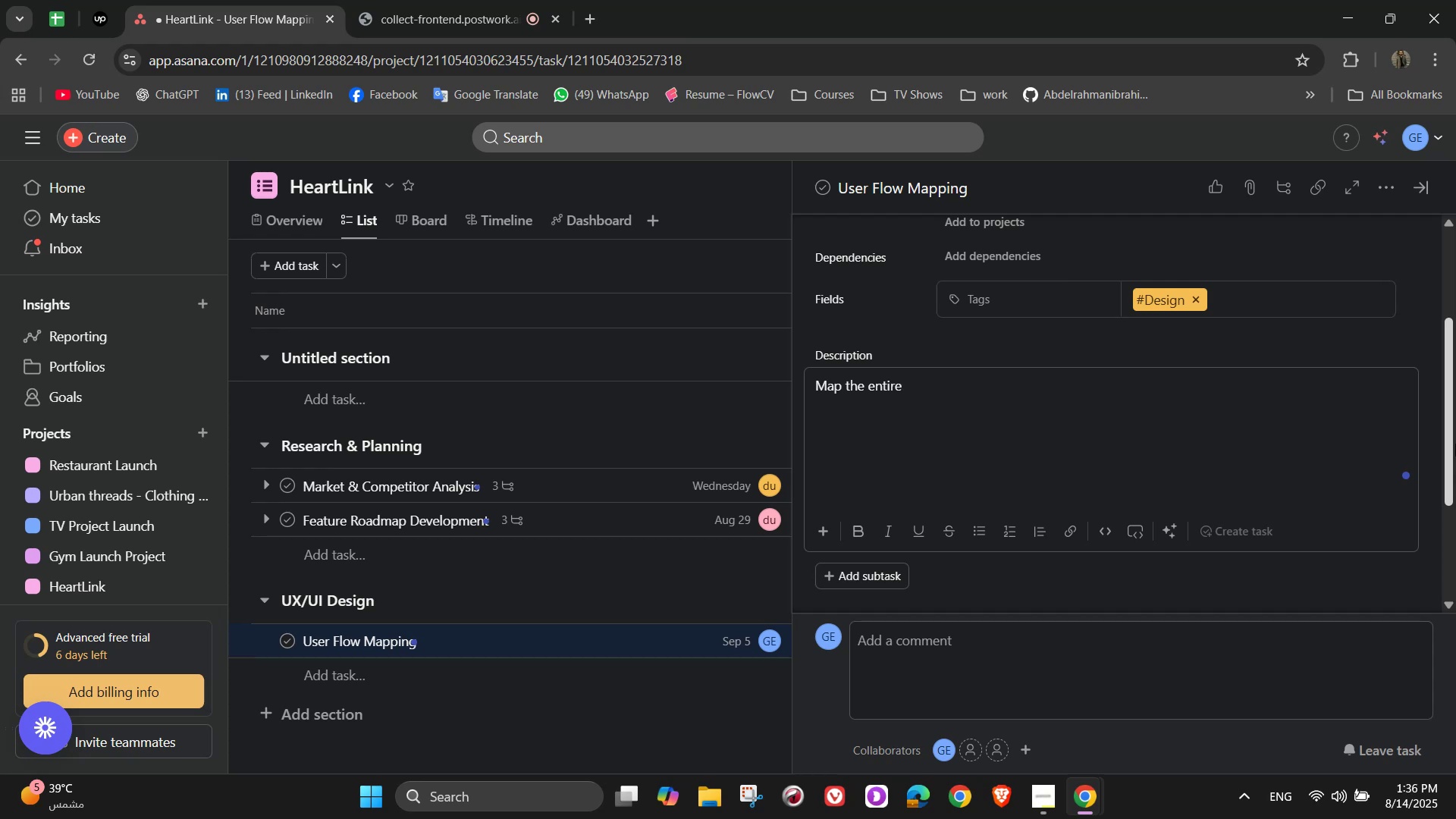 
type( user)
 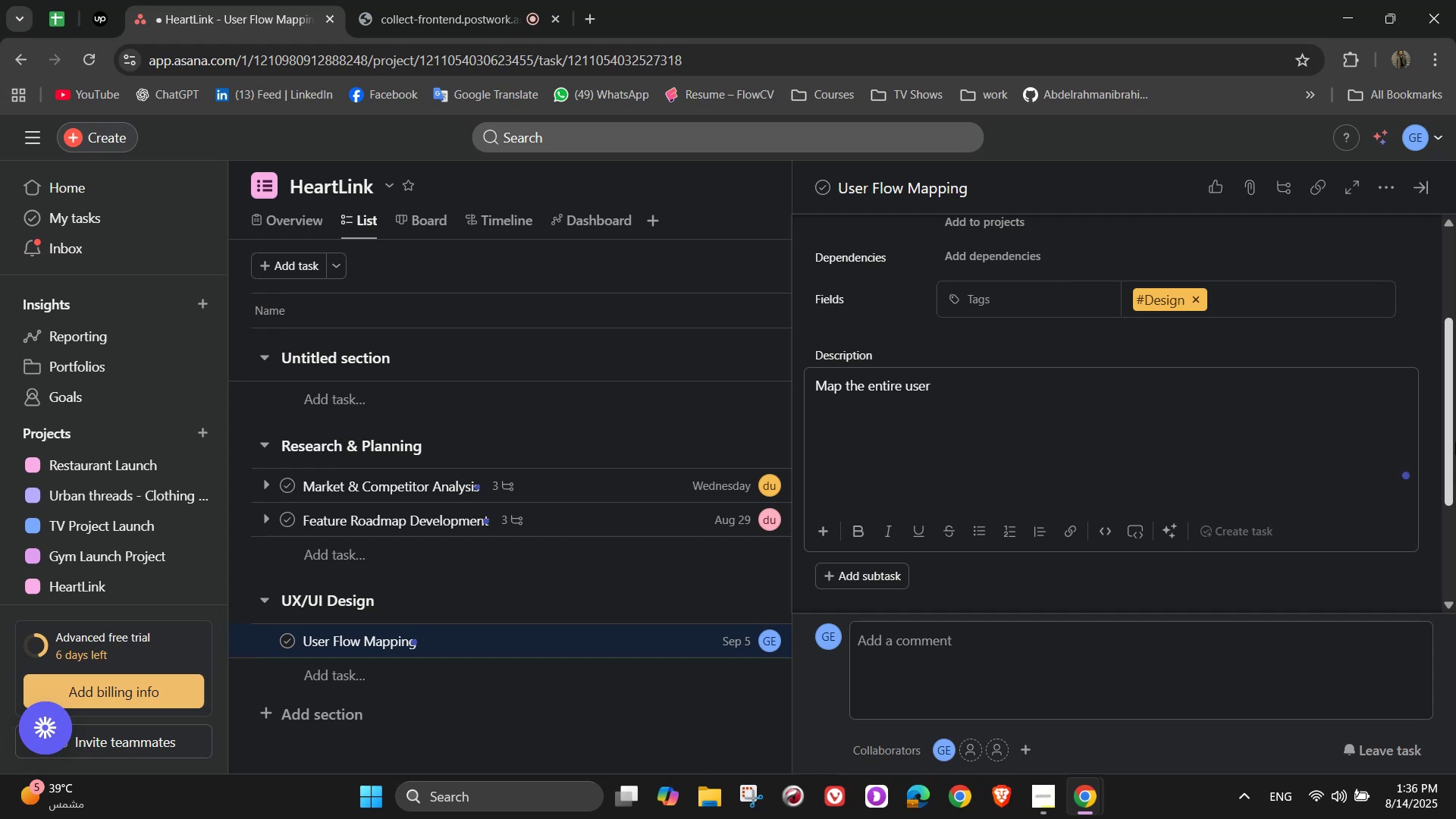 
wait(6.42)
 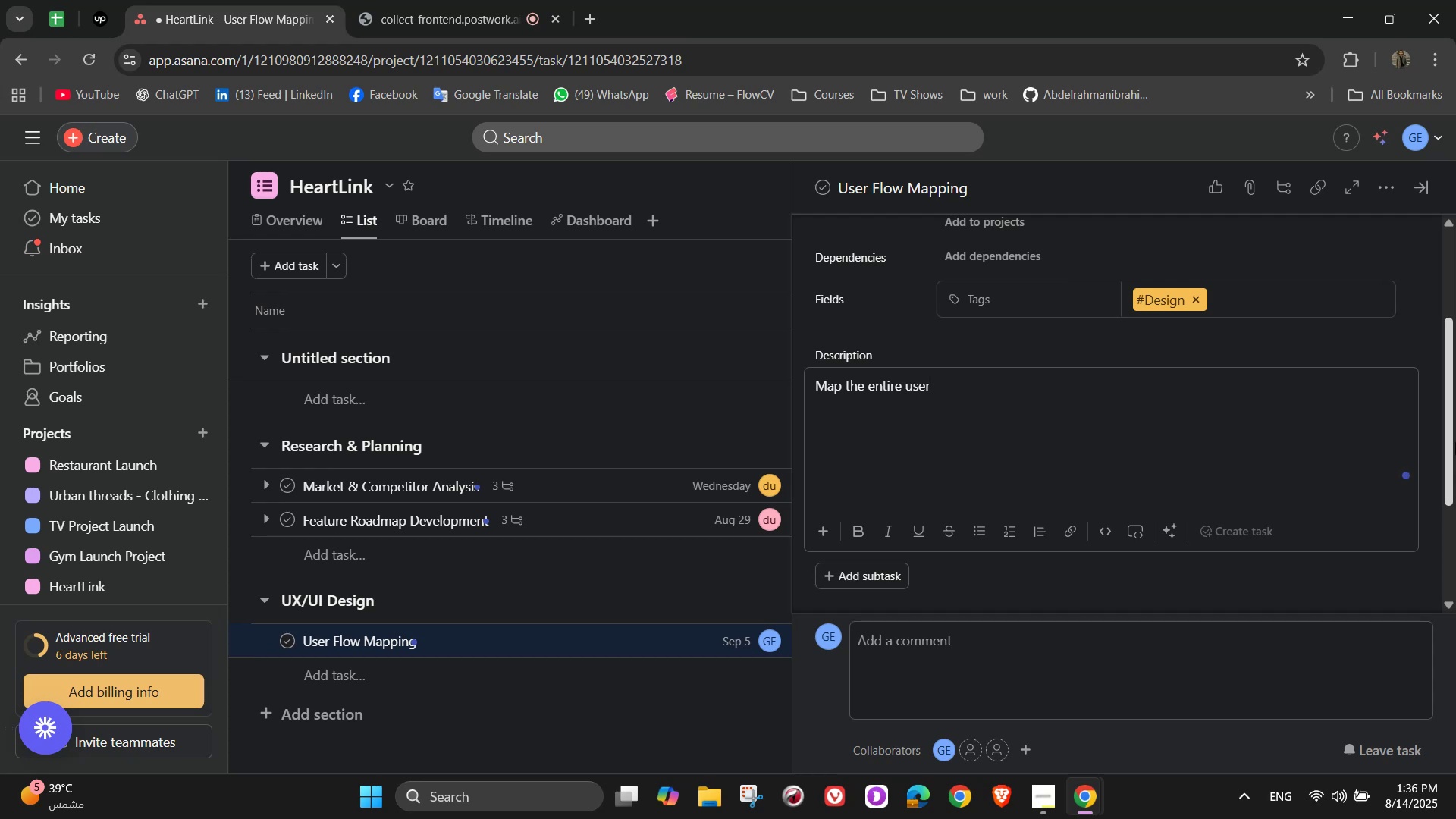 
type( journey from )
 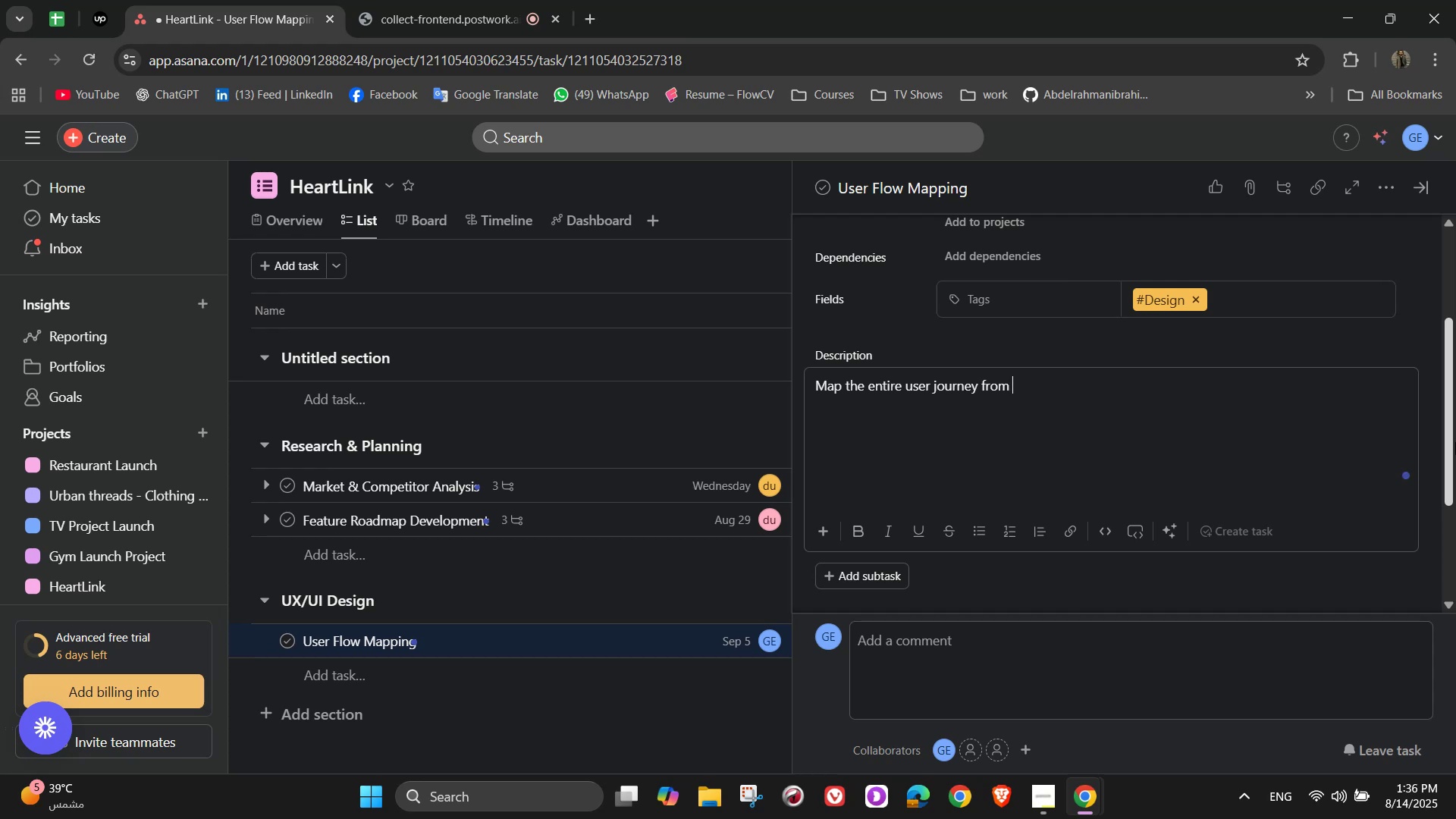 
wait(8.52)
 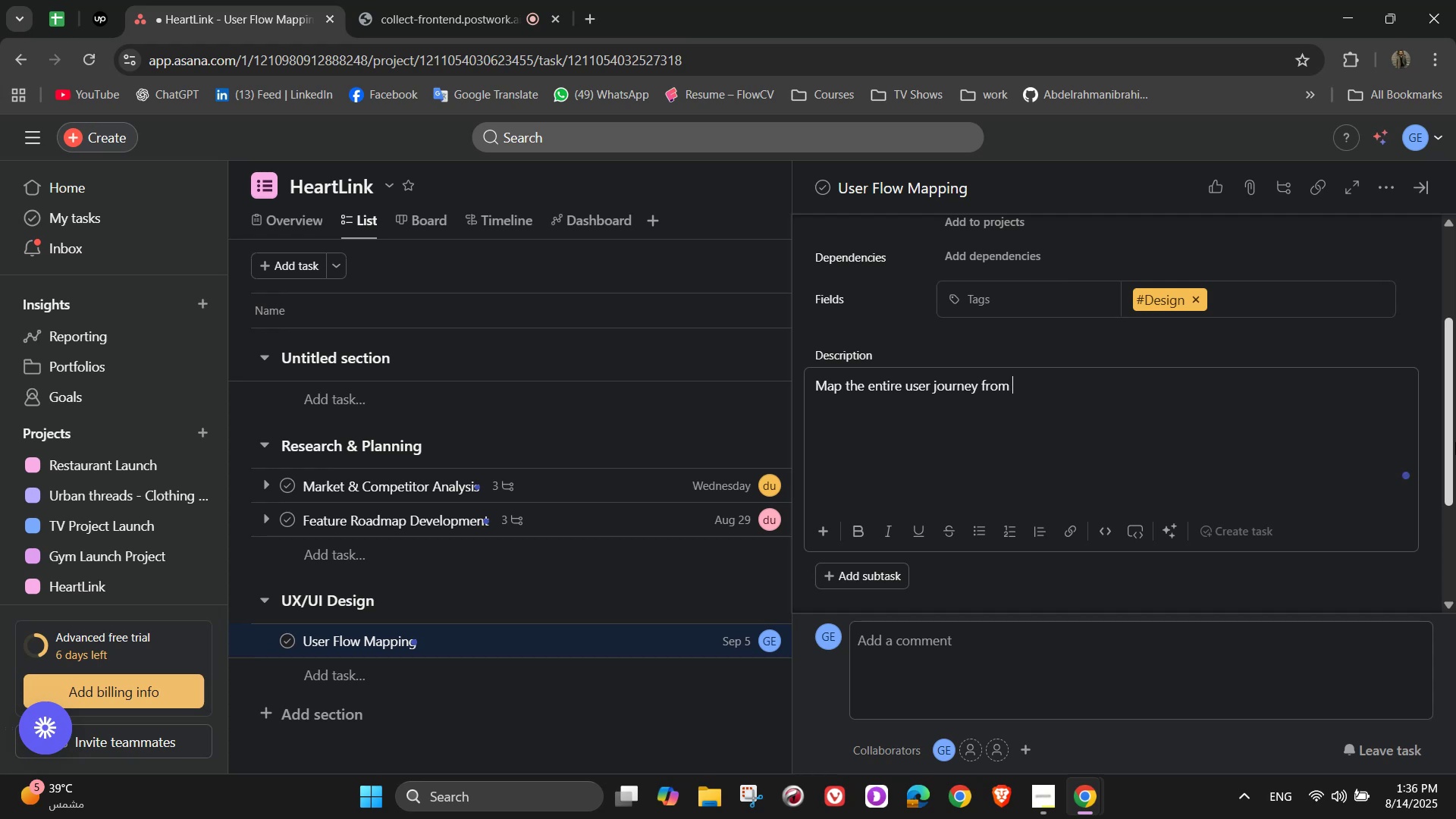 
type(sign-up to succesfull)
 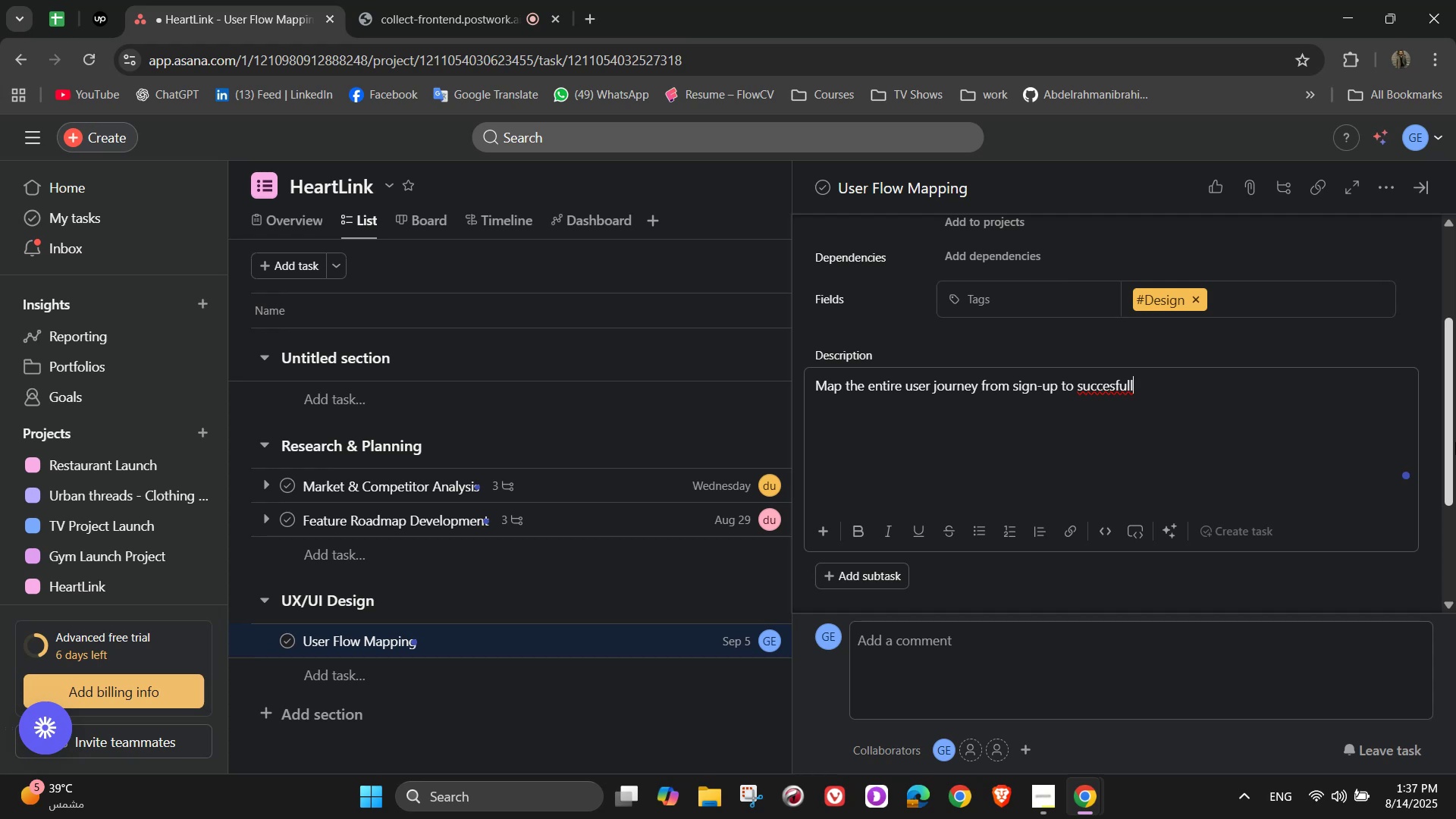 
key(Backspace)
key(Backspace)
key(Backspace)
key(Backspace)
type(sful matches to ensure easm)
key(Backspace)
key(Backspace)
key(Backspace)
key(Backspace)
type(seamless)
 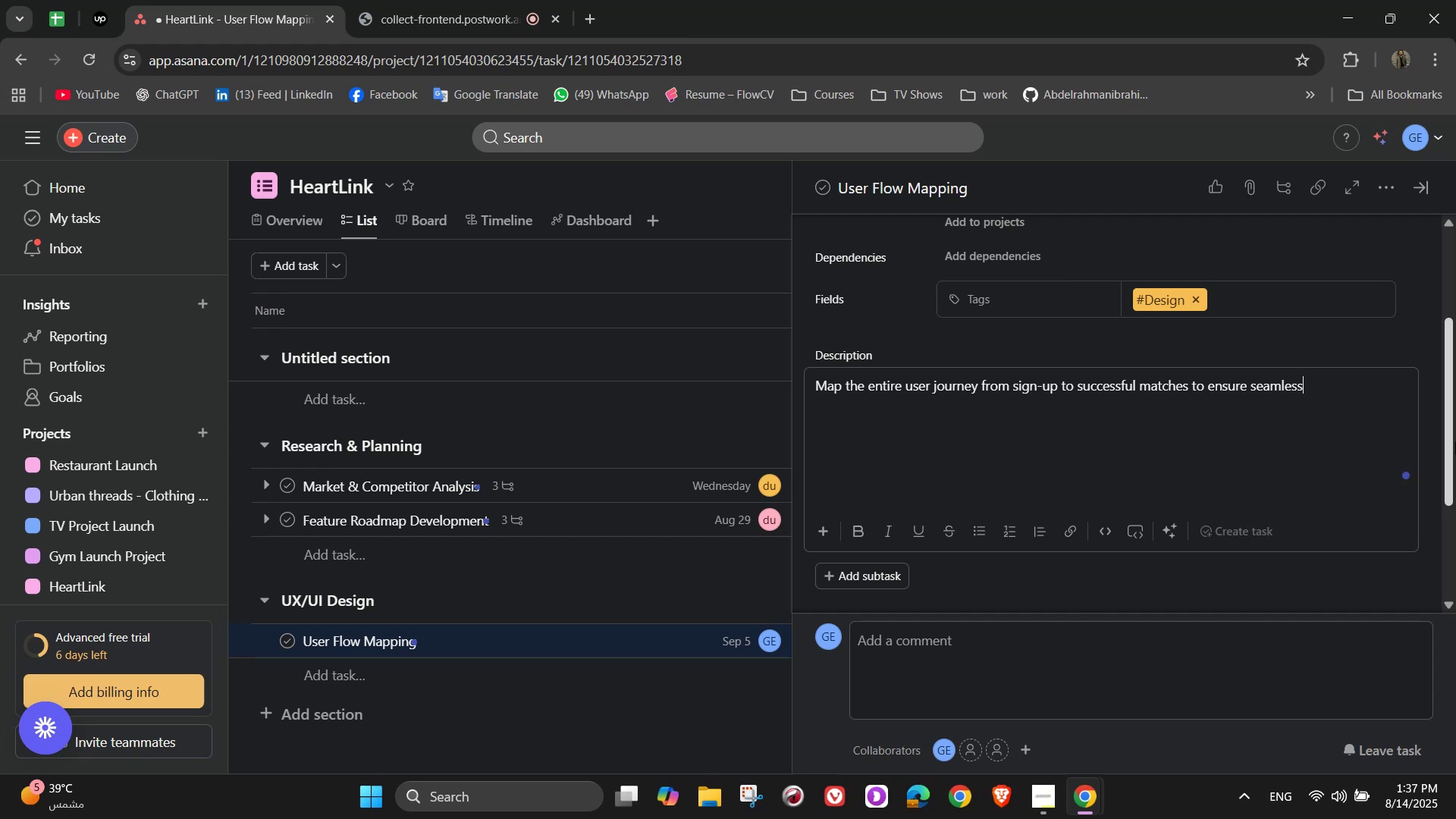 
wait(8.47)
 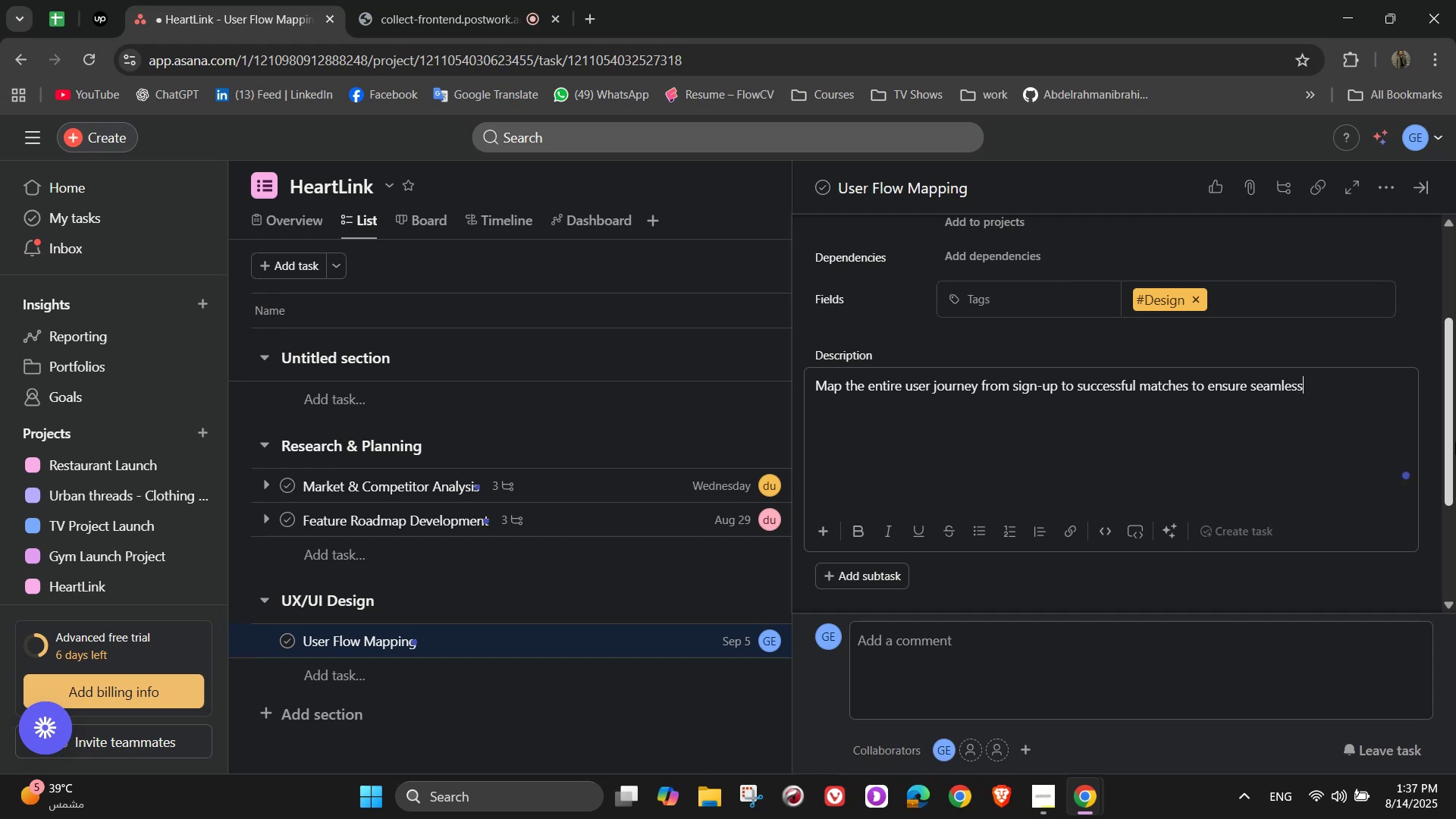 
type( navigation)
 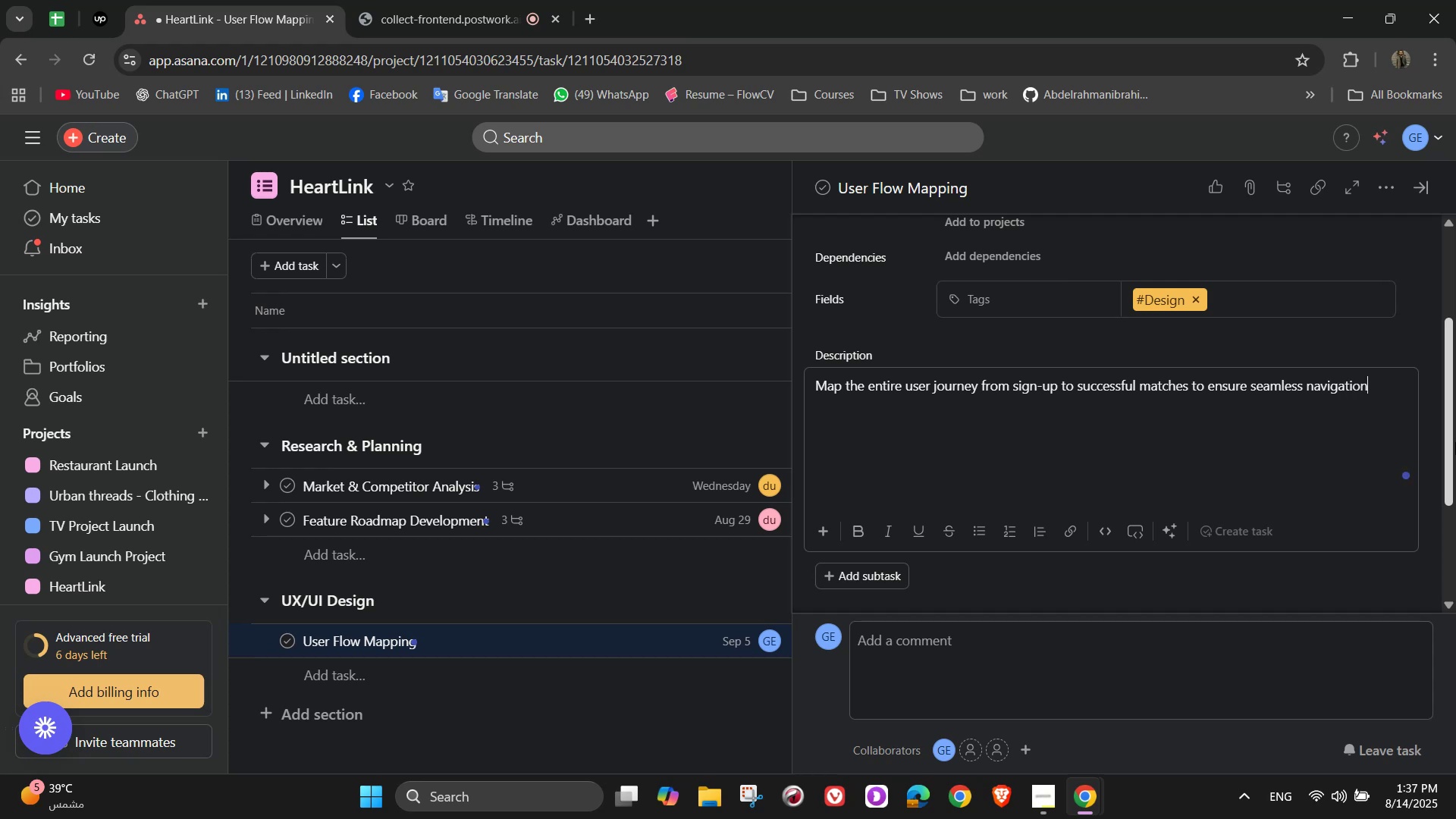 
wait(6.35)
 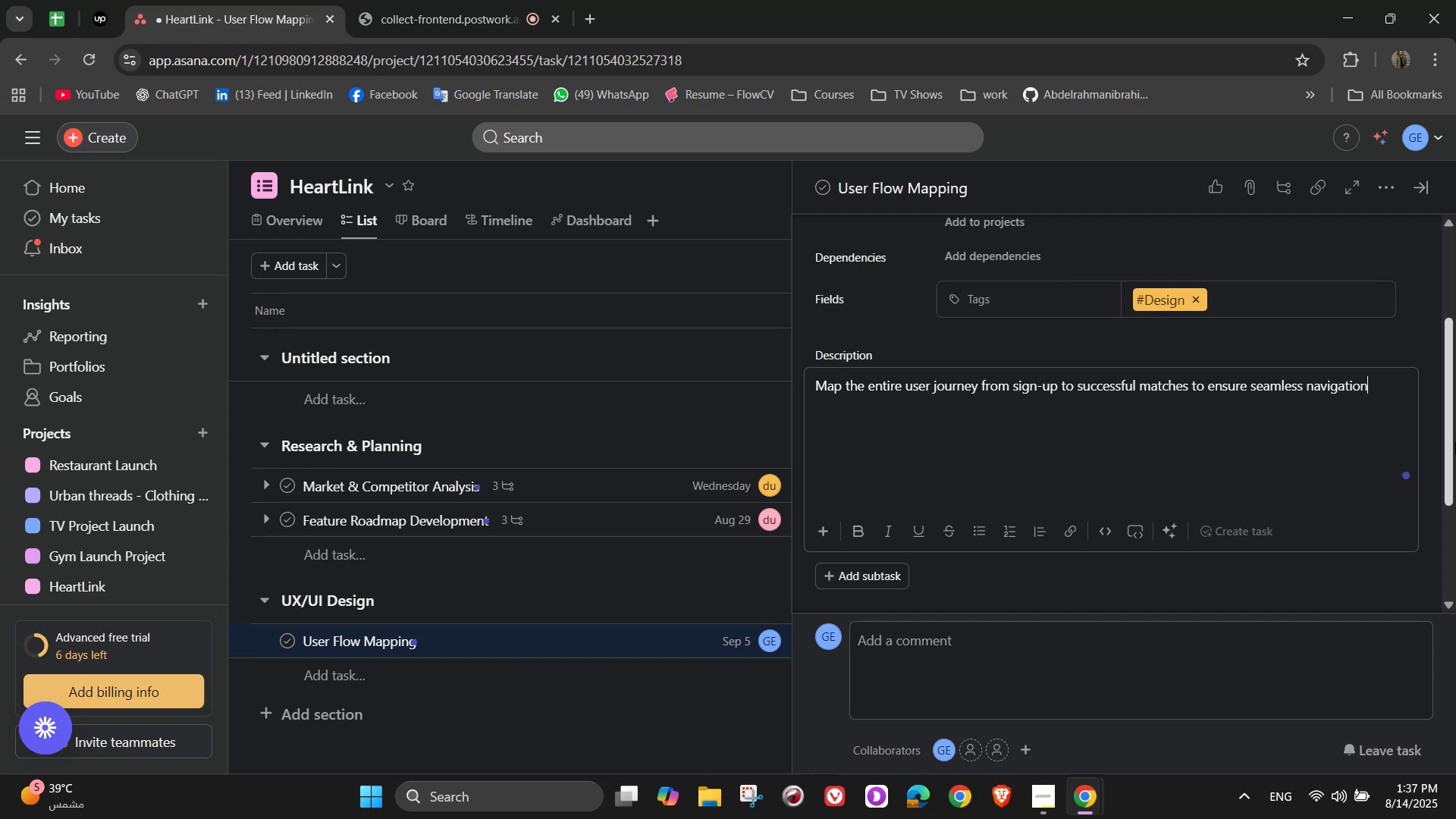 
type( and)
 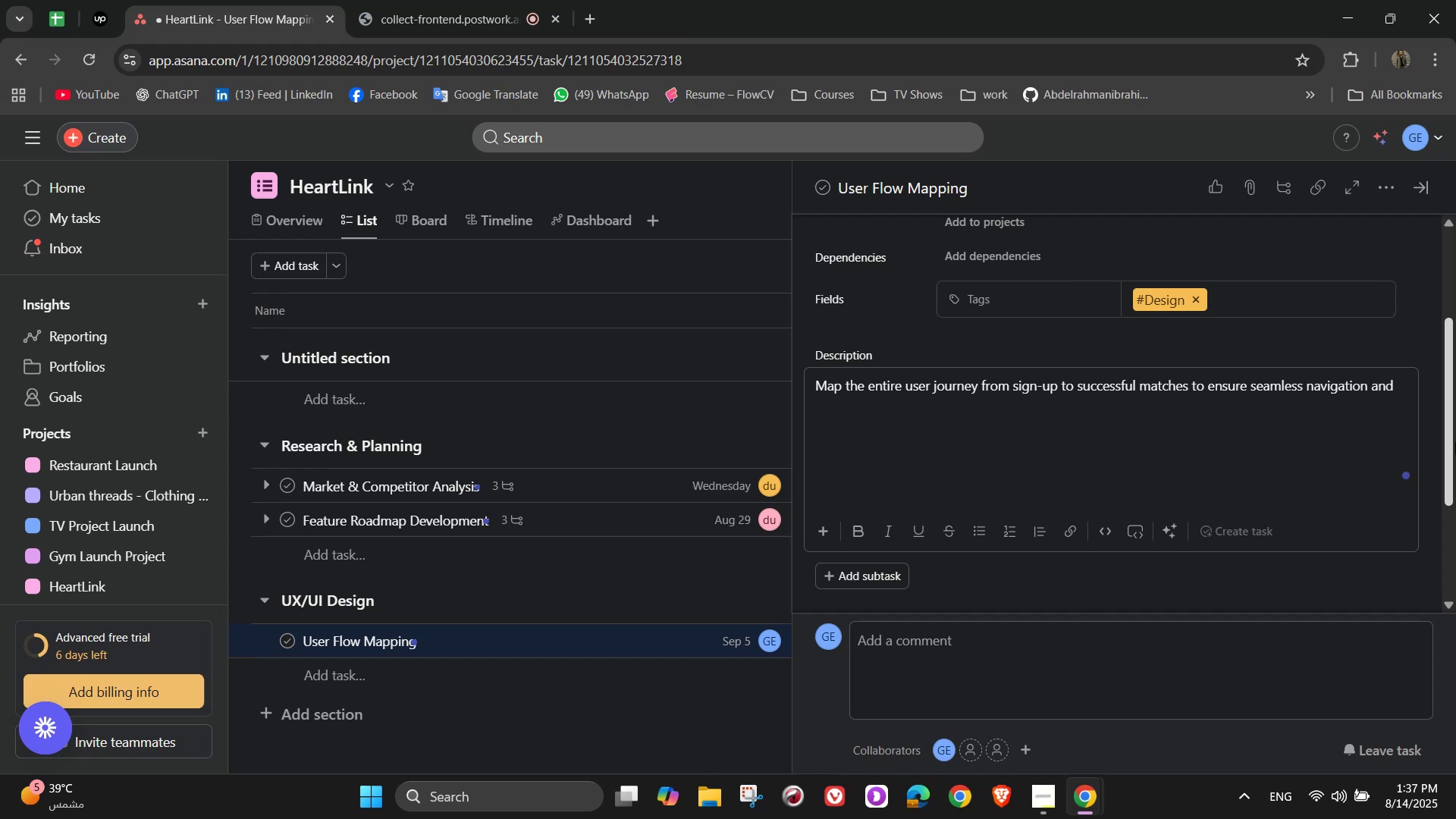 
wait(8.11)
 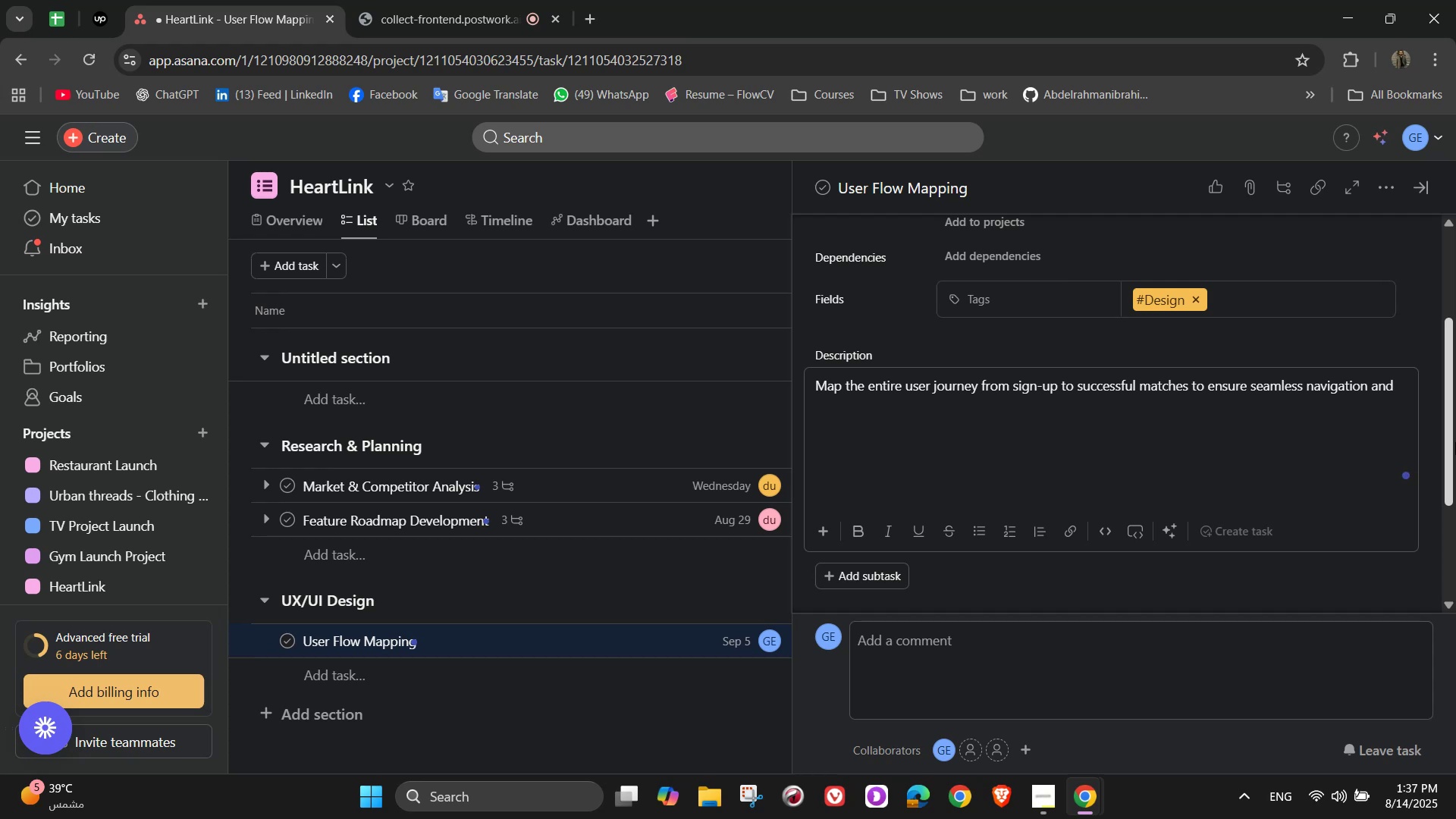 
type( intuitive design)
 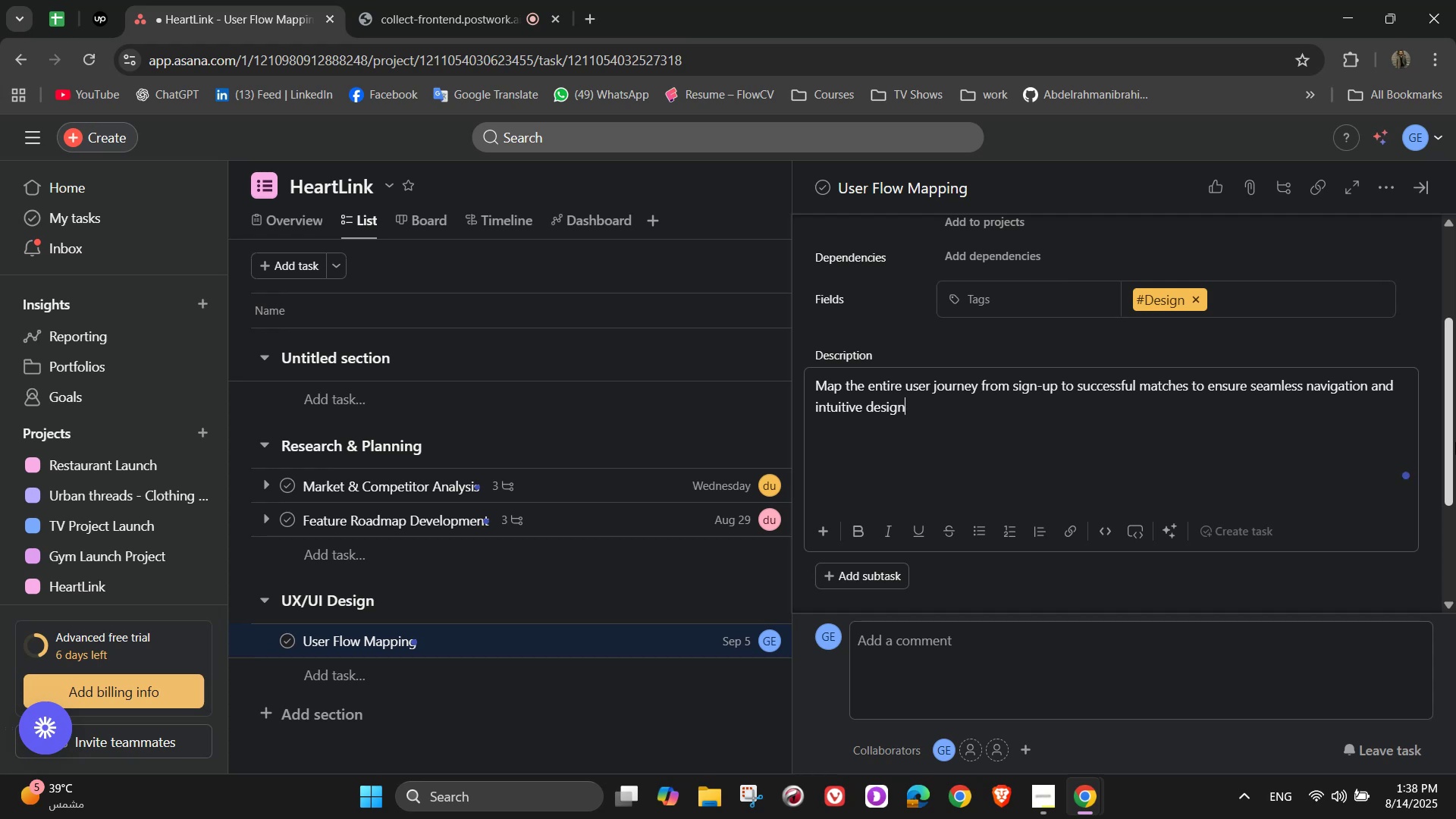 
scroll: coordinate [1329, 400], scroll_direction: down, amount: 2.0
 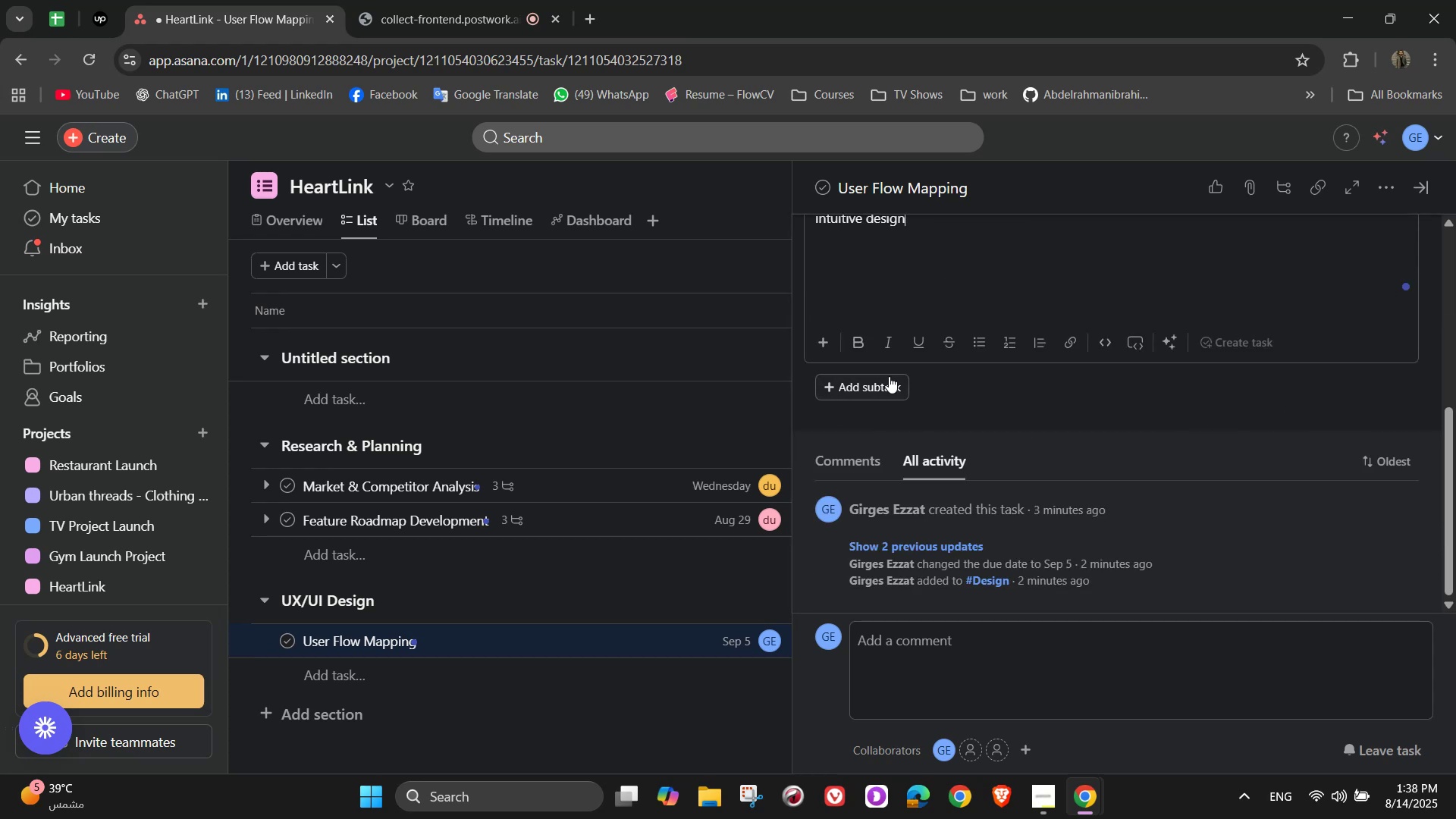 
left_click([884, 378])
 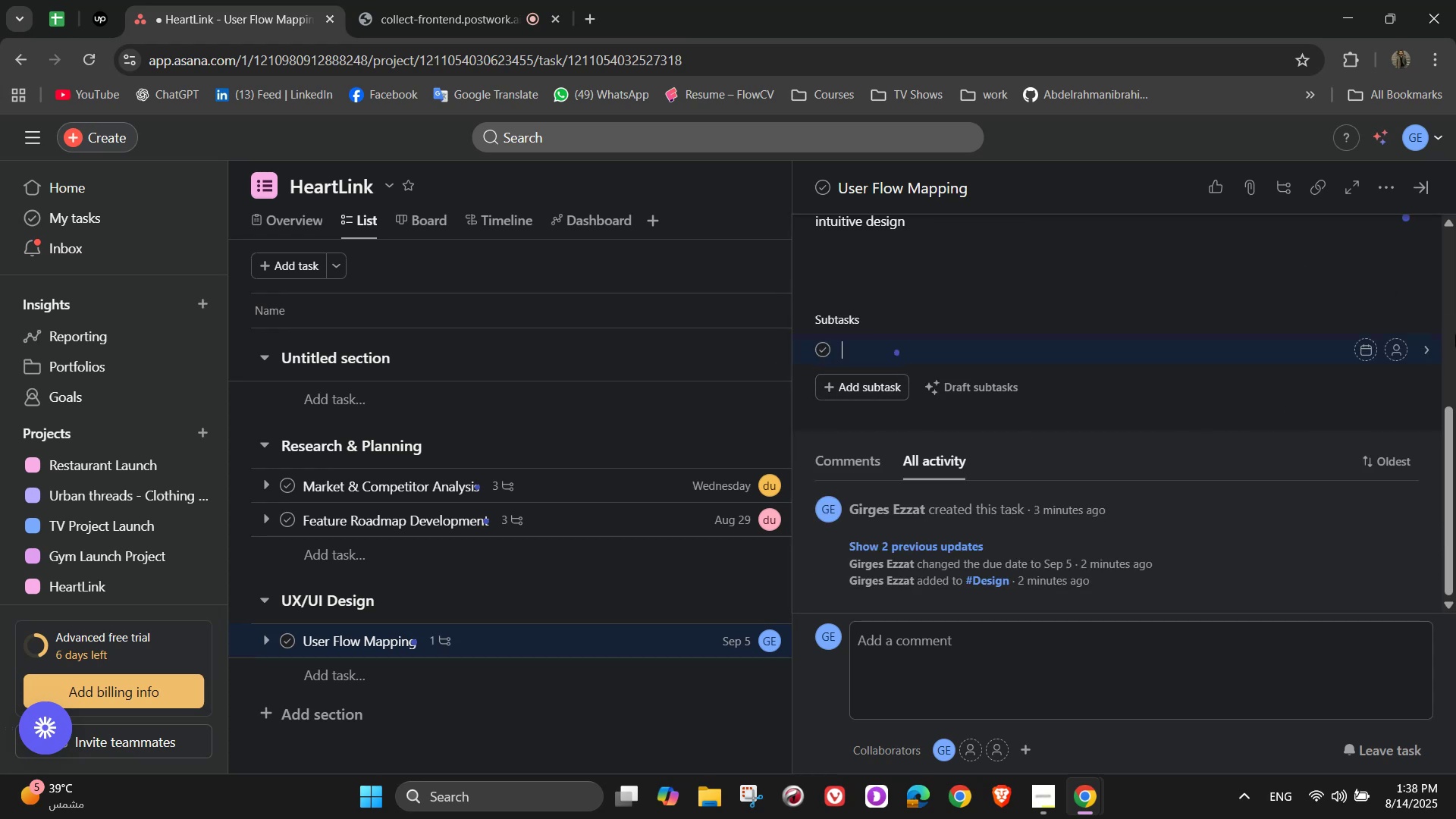 
type(Create)
 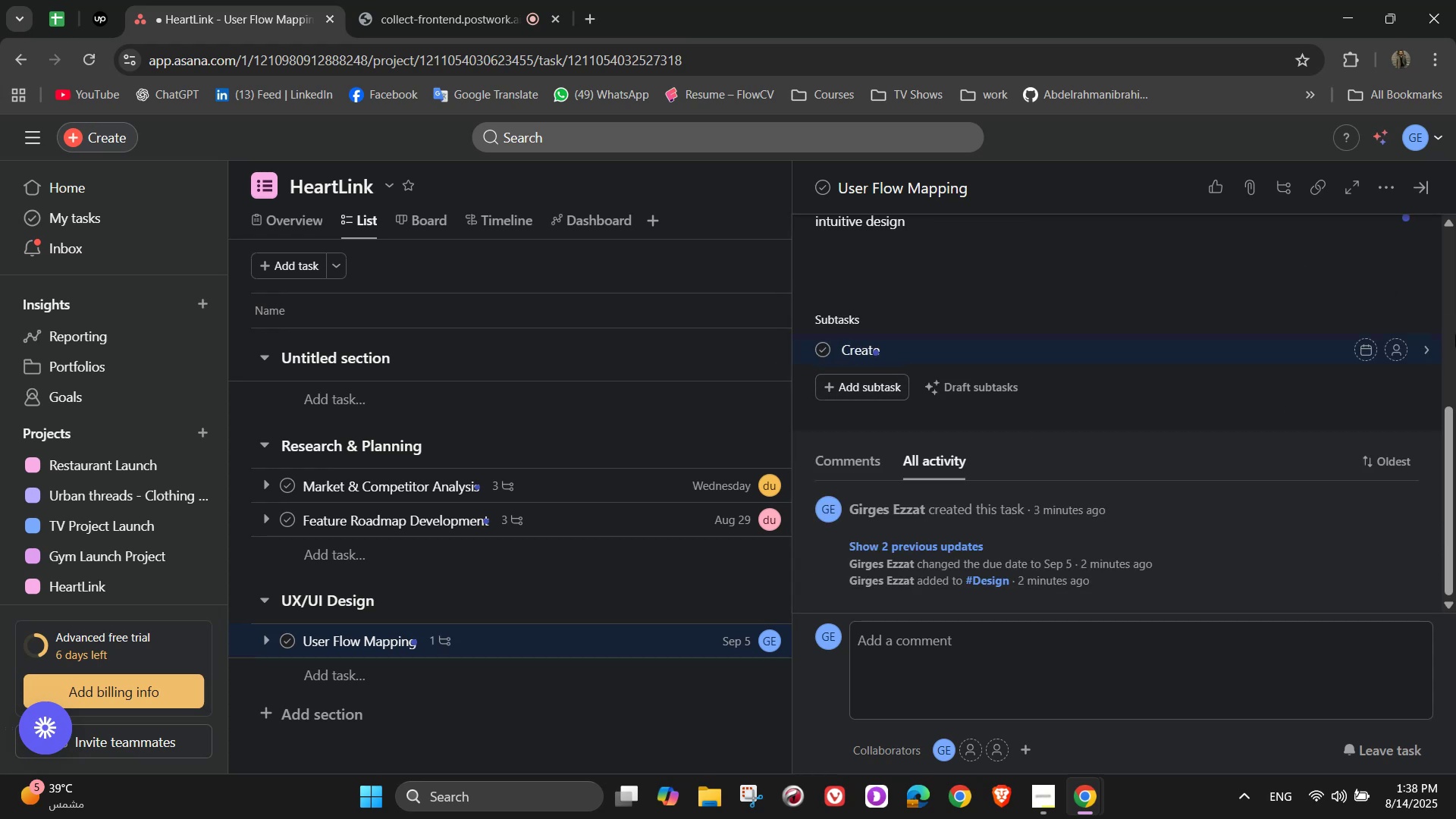 
type( wirefran)
key(Backspace)
type(mes for onboarding )
key(Backspace)
type(, )
 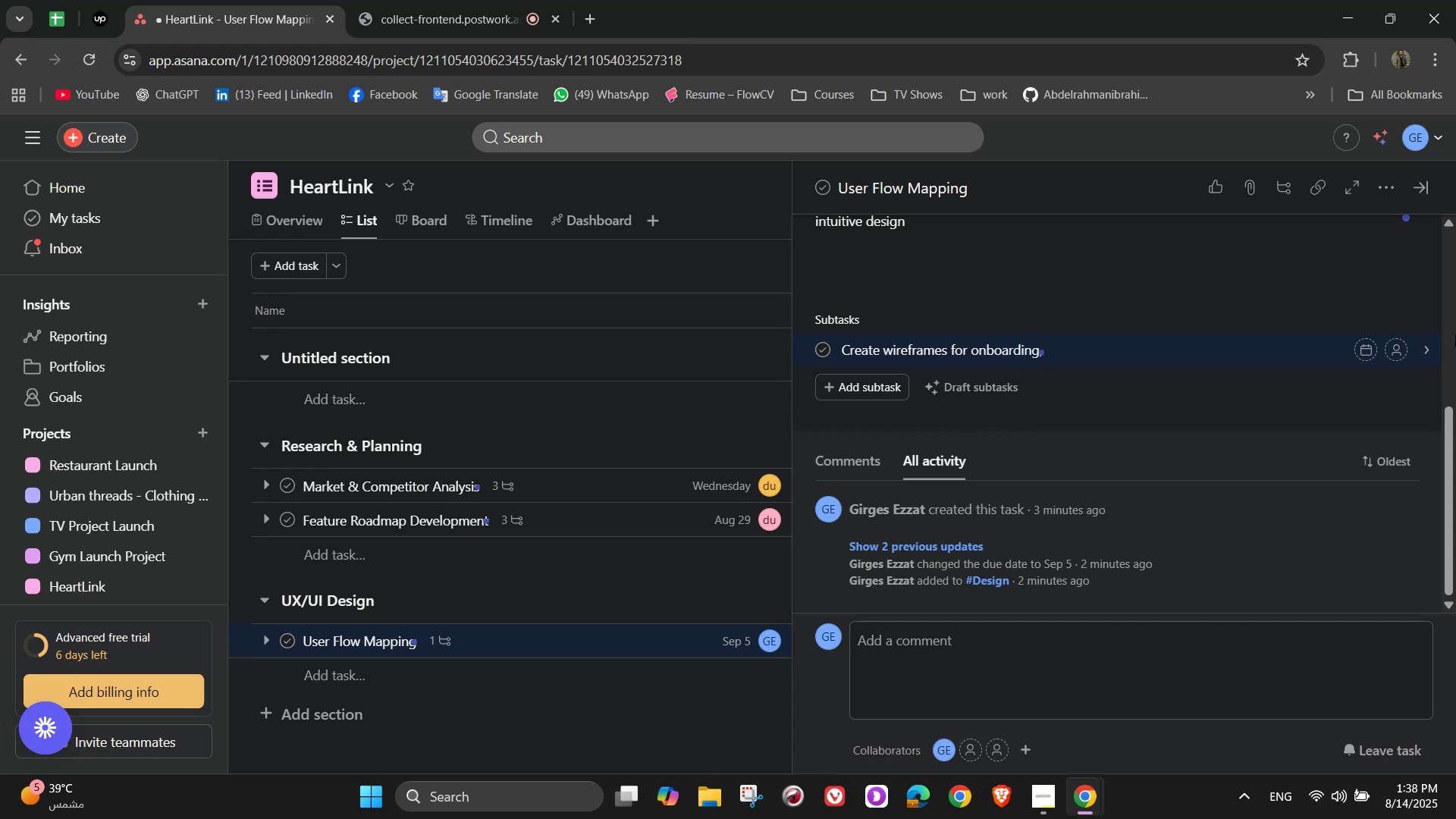 
type(profile setup )
 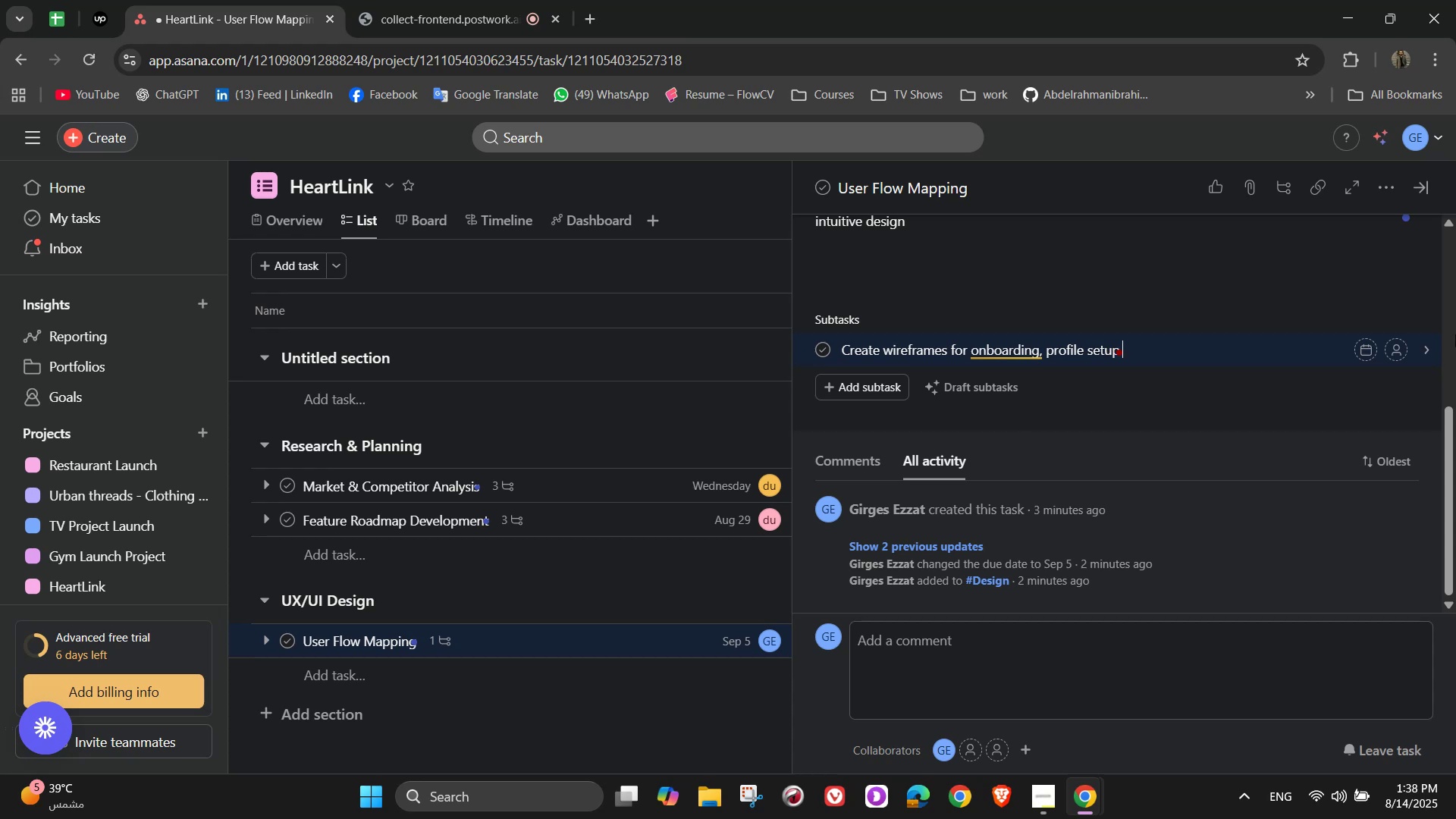 
wait(6.07)
 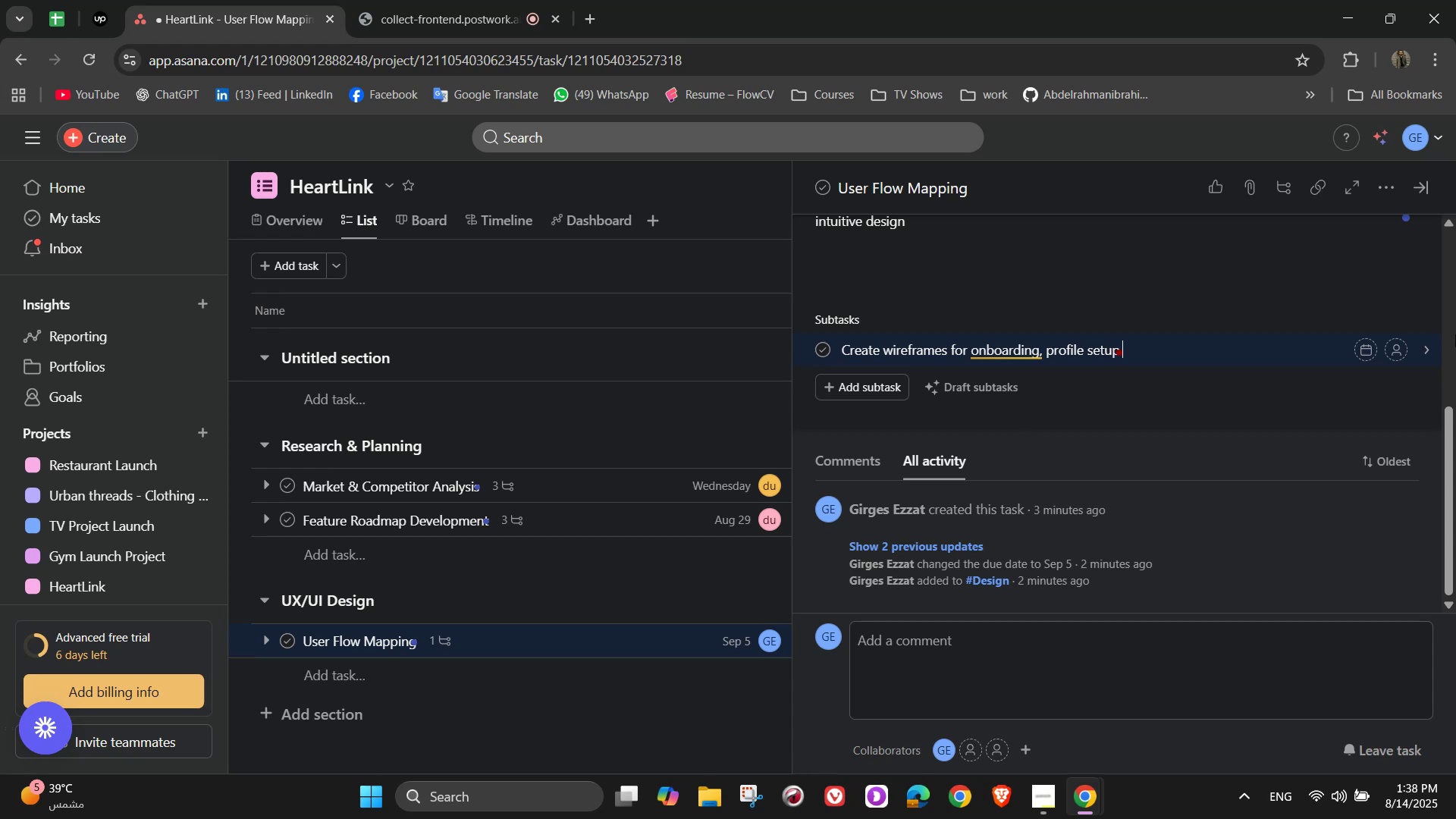 
key(Backspace)
type(, and chat interfaces)
 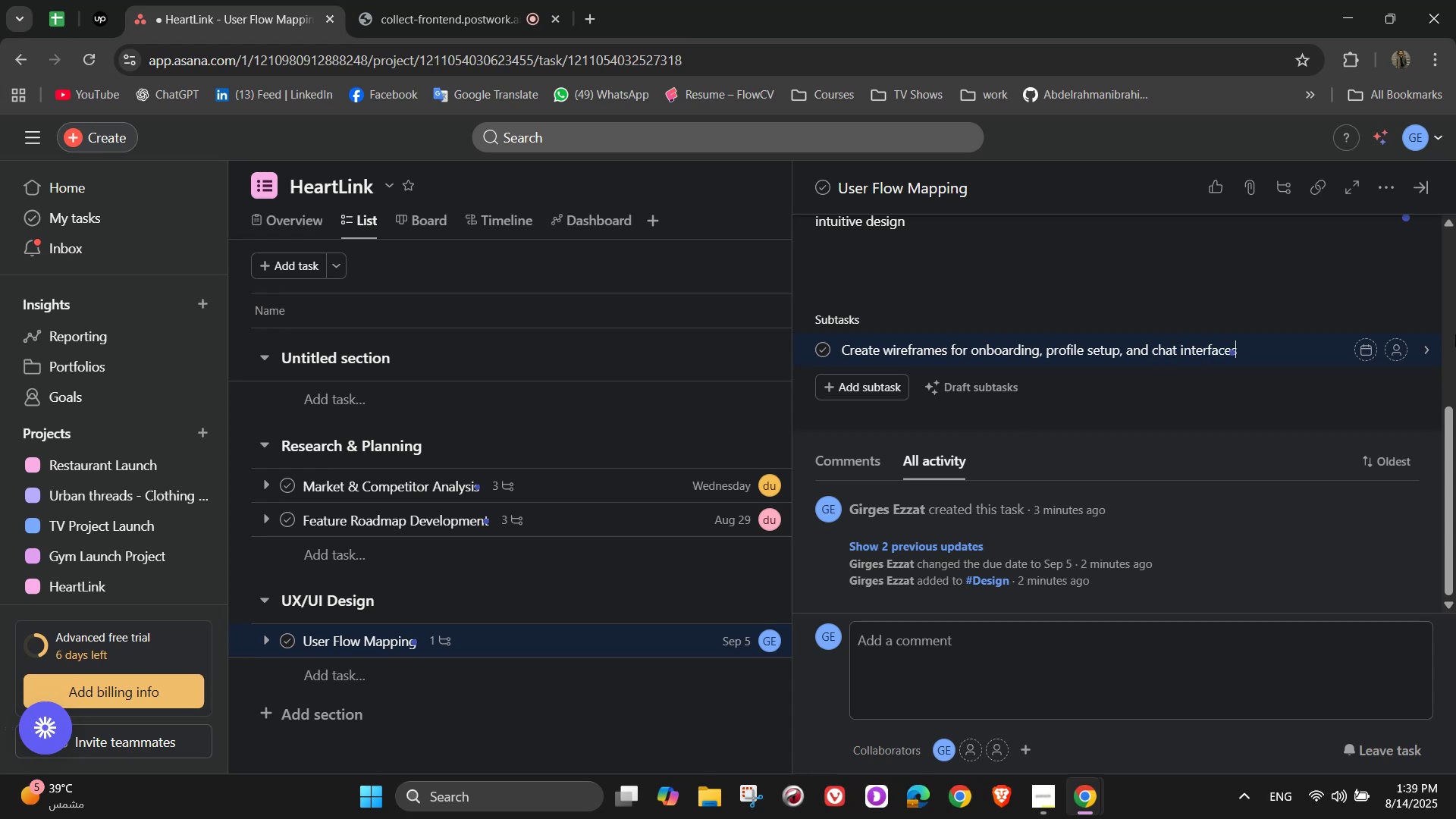 
key(Enter)
 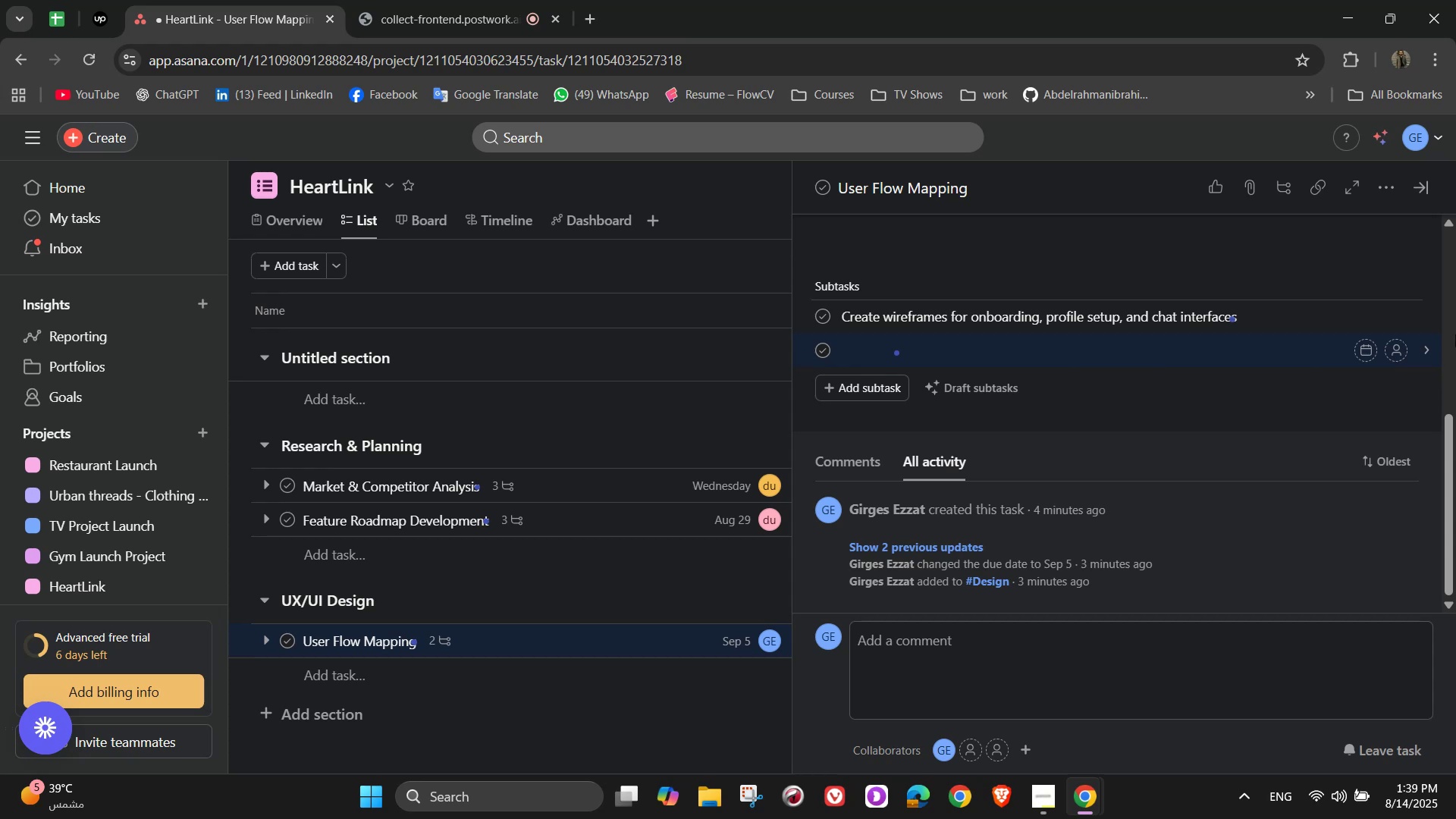 
wait(13.72)
 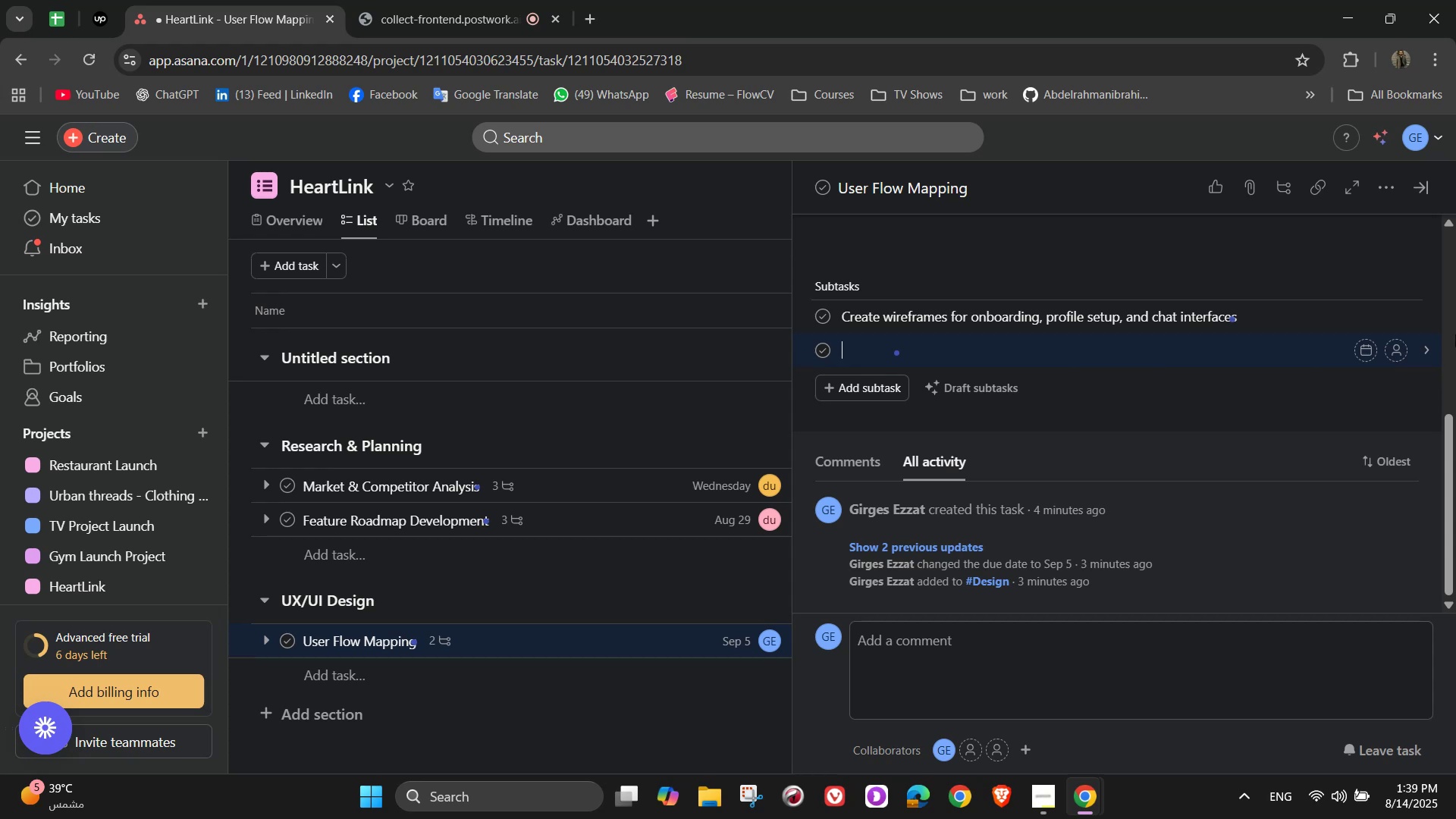 
type(Include user feedback )
 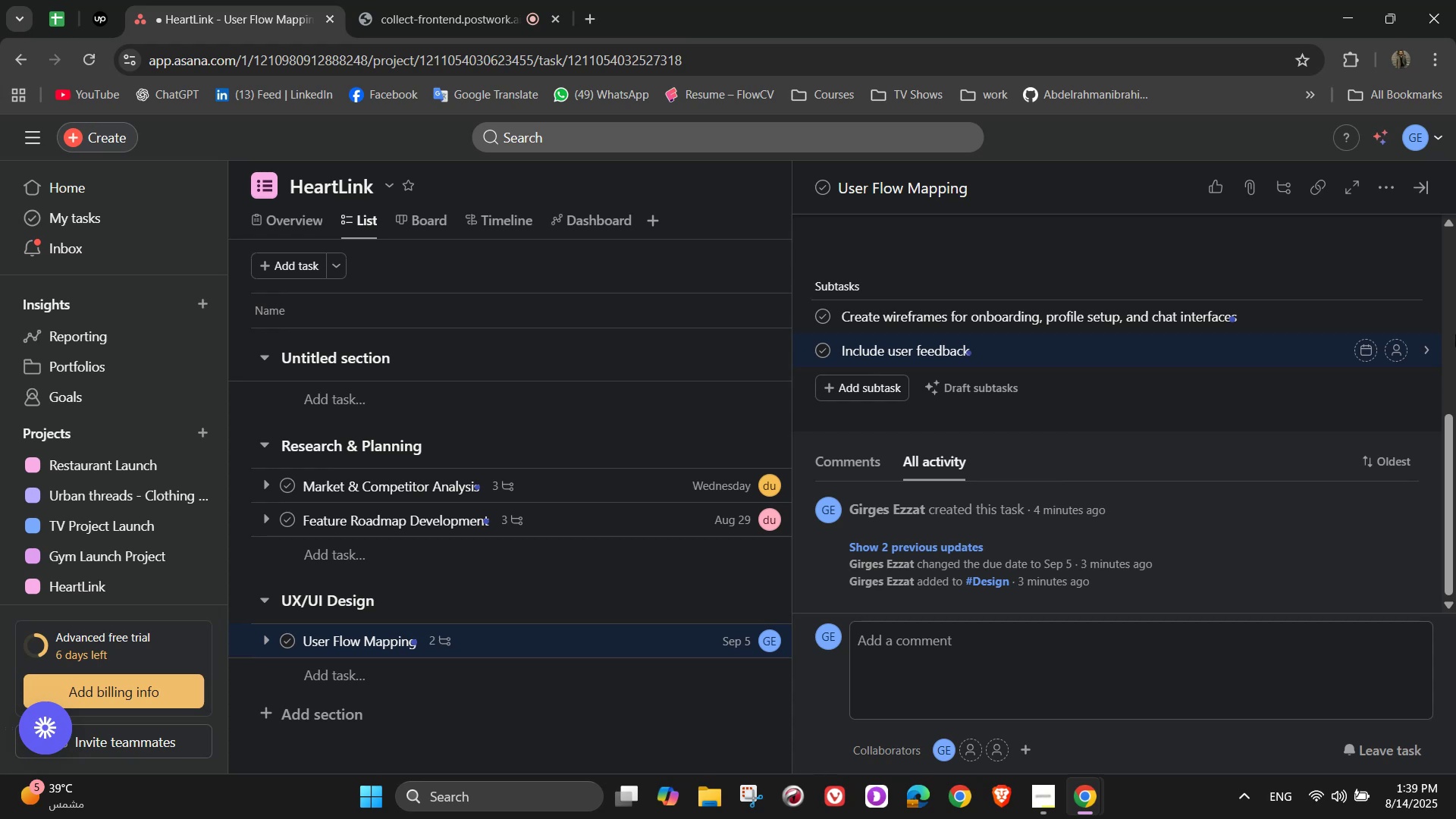 
wait(5.45)
 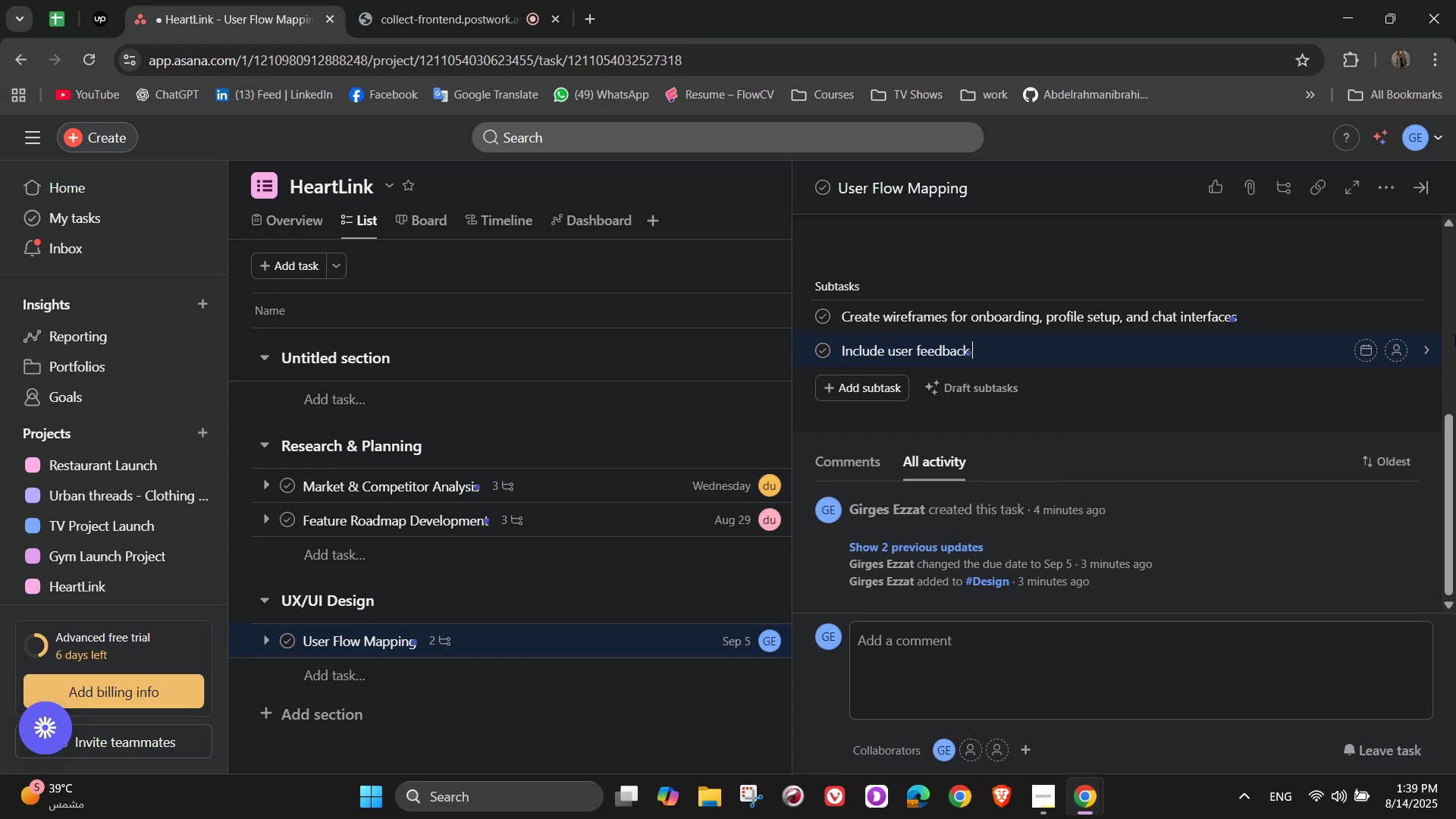 
type(loops in )
 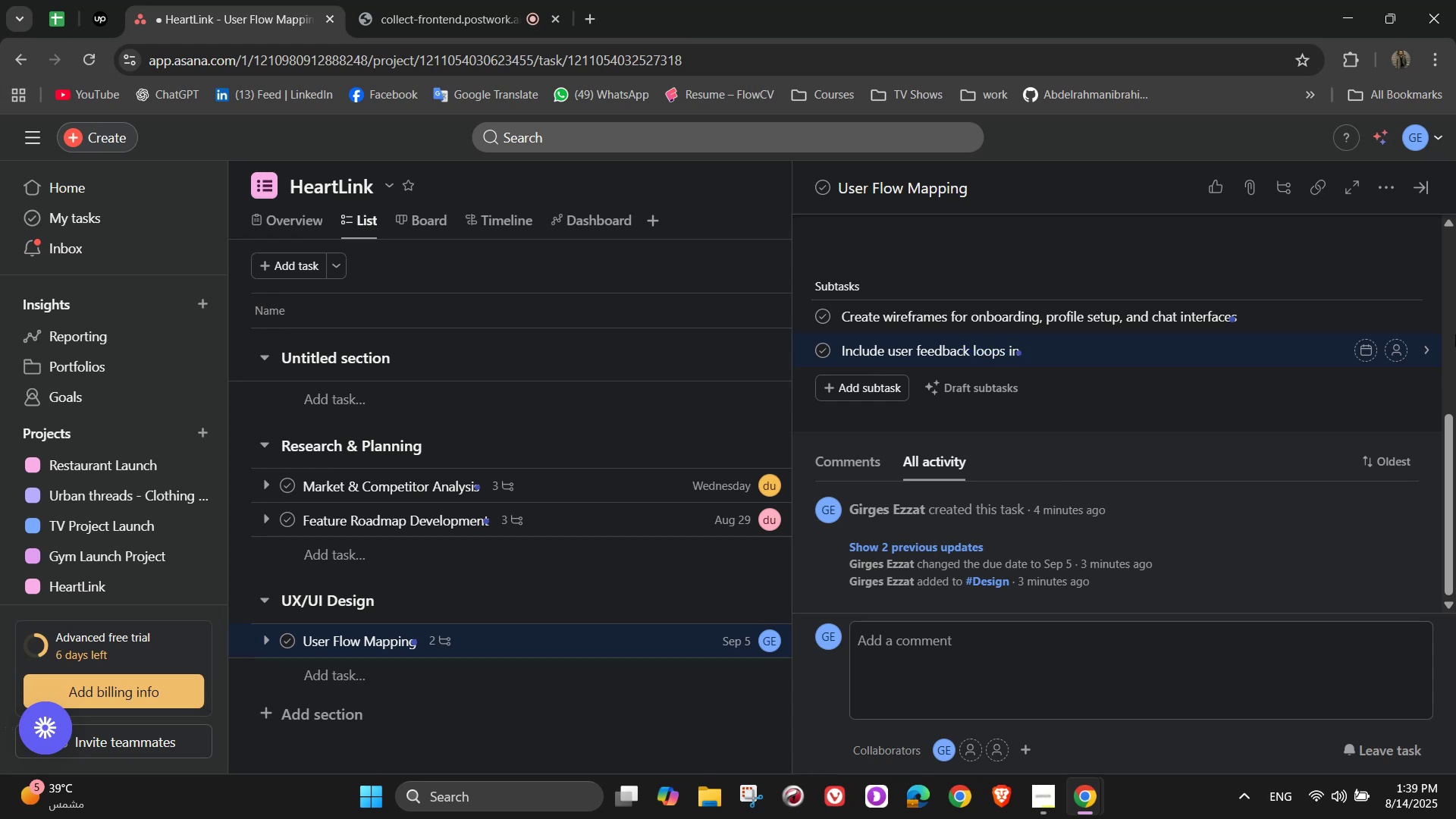 
type(flows)
 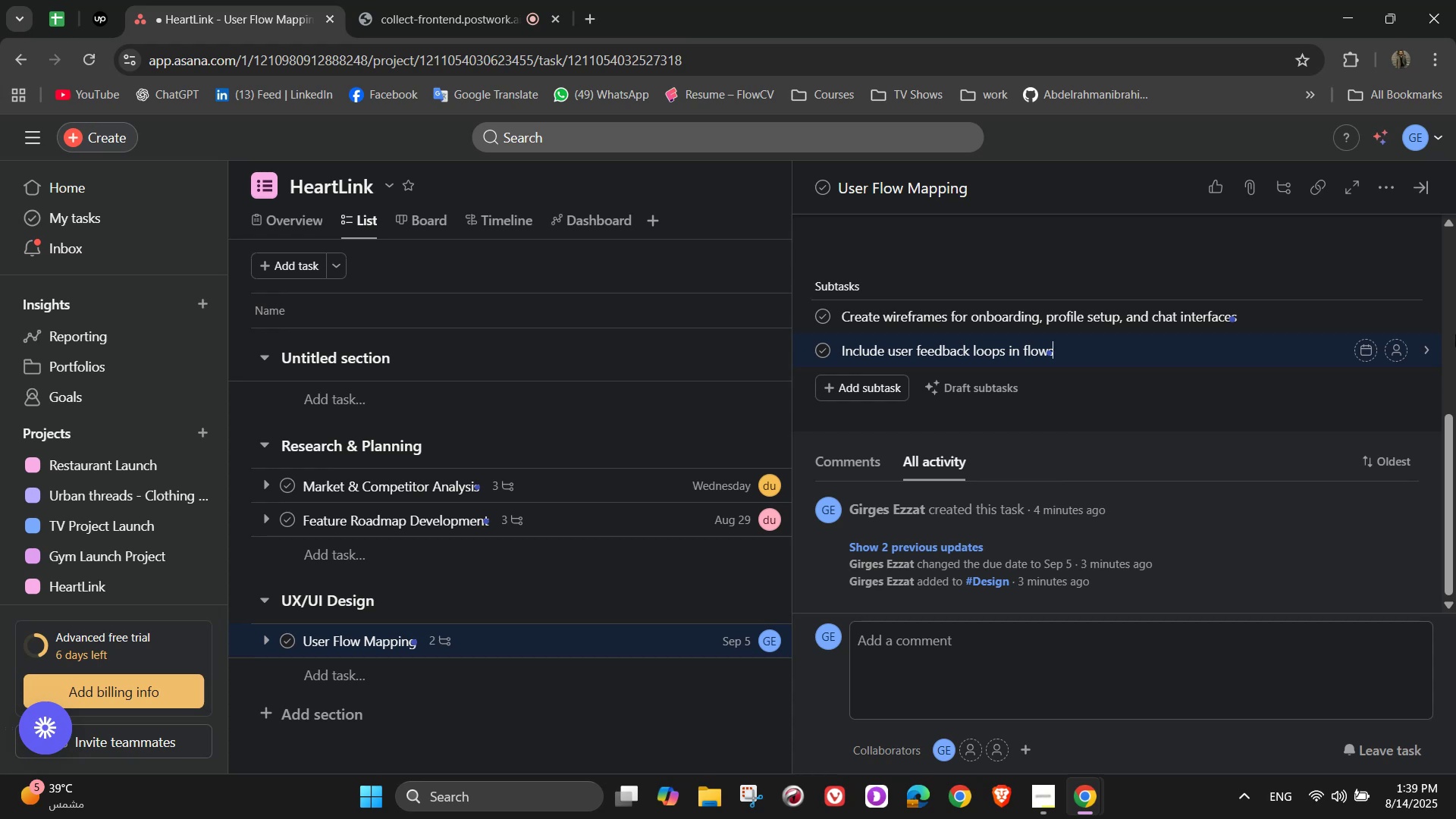 
type(()[NumLock][NumLock])
key(Backspace)
key(Backspace)
type( ())
 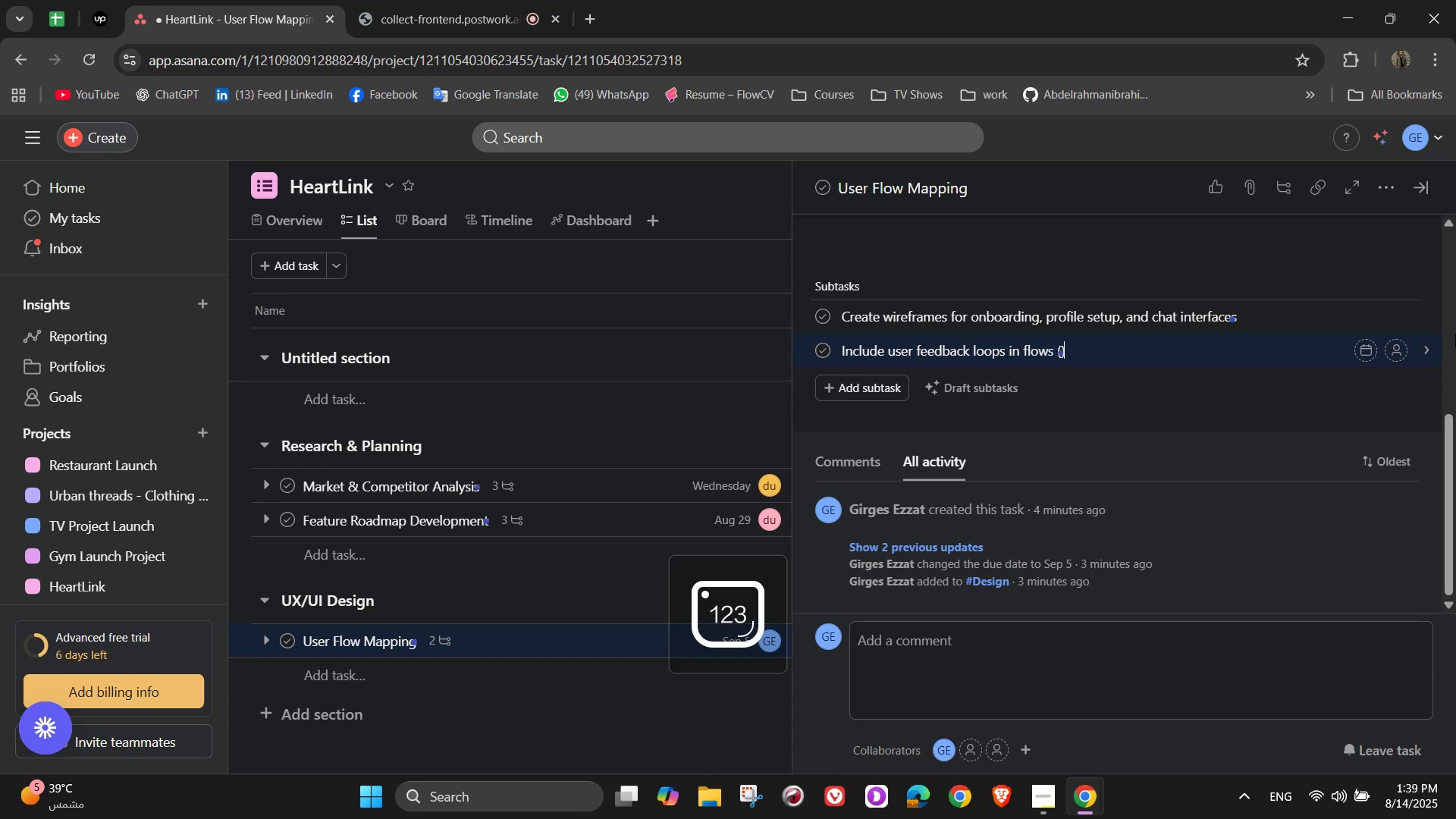 
key(Control+ControlRight)
 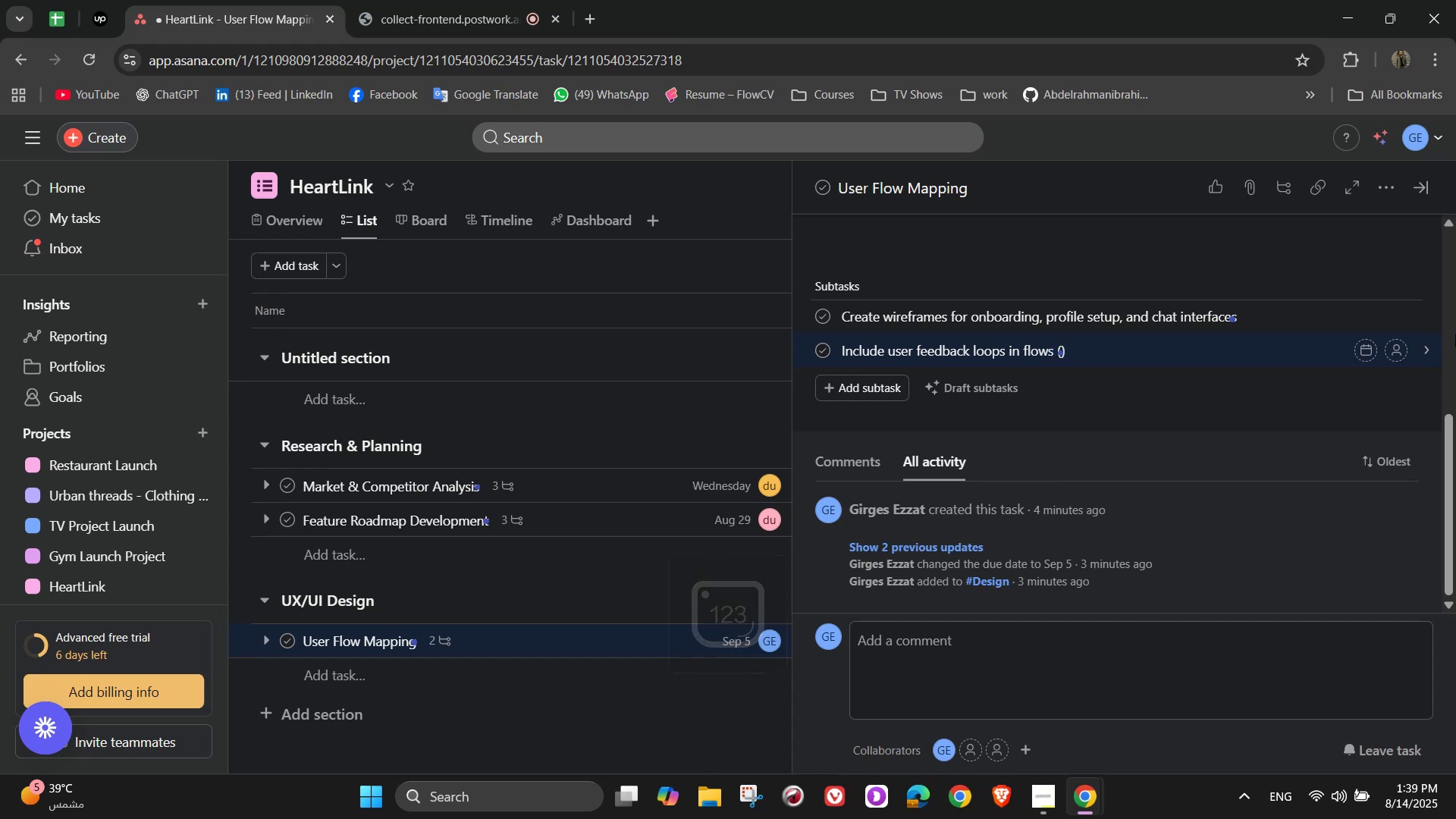 
key(ArrowLeft)
 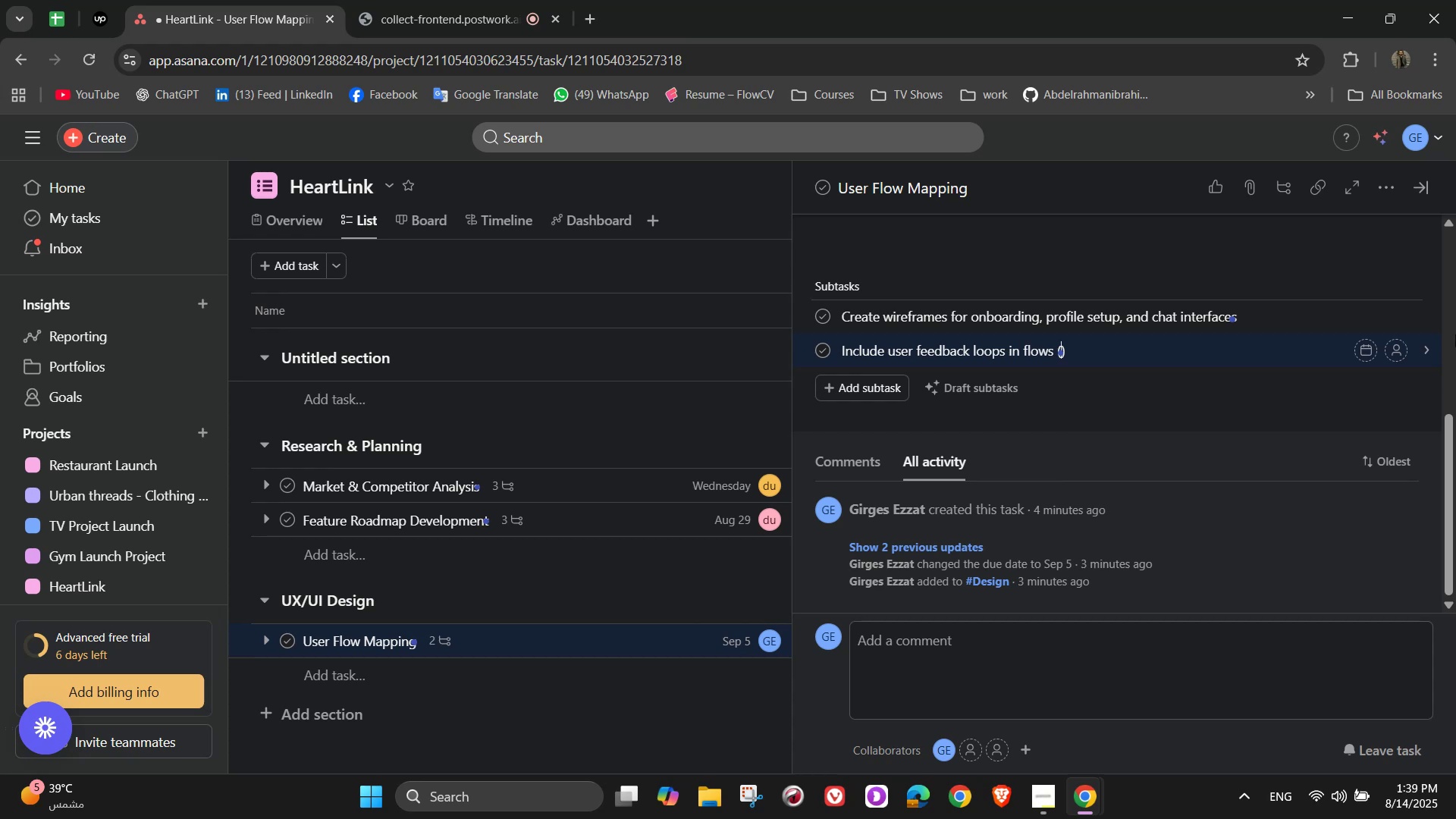 
wait(7.52)
 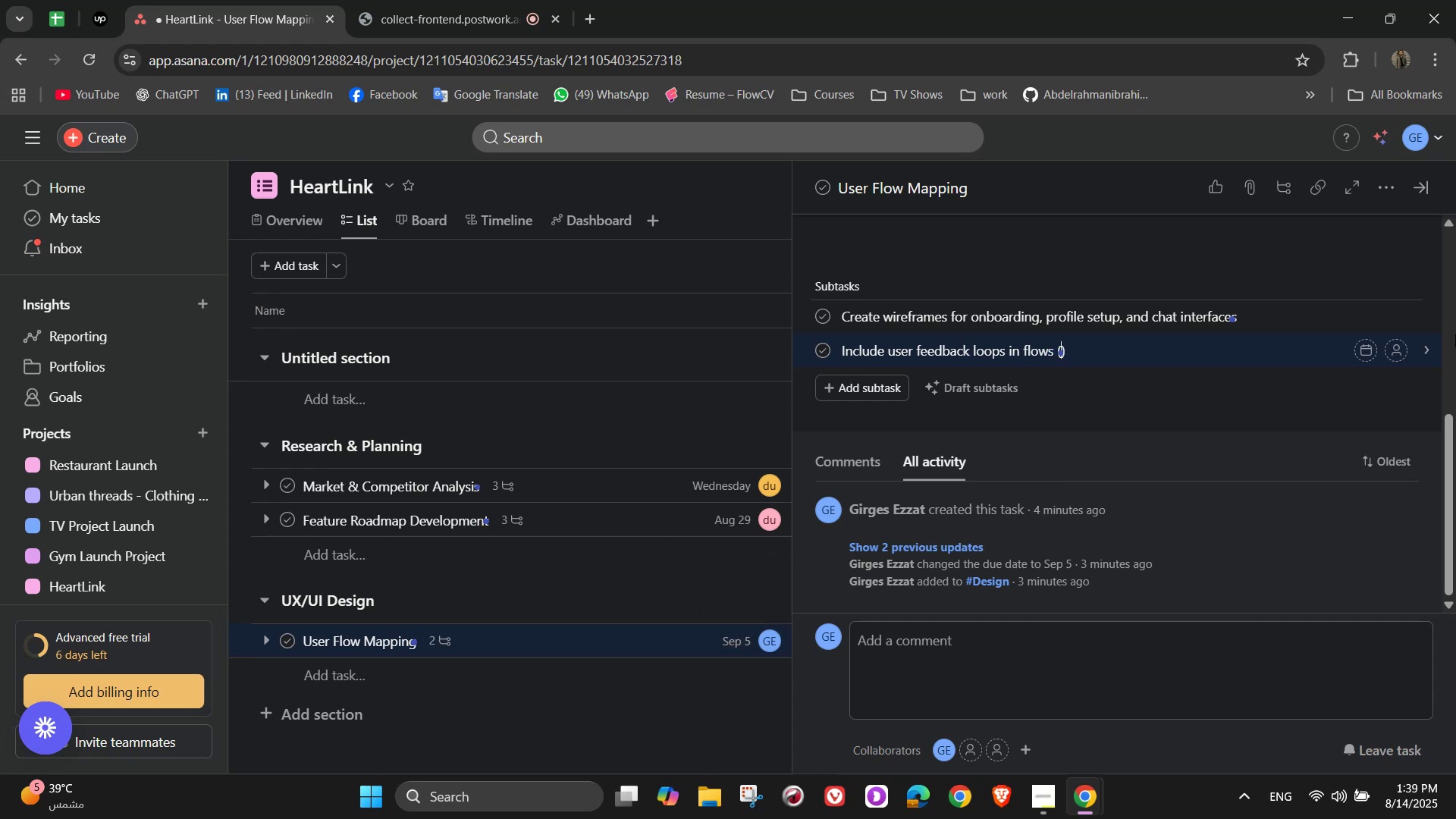 
type(likes )
key(Backspace)
type(, matches, reporting)
 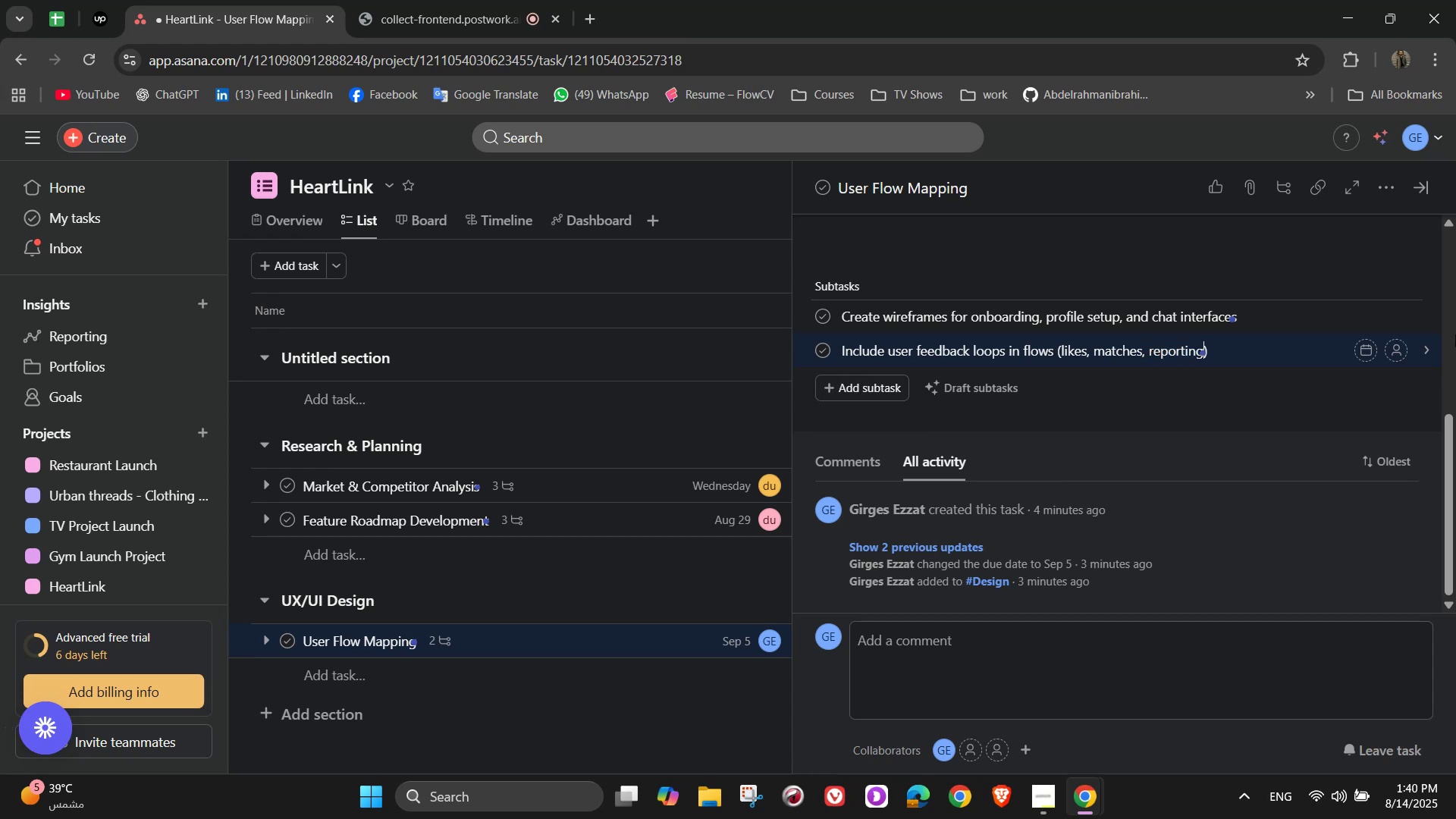 
key(ArrowRight)
 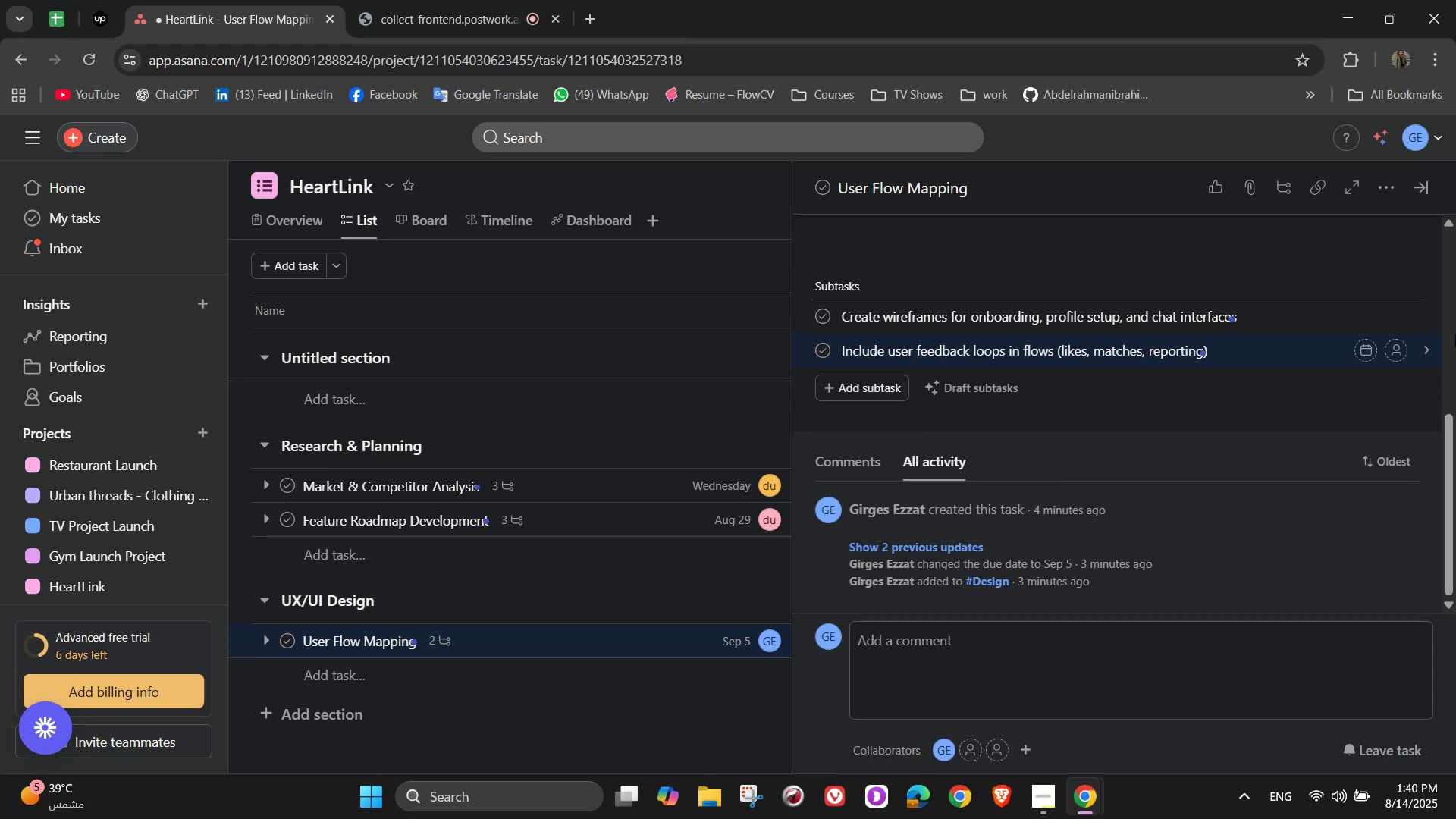 
key(Enter)
 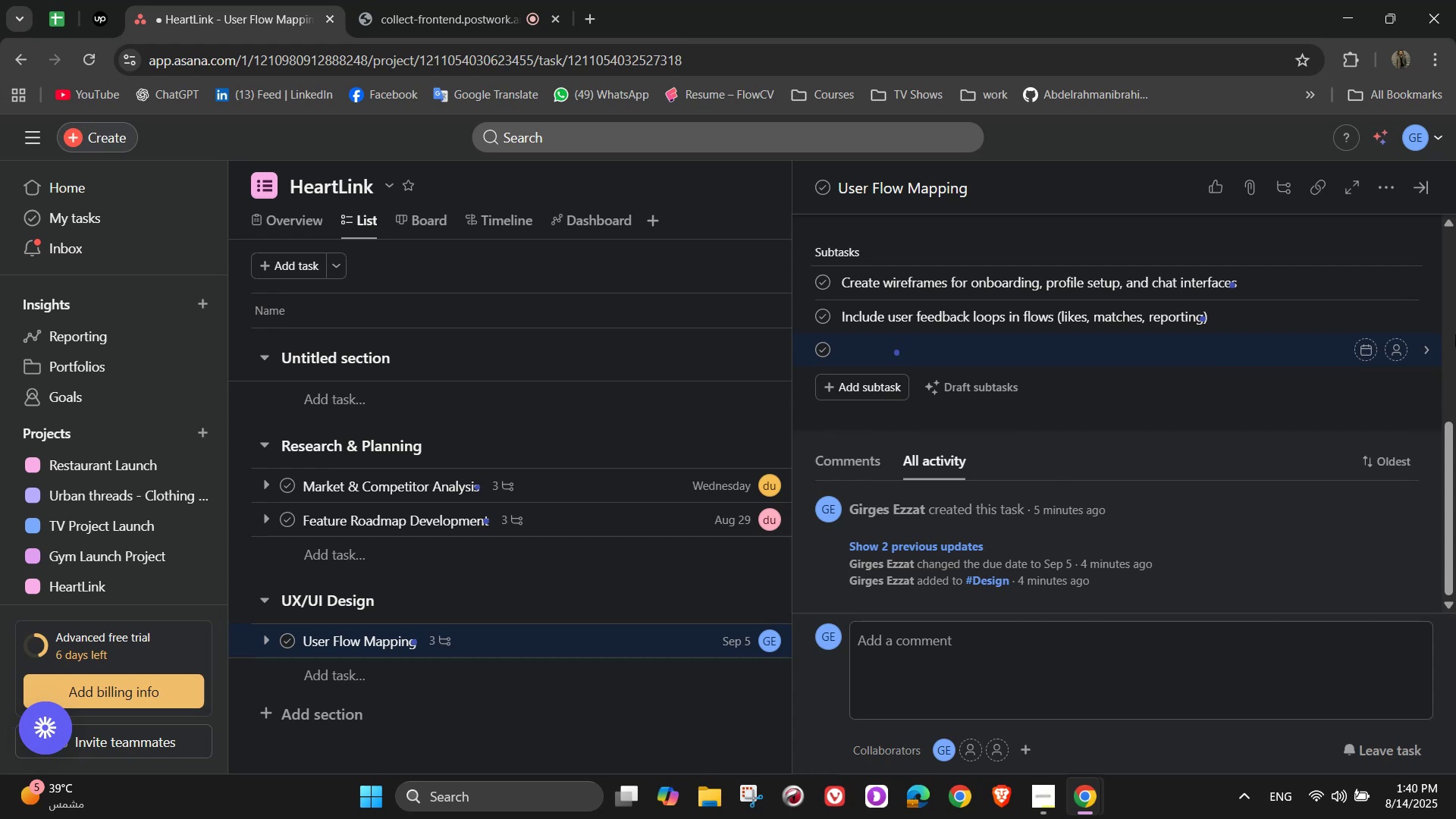 
type(Validatee)
key(Backspace)
type( )
 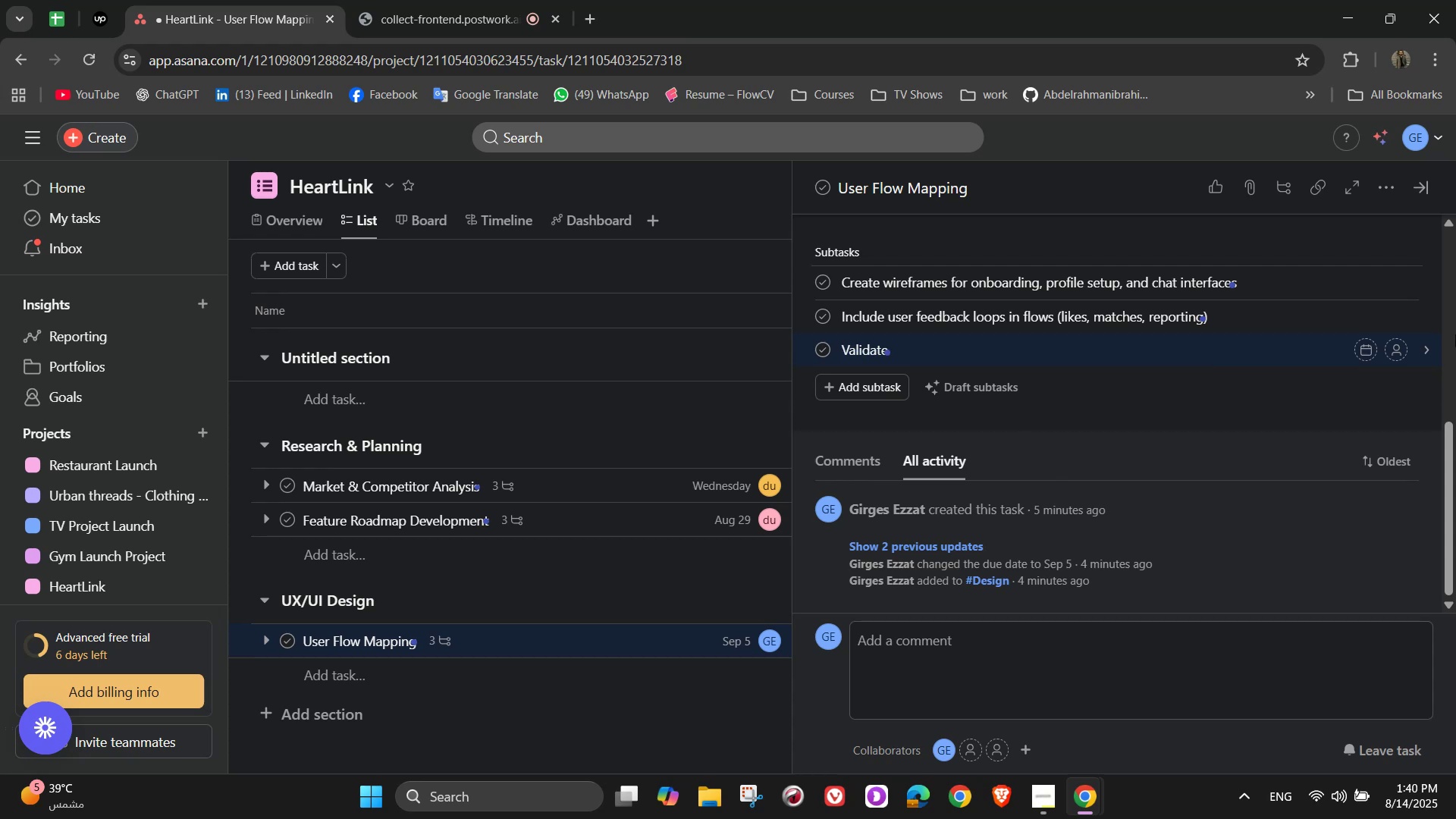 
type( )
key(Backspace)
type(flow with UX)
 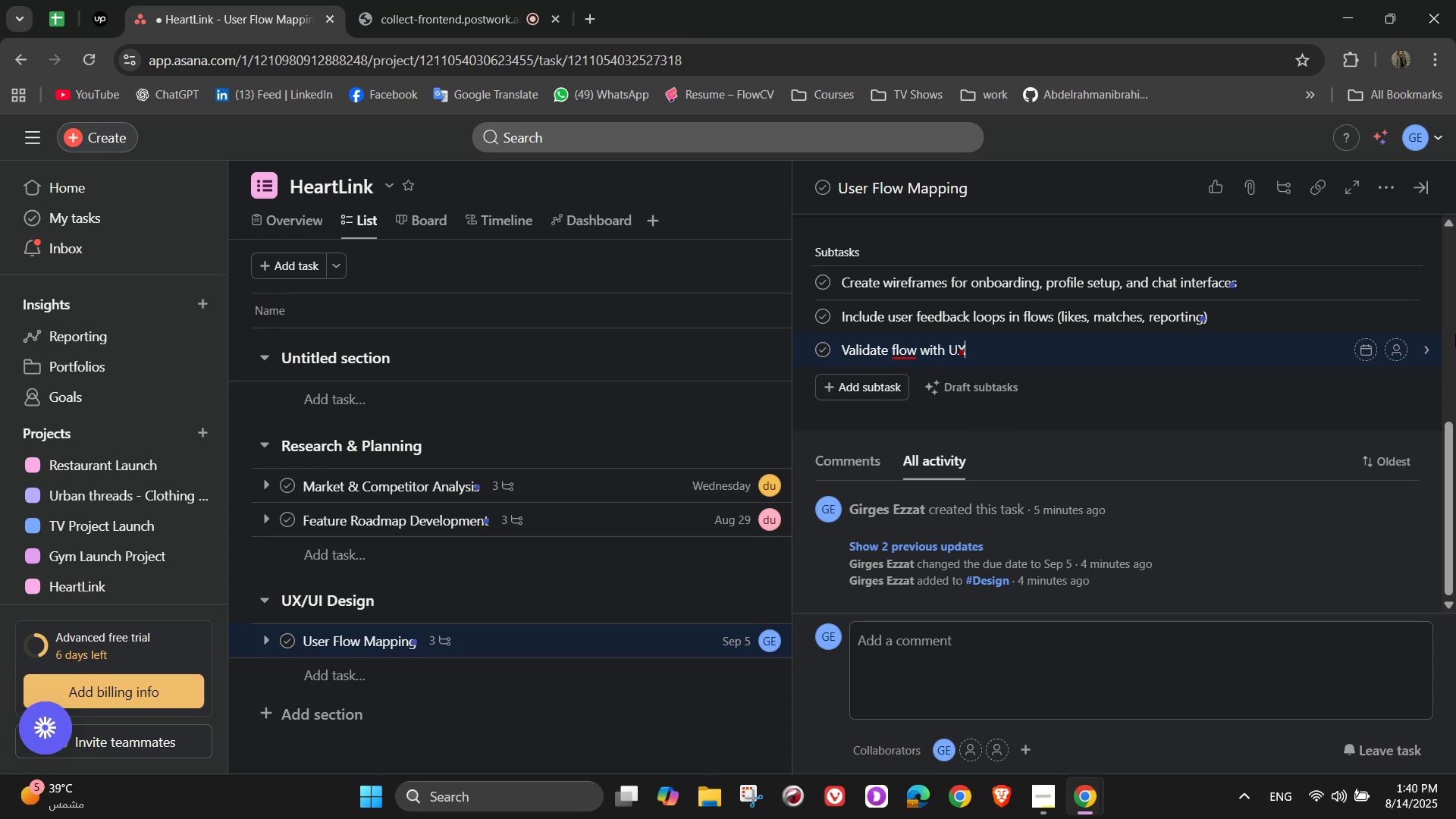 
wait(14.16)
 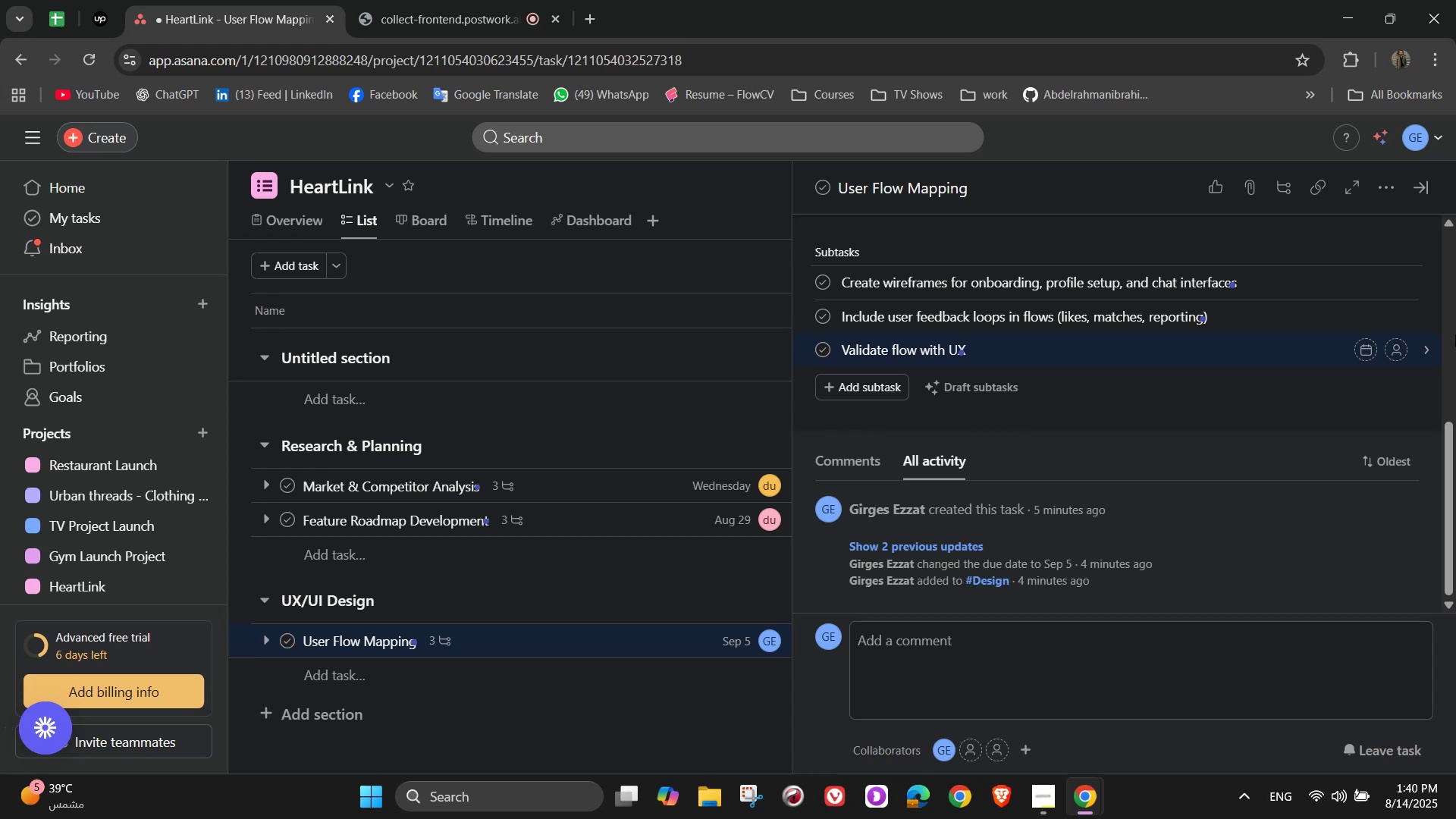 
type( team)
 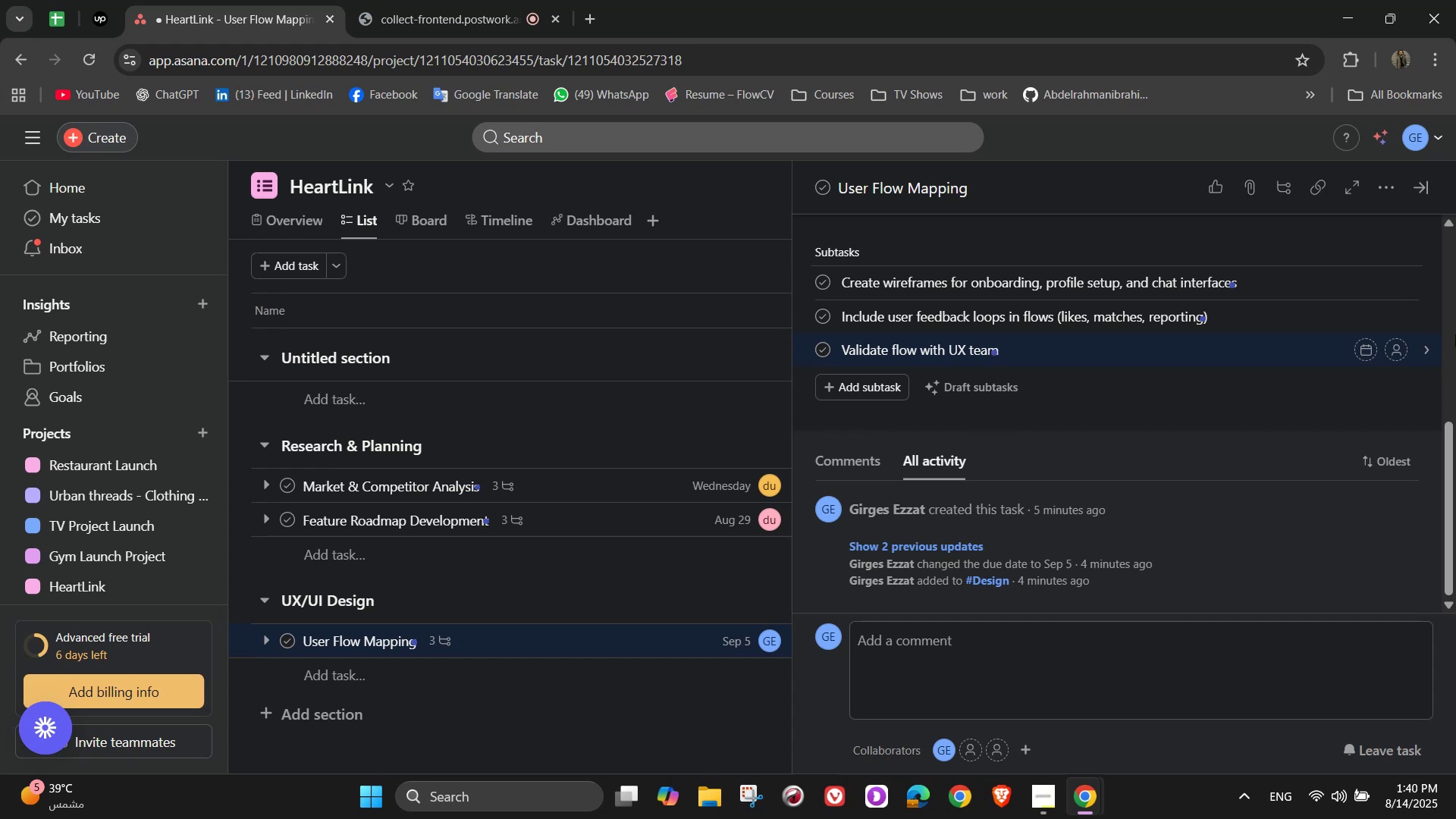 
wait(8.14)
 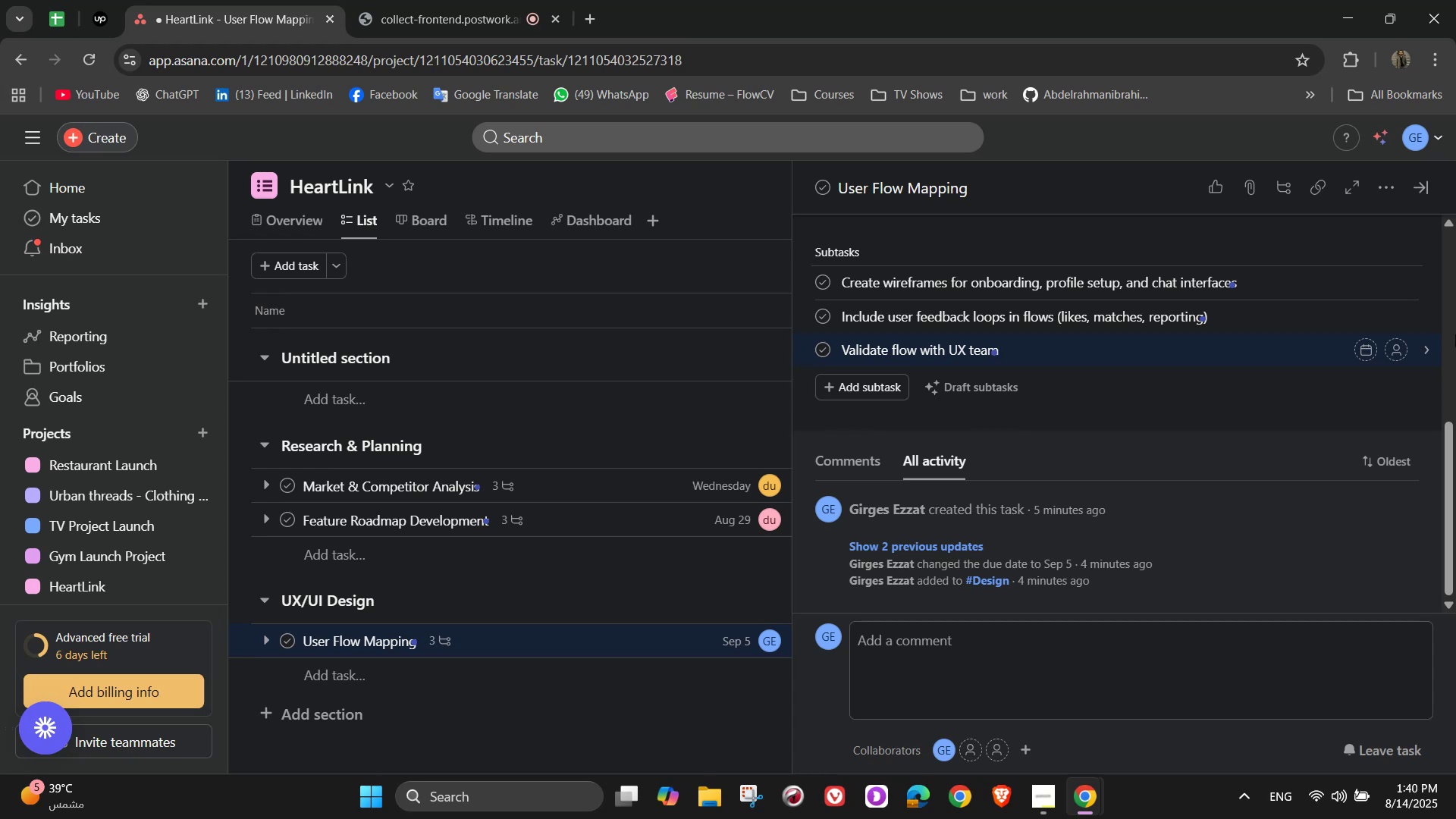 
type( and make)
 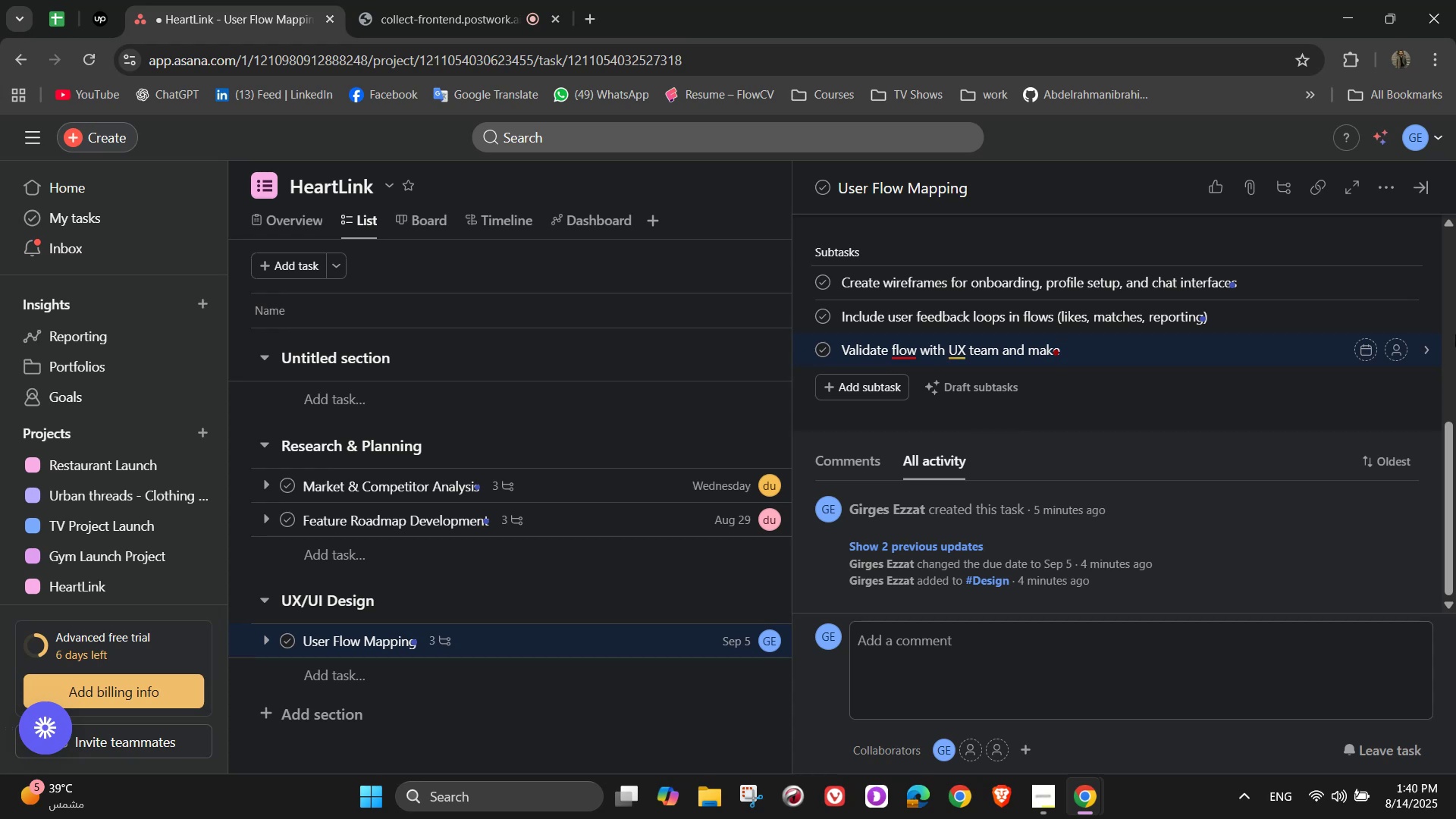 
type( adiustments)
 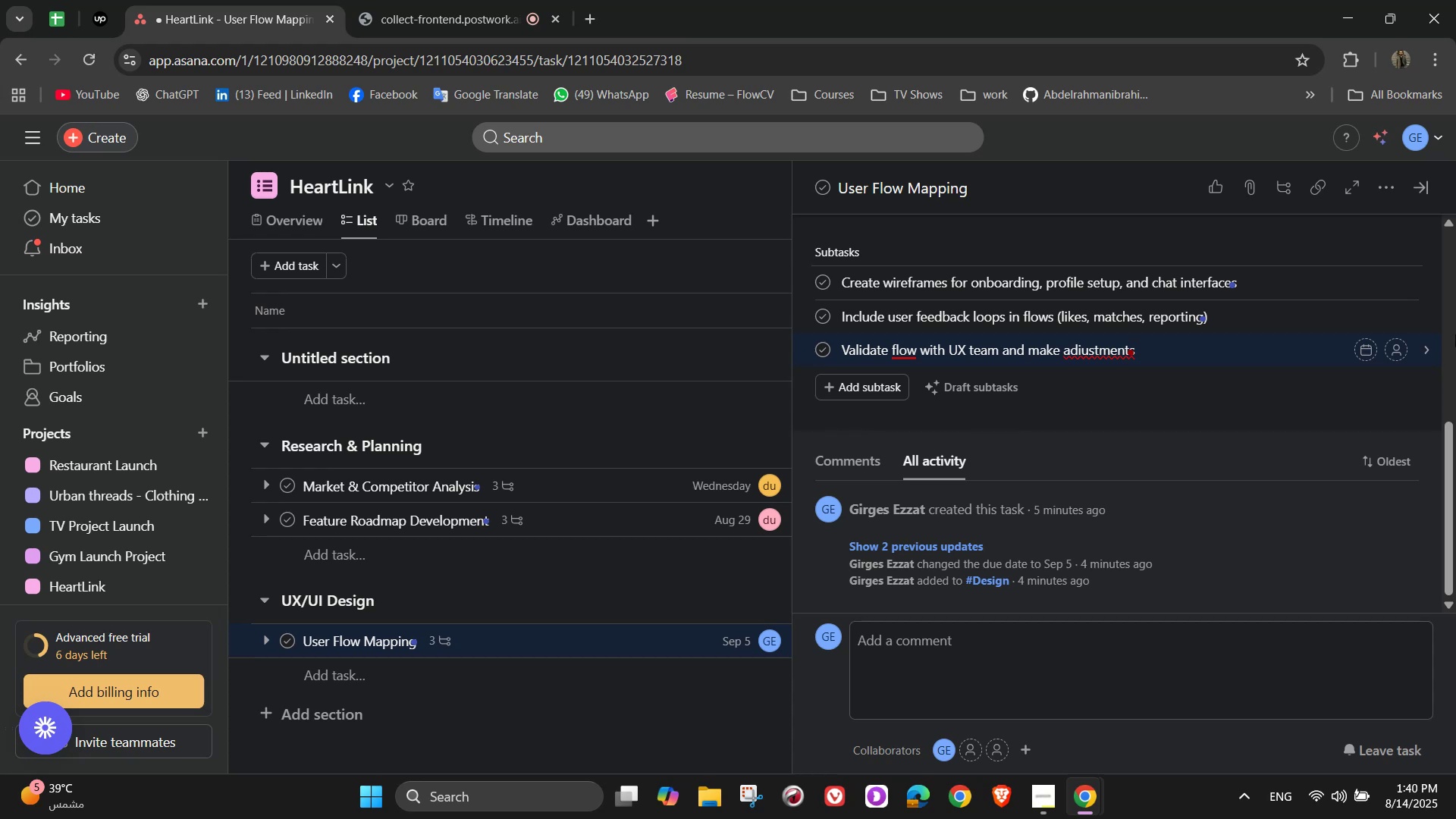 
wait(8.88)
 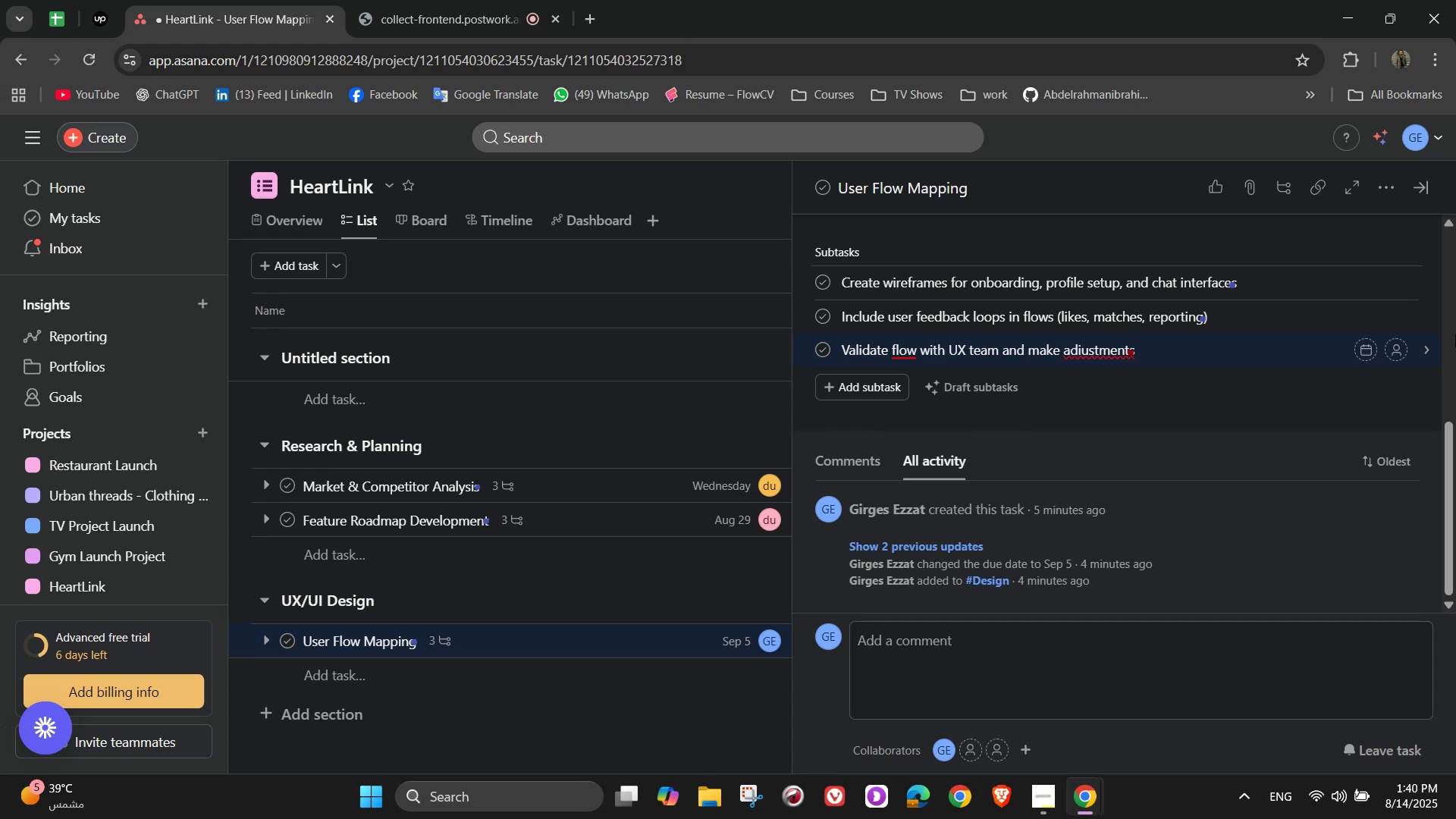 
left_click([969, 362])
 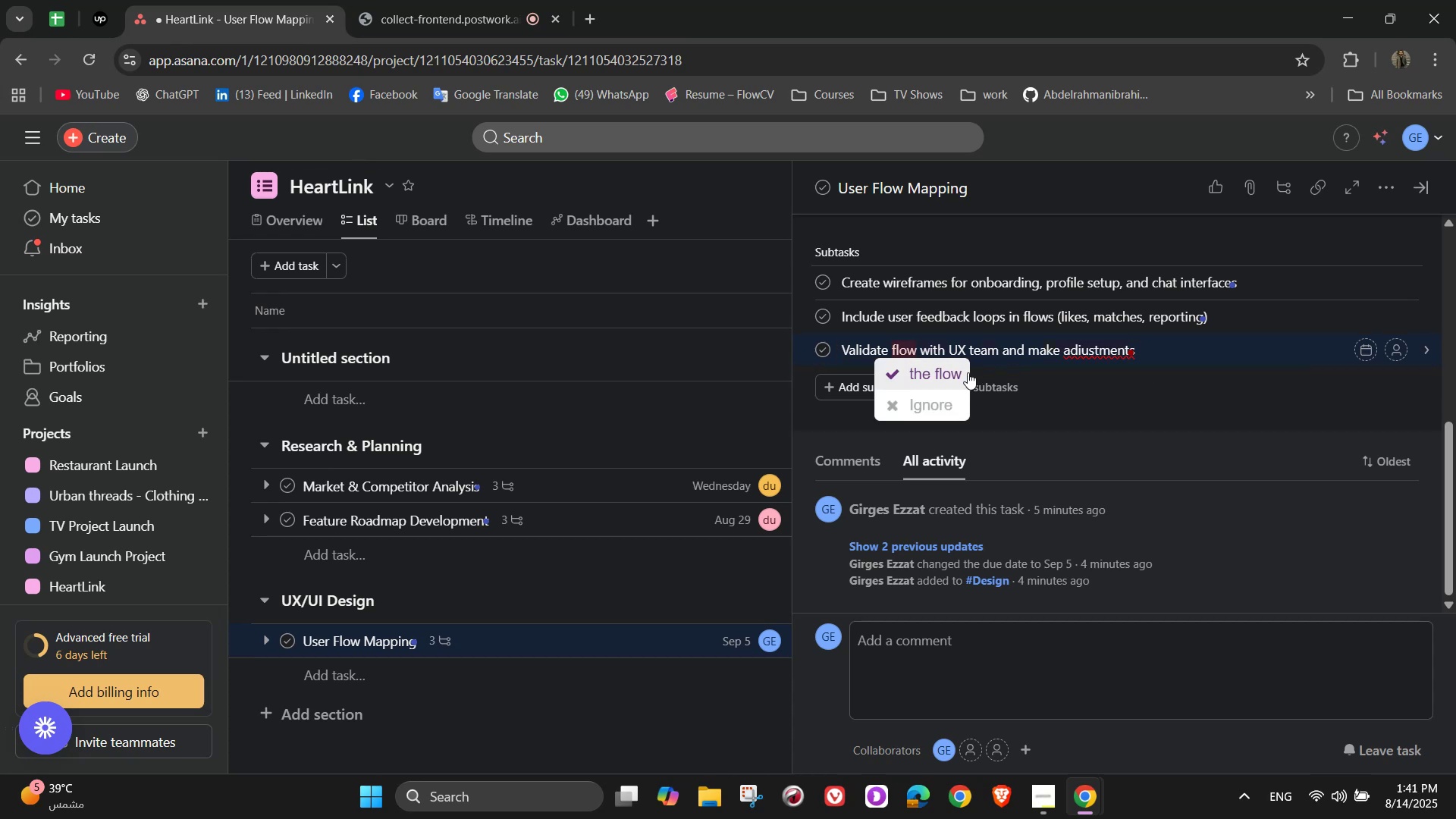 
left_click([946, 372])
 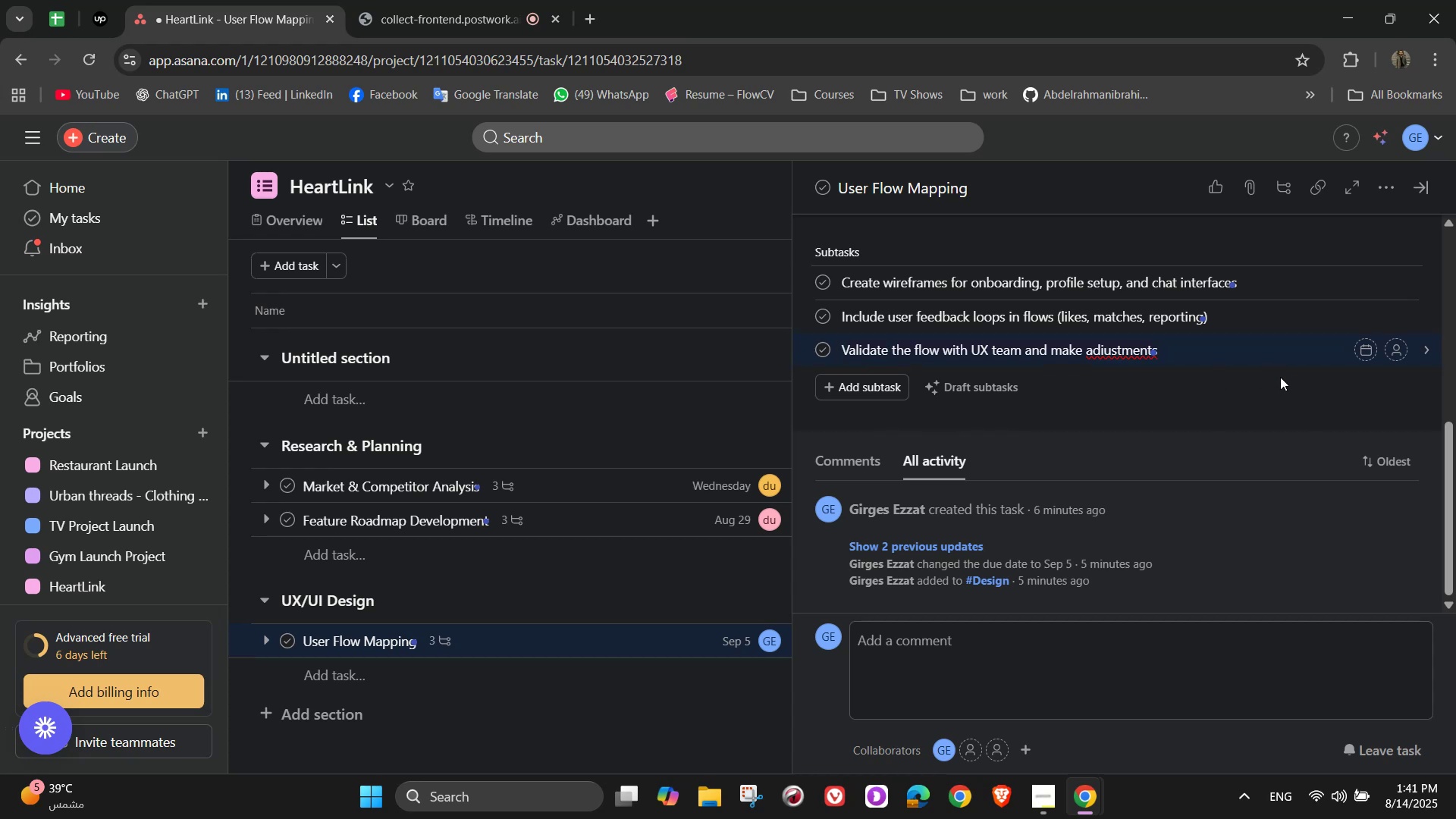 
wait(9.88)
 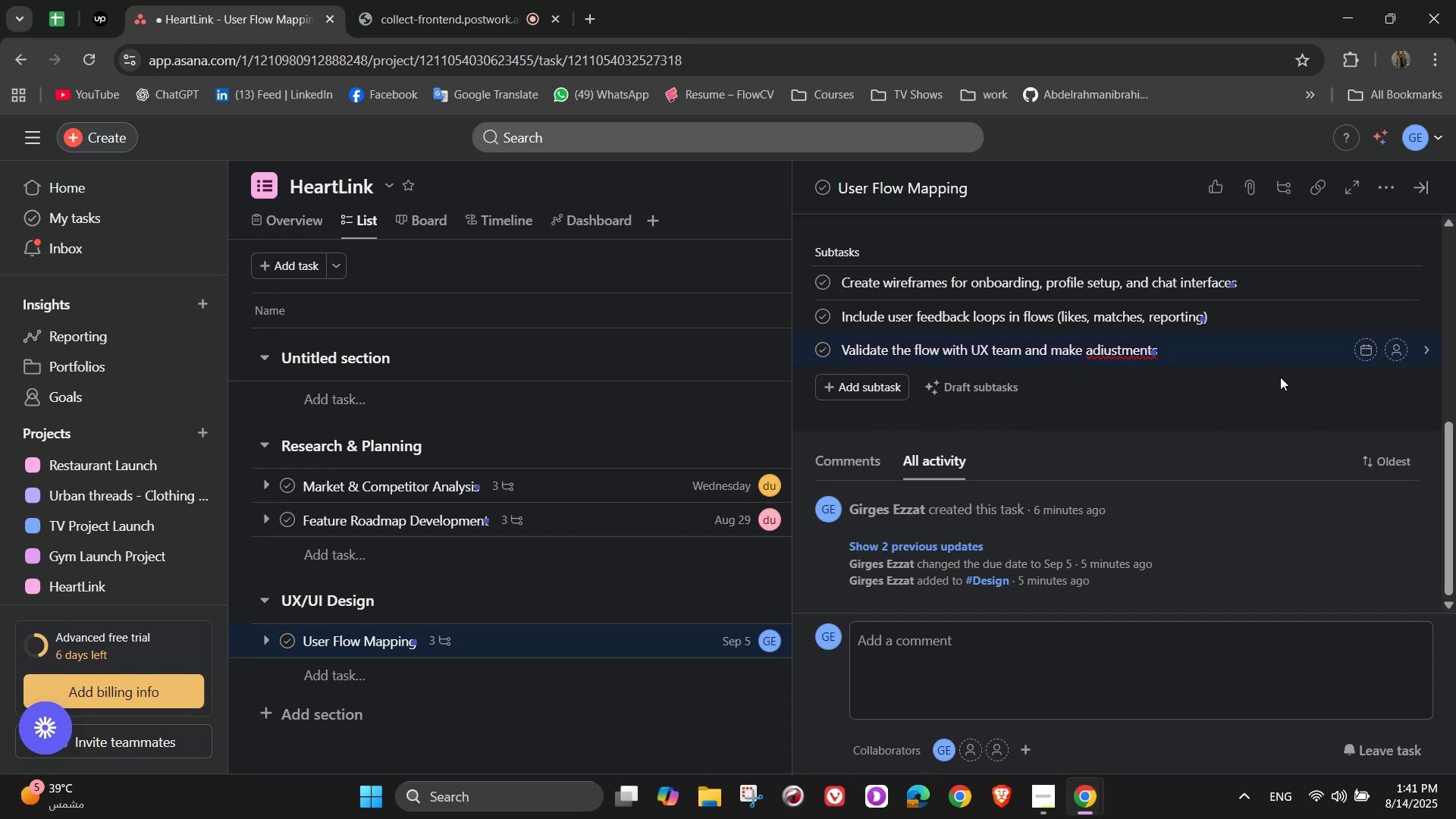 
left_click([1097, 348])
 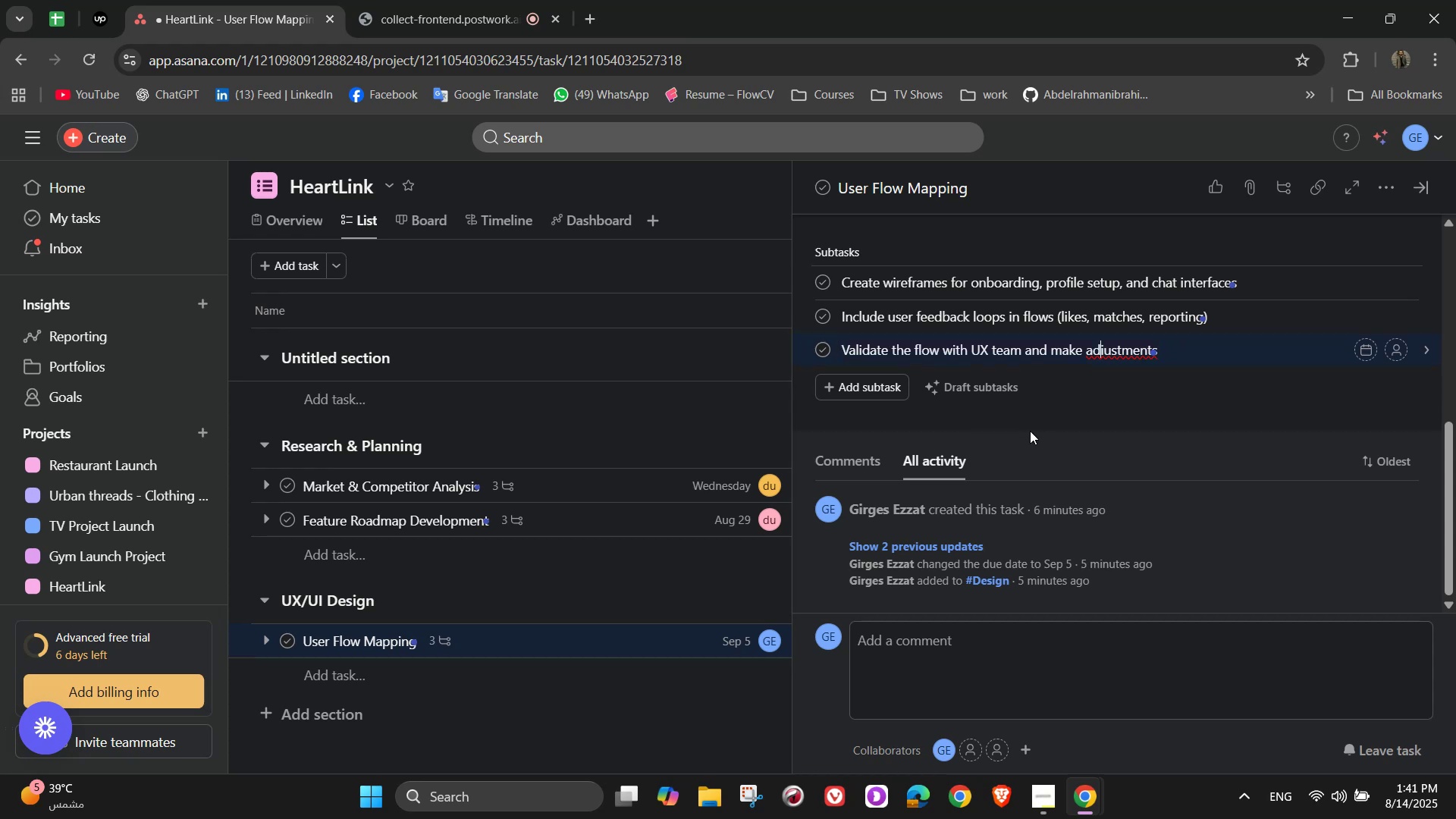 
wait(11.55)
 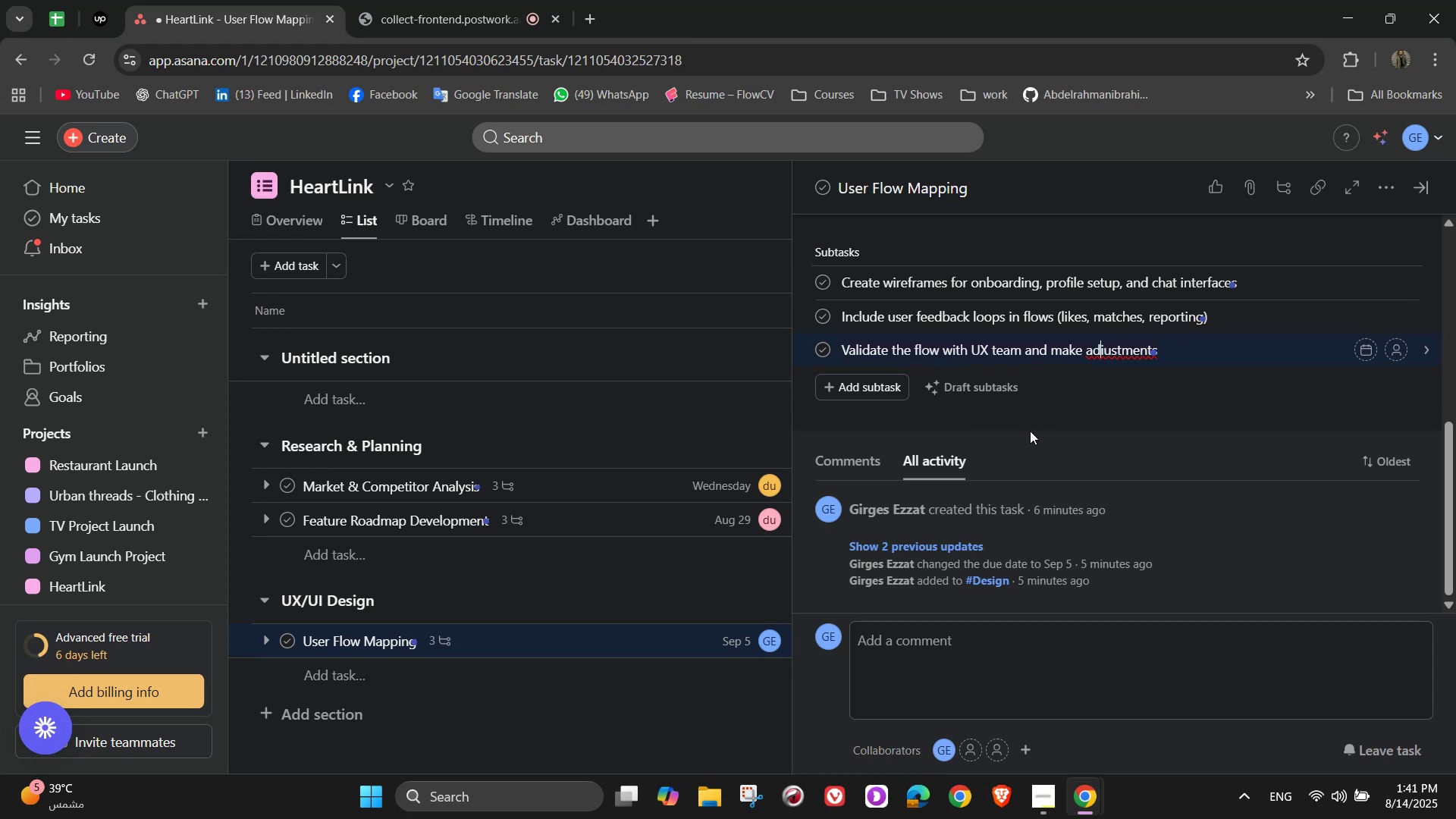 
left_click([1102, 356])
 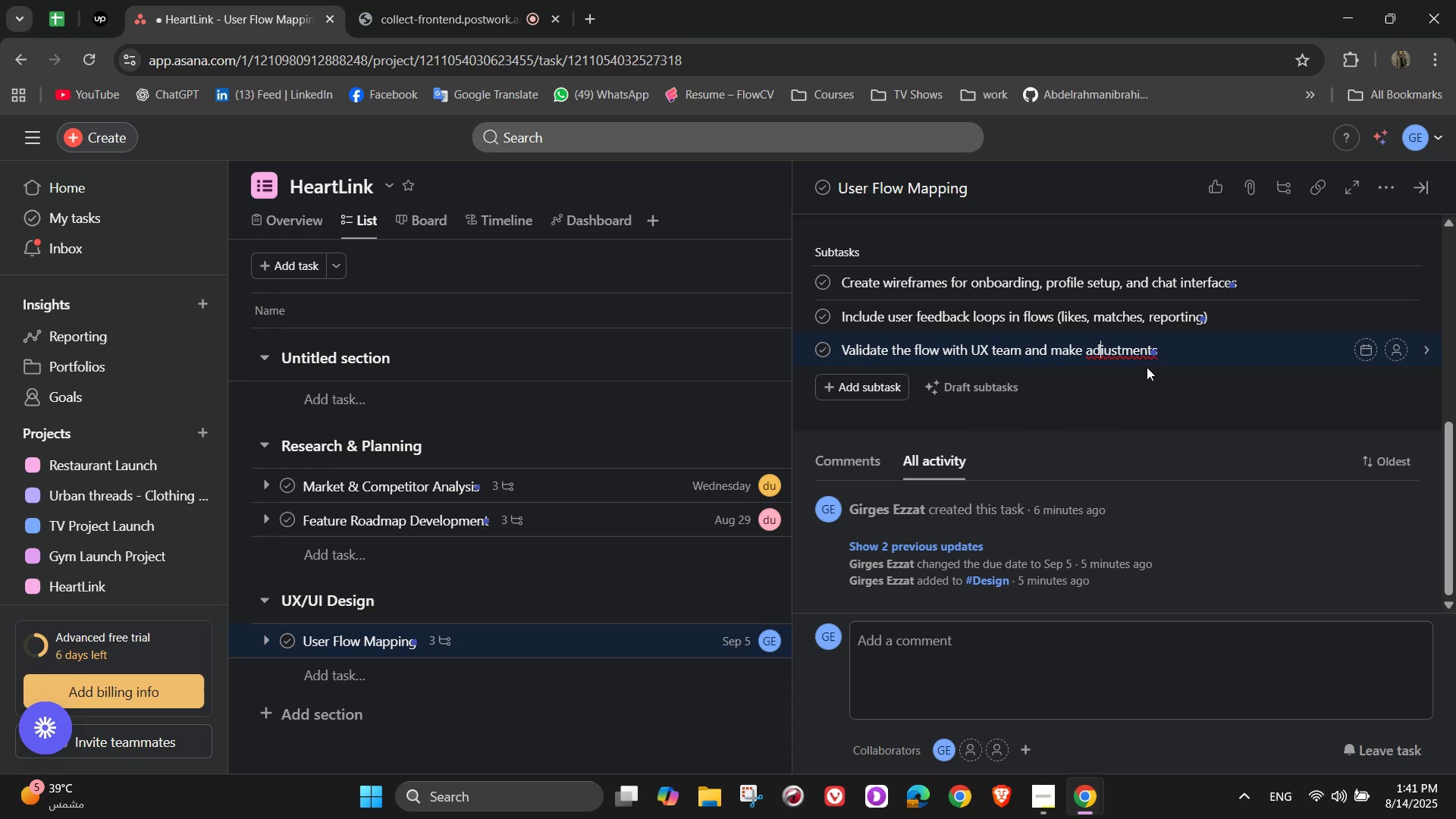 
key(ArrowRight)
 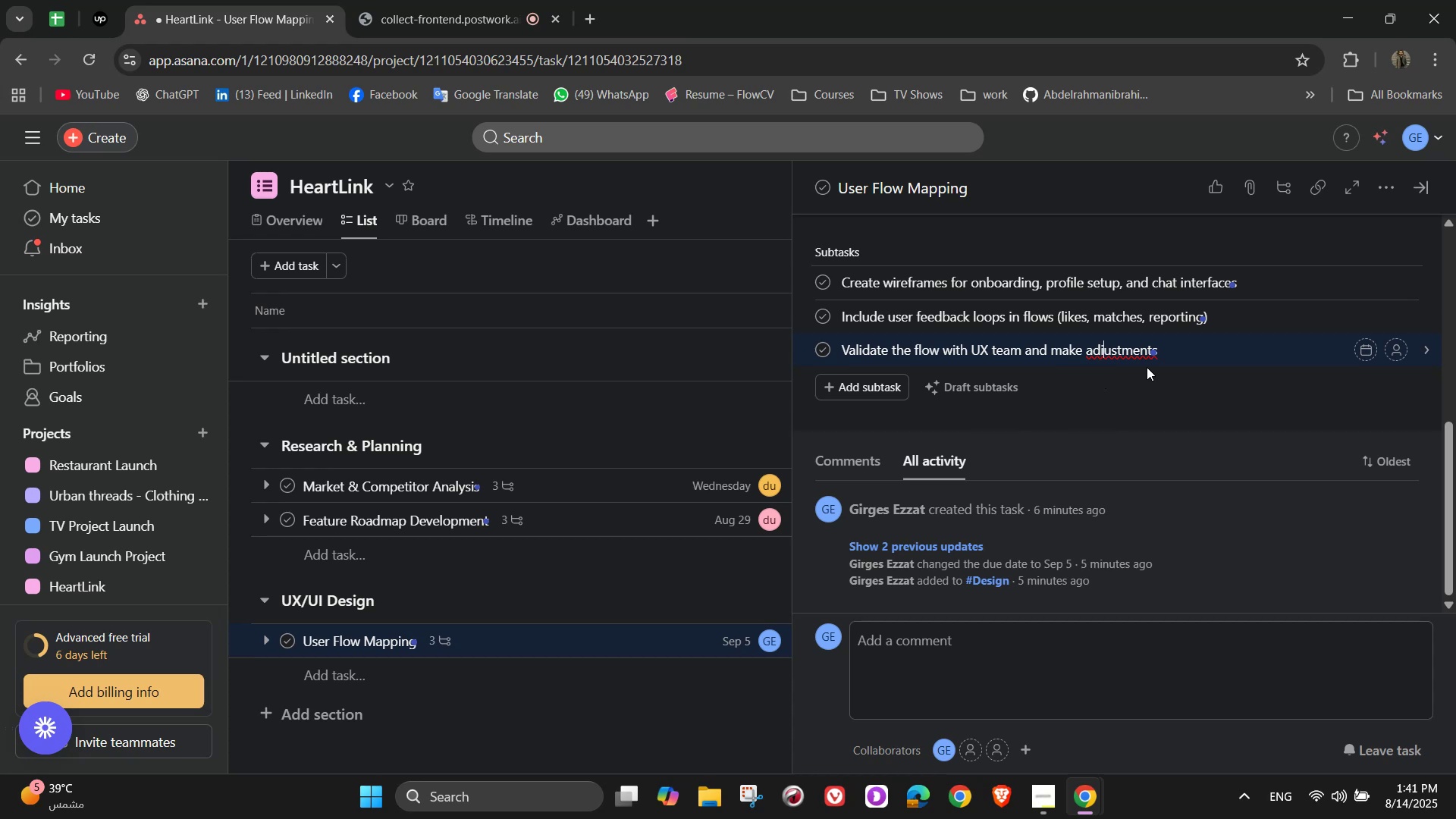 
key(Backspace)
 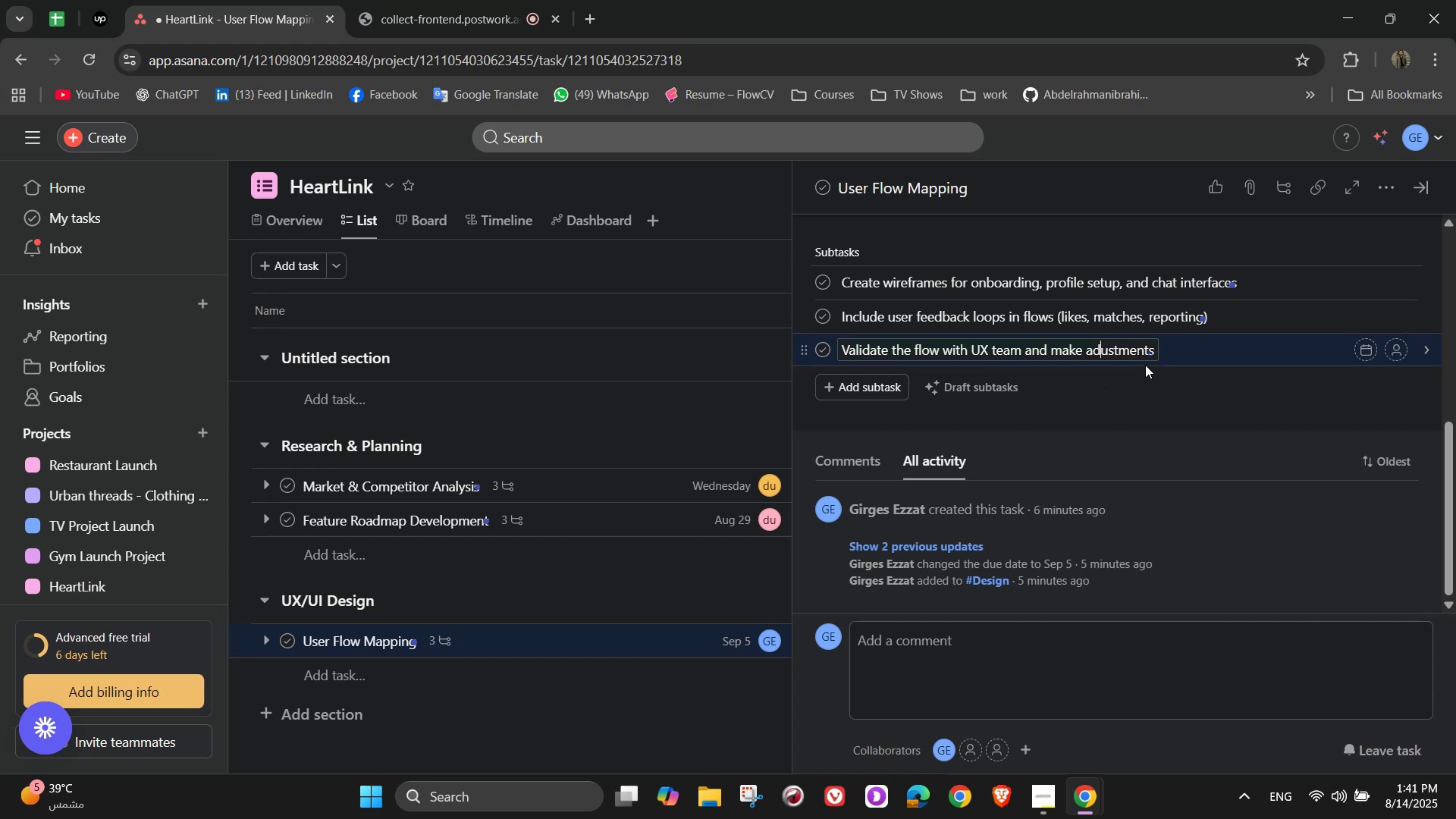 
key(J)
 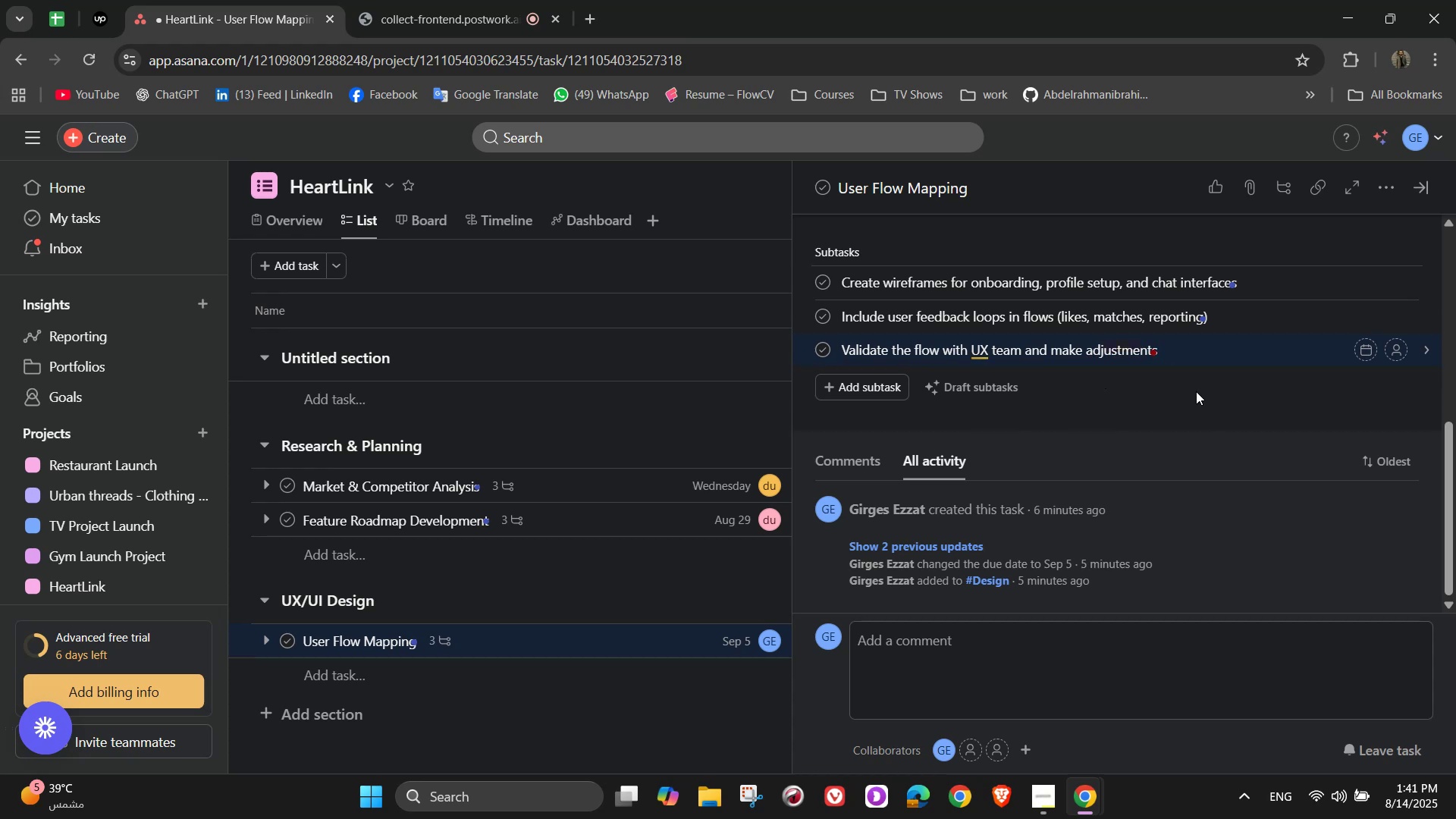 
scroll: coordinate [1415, 336], scroll_direction: up, amount: 1.0
 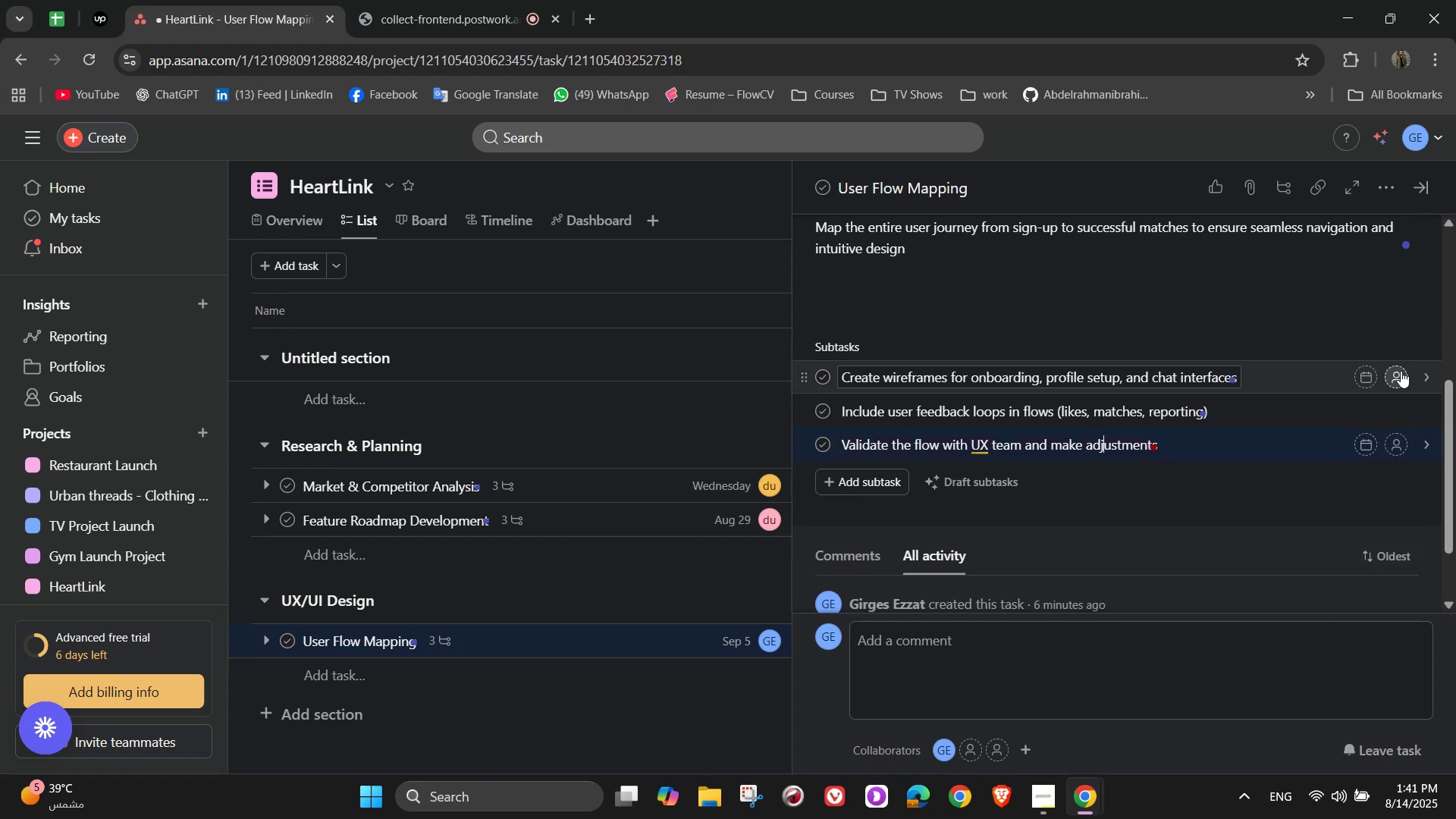 
left_click([1401, 371])
 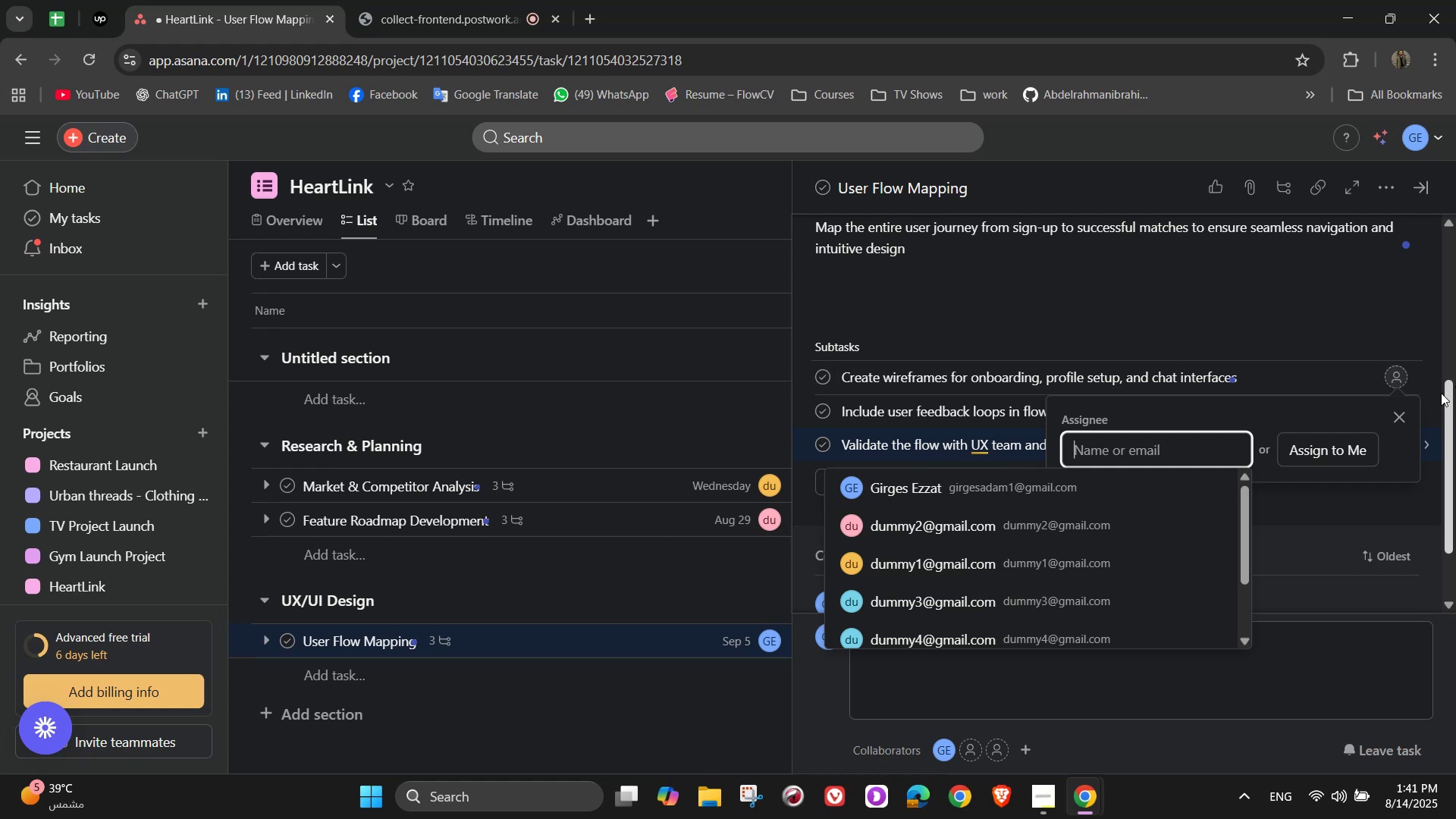 
wait(7.73)
 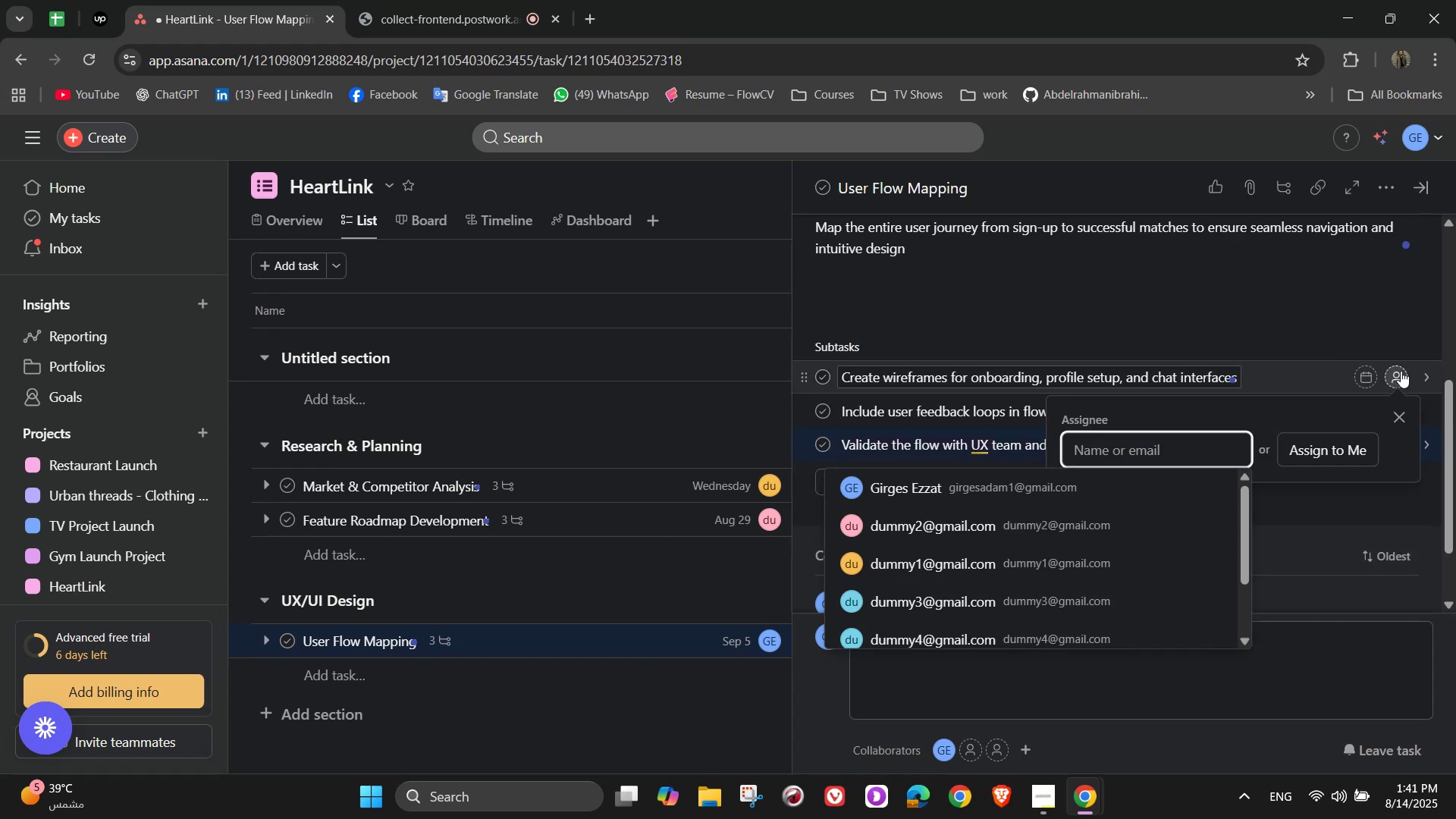 
left_click([1075, 589])
 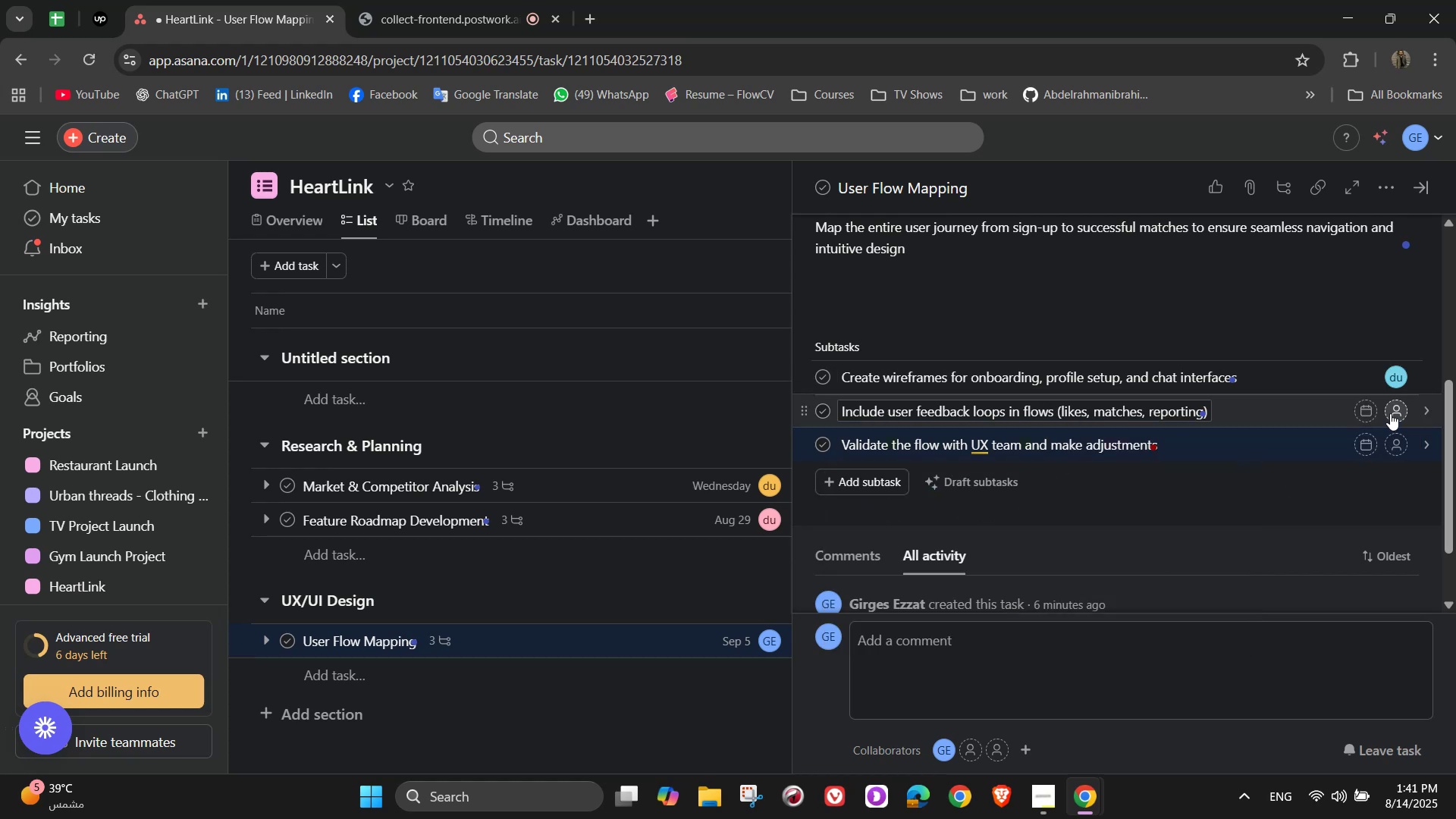 
left_click([1392, 413])
 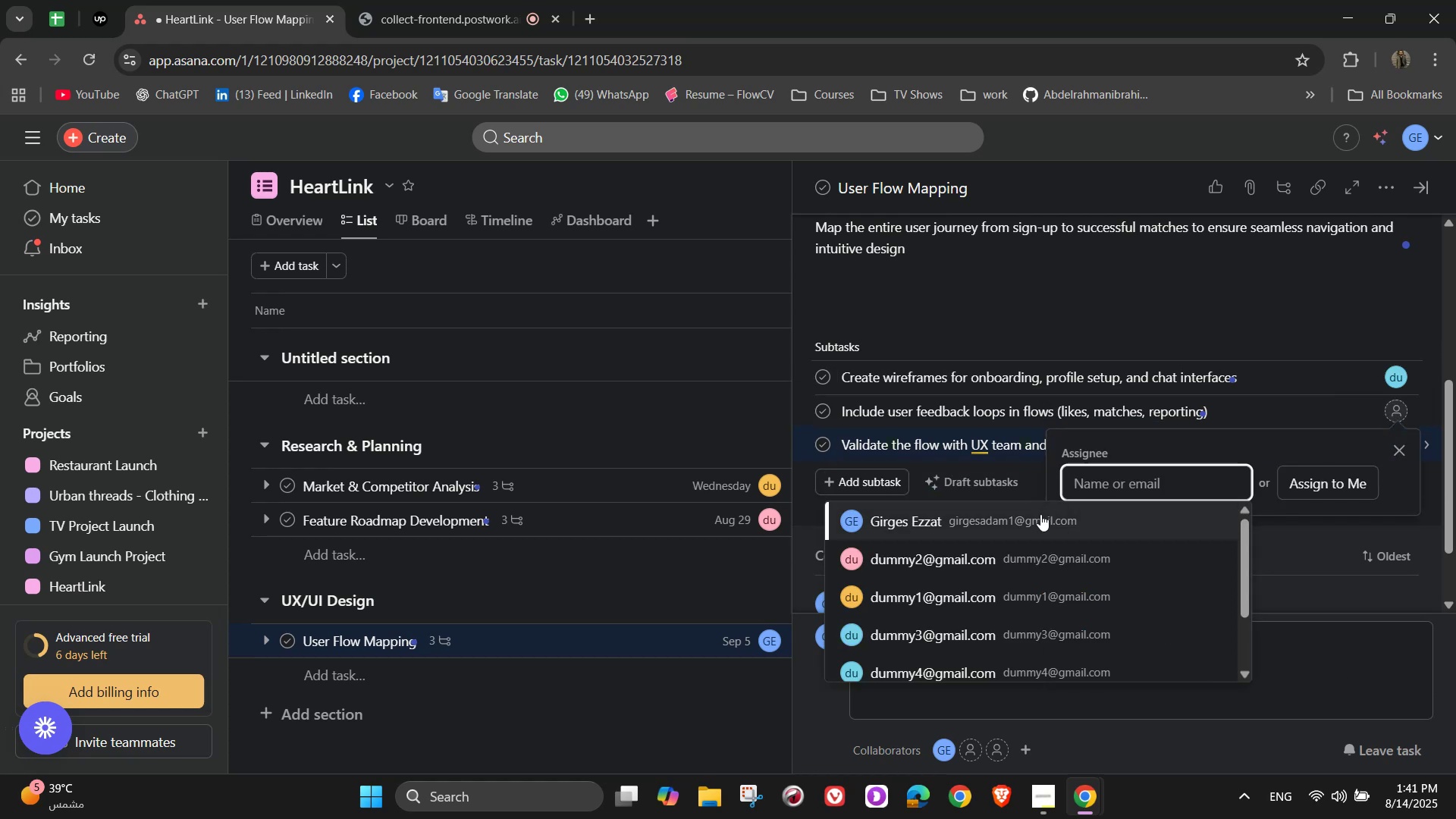 
left_click([1040, 518])
 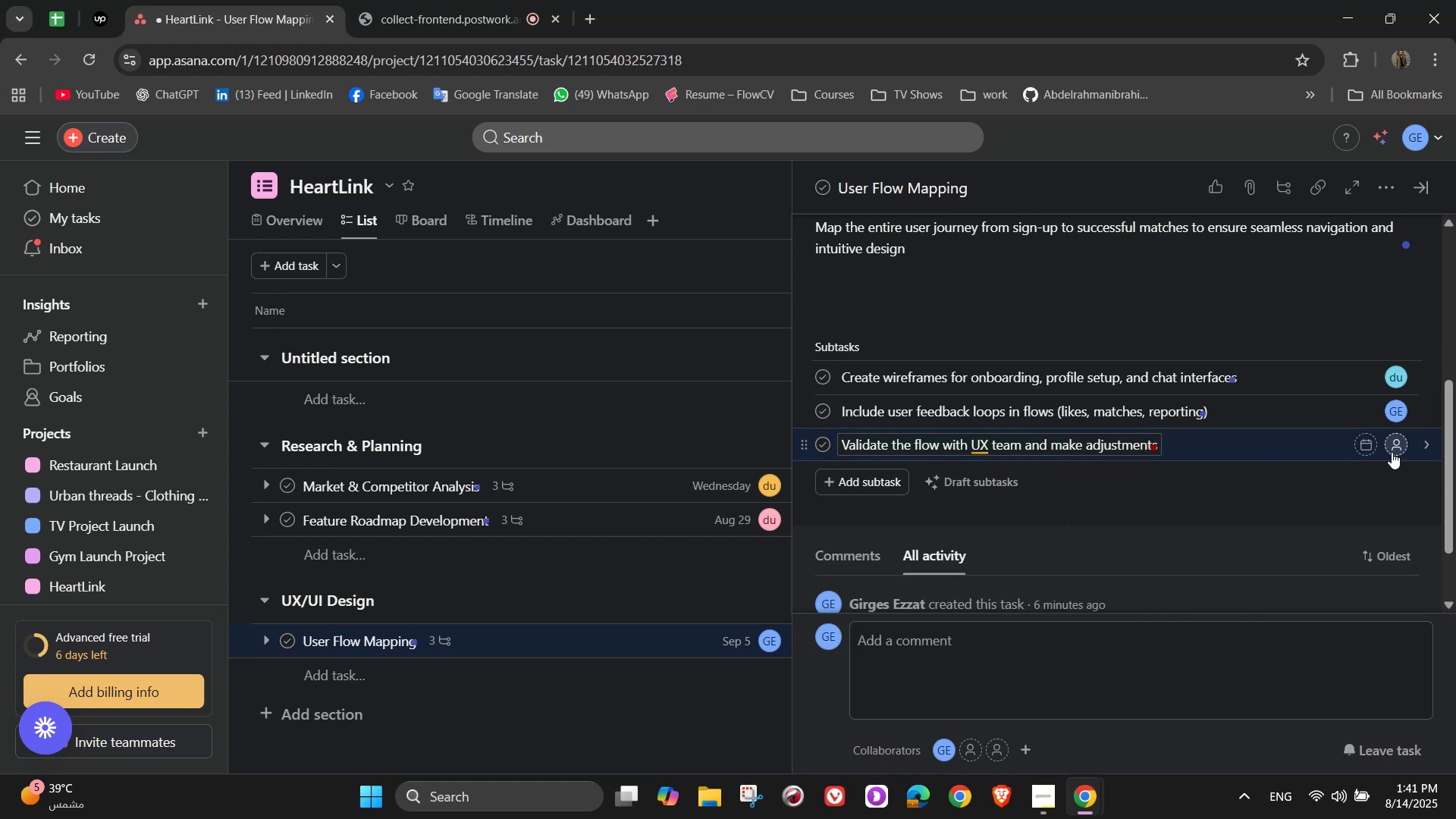 
left_click([1394, 447])
 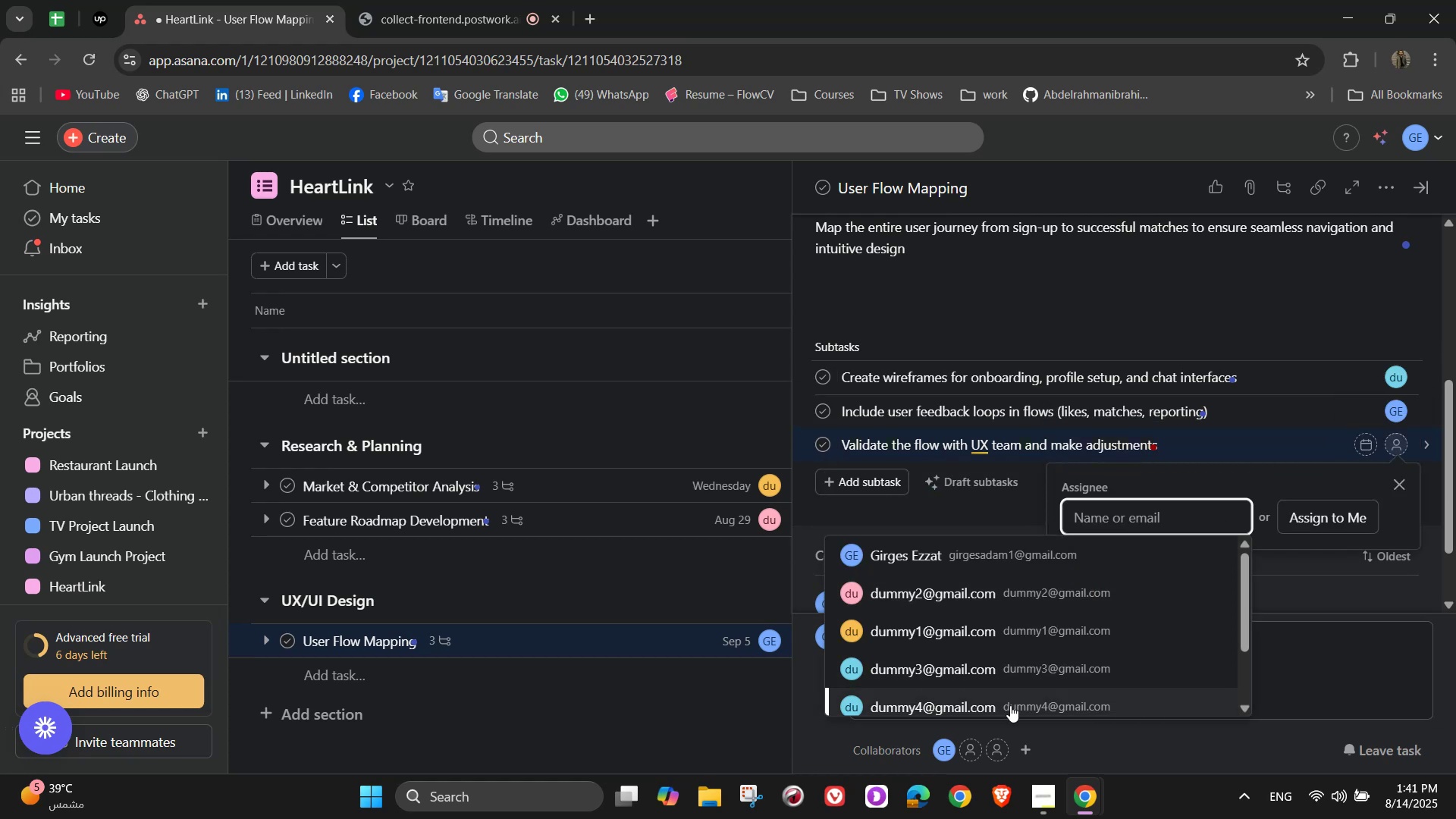 
scroll: coordinate [1257, 526], scroll_direction: up, amount: 6.0
 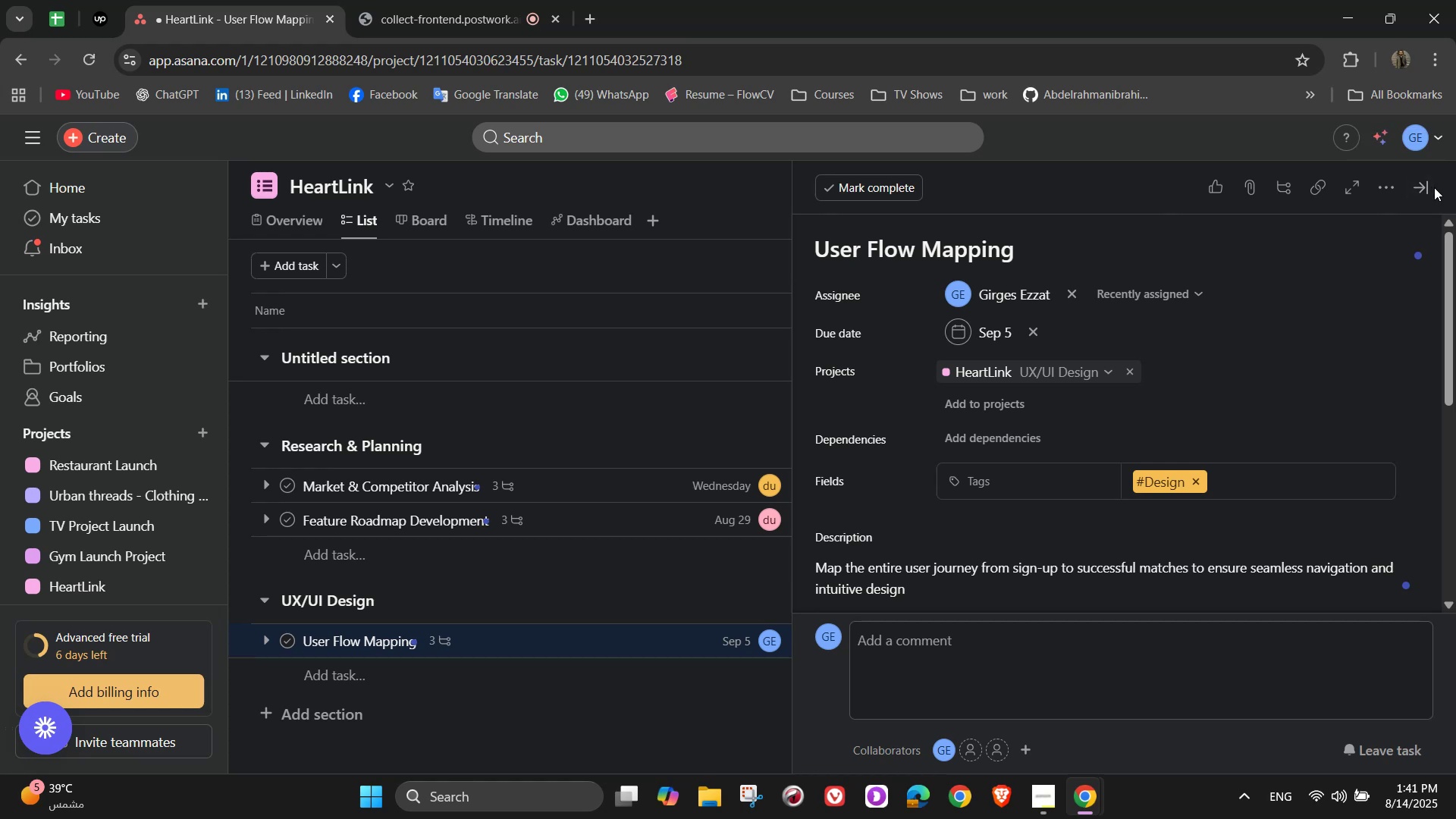 
left_click([1434, 187])
 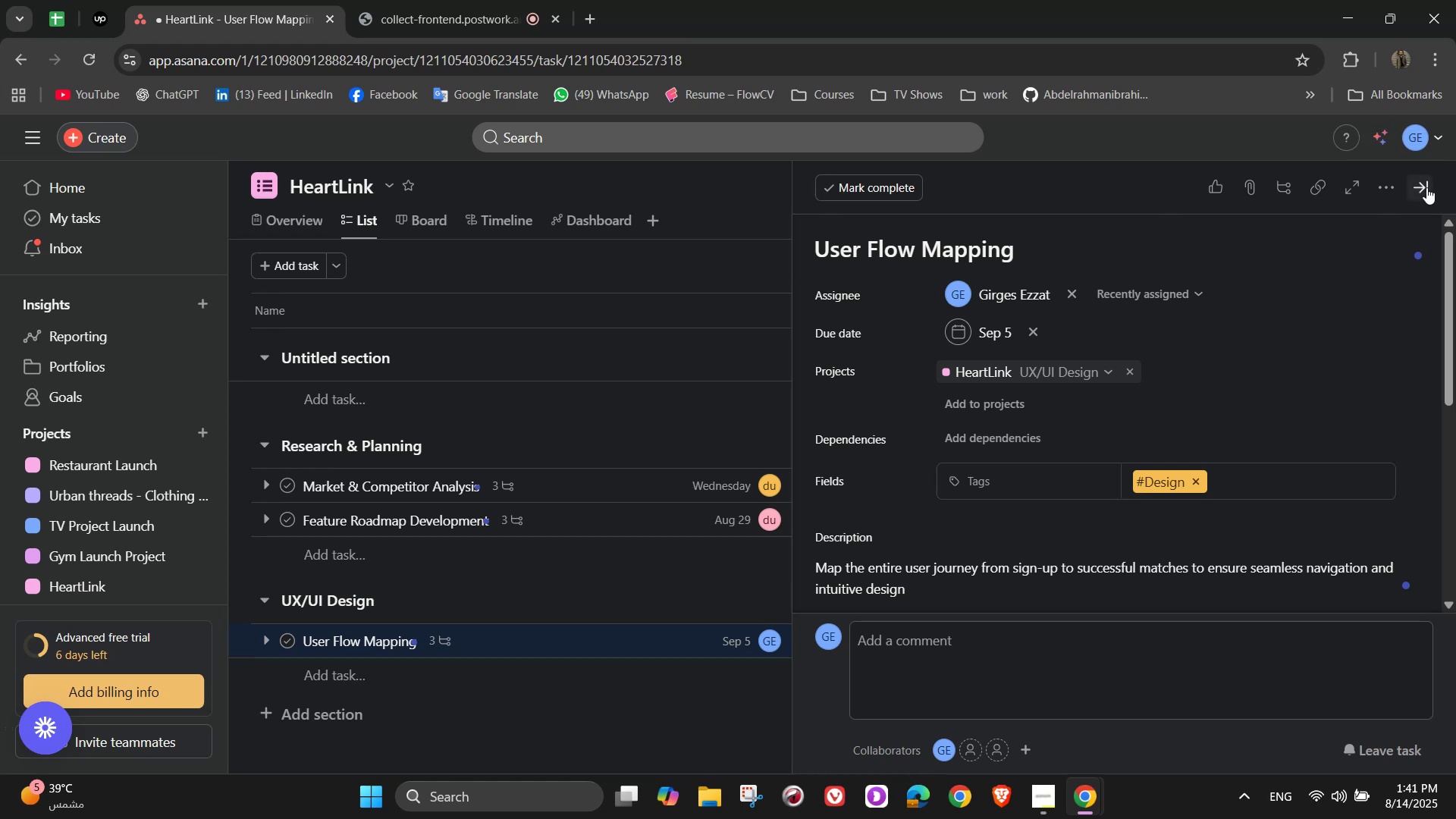 
left_click([1423, 185])
 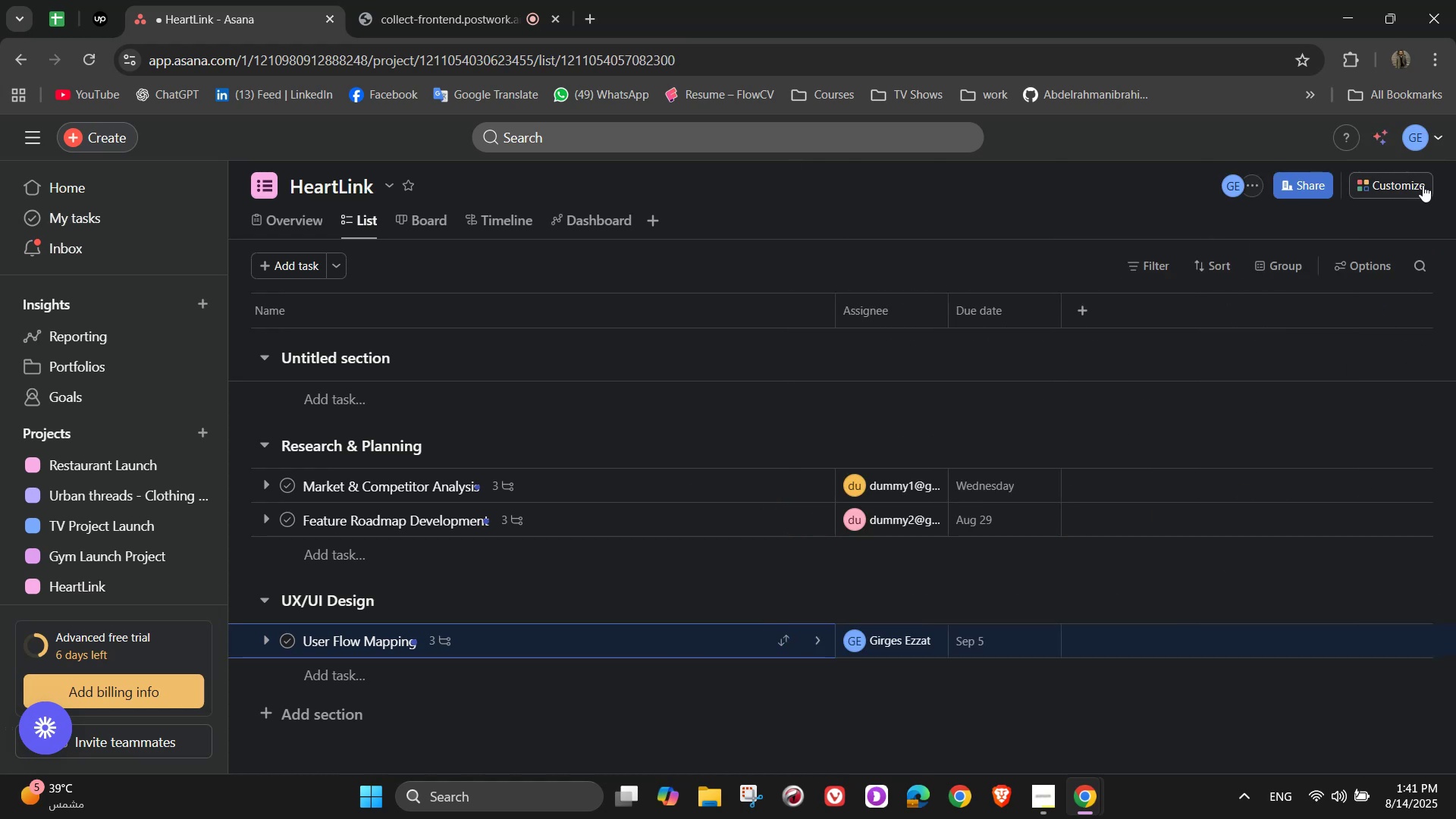 
wait(6.86)
 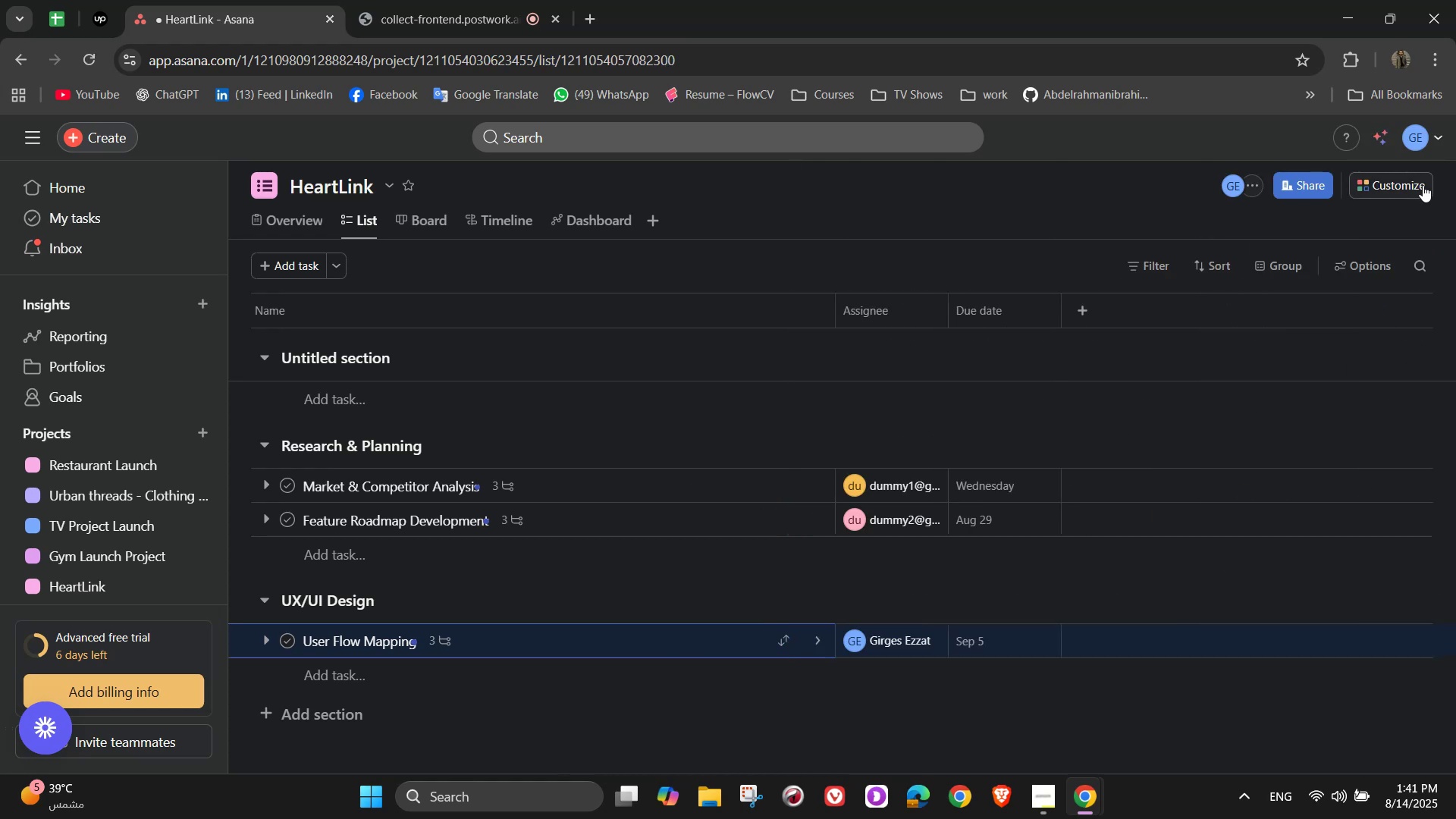 
mouse_move([1297, 177])
 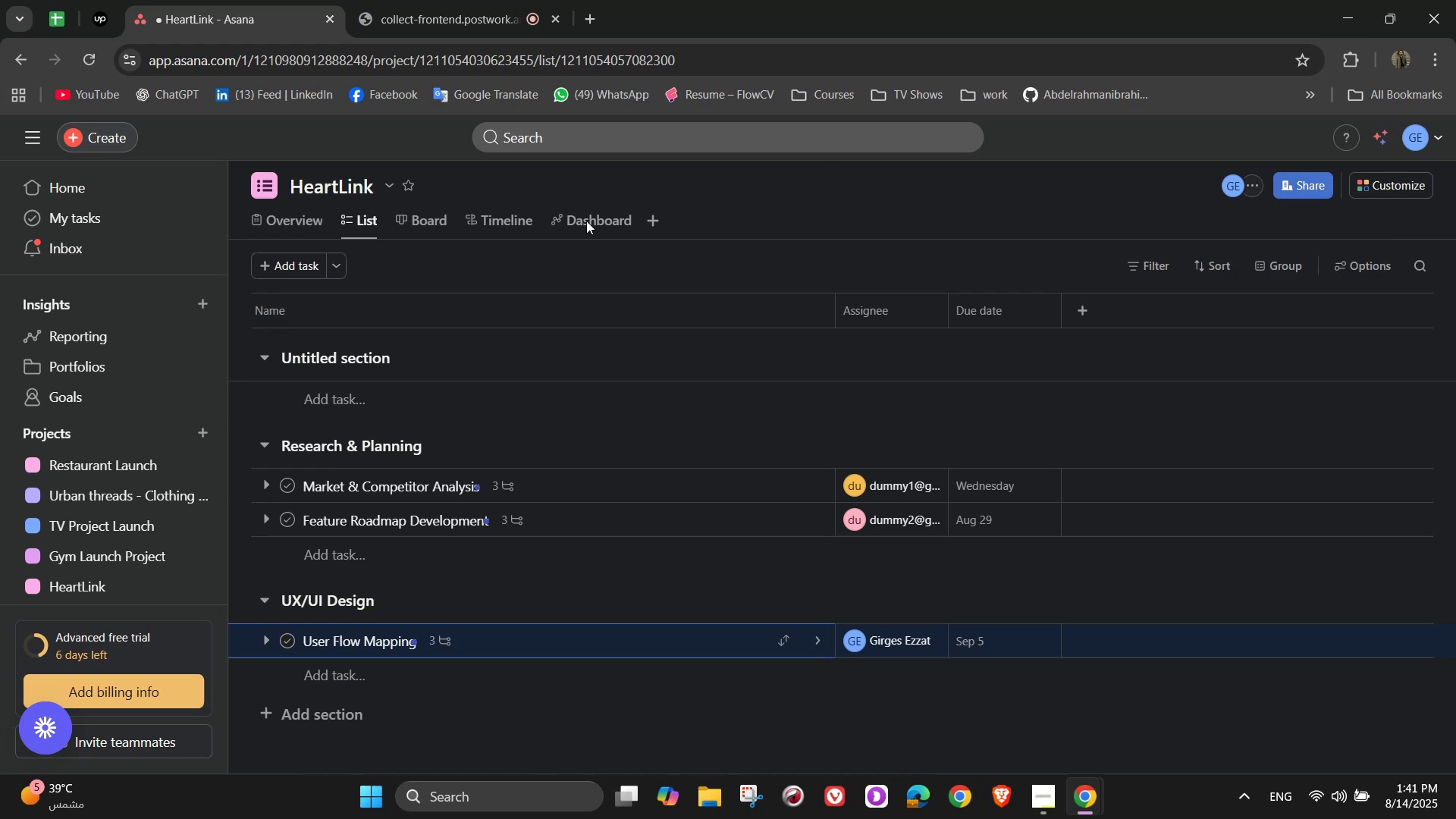 
scroll: coordinate [517, 471], scroll_direction: down, amount: 2.0
 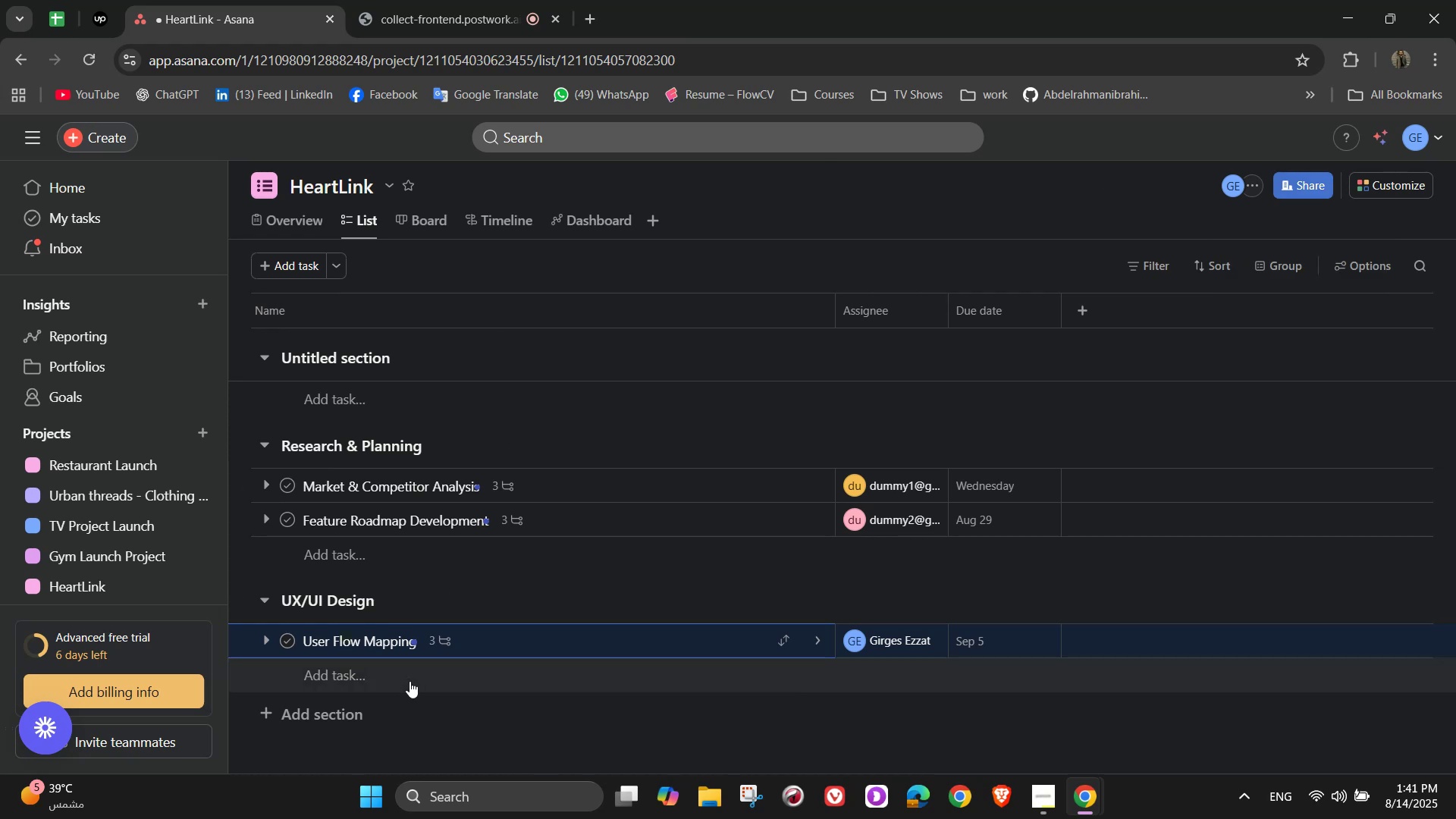 
left_click([410, 681])
 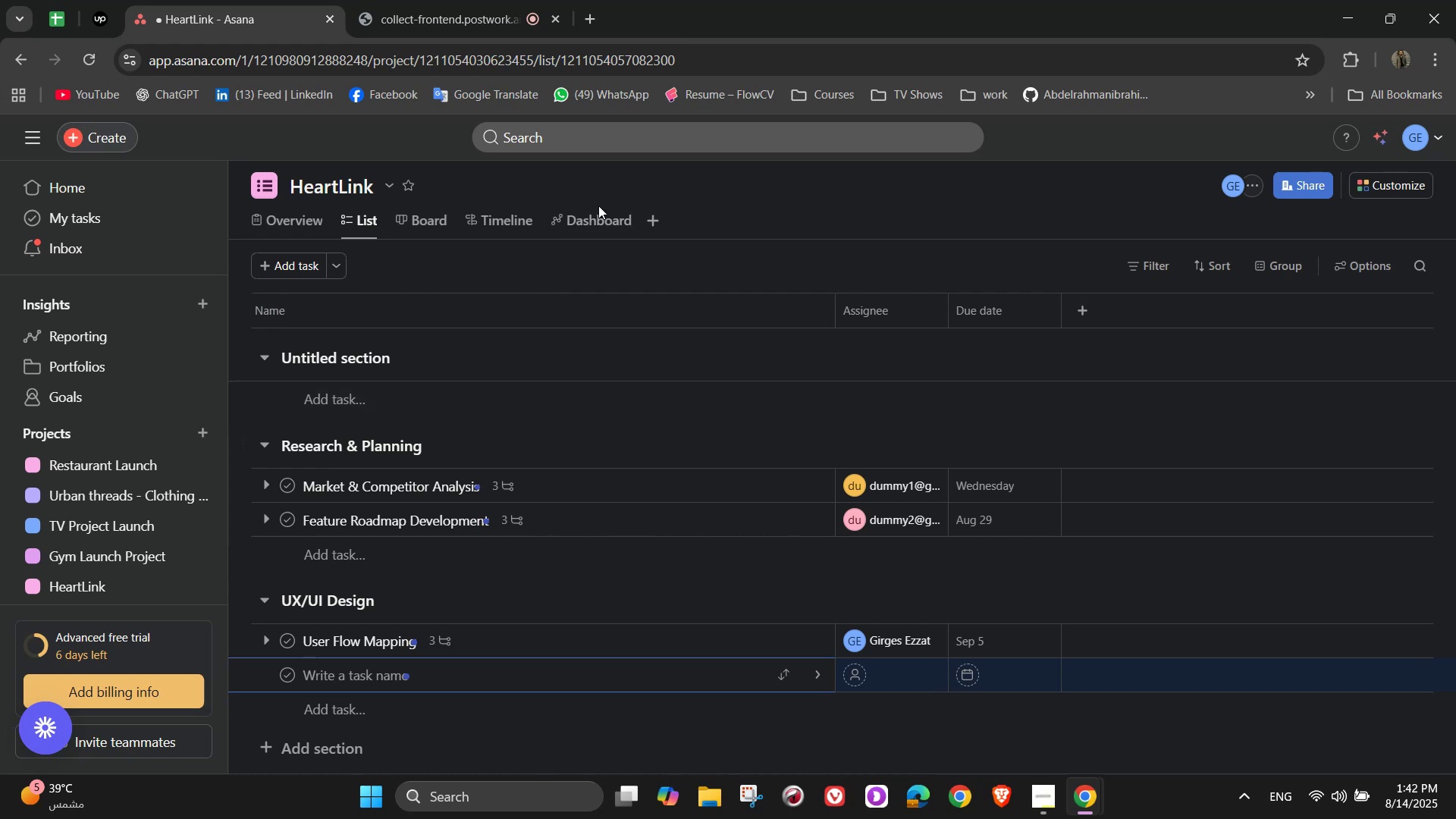 
wait(14.88)
 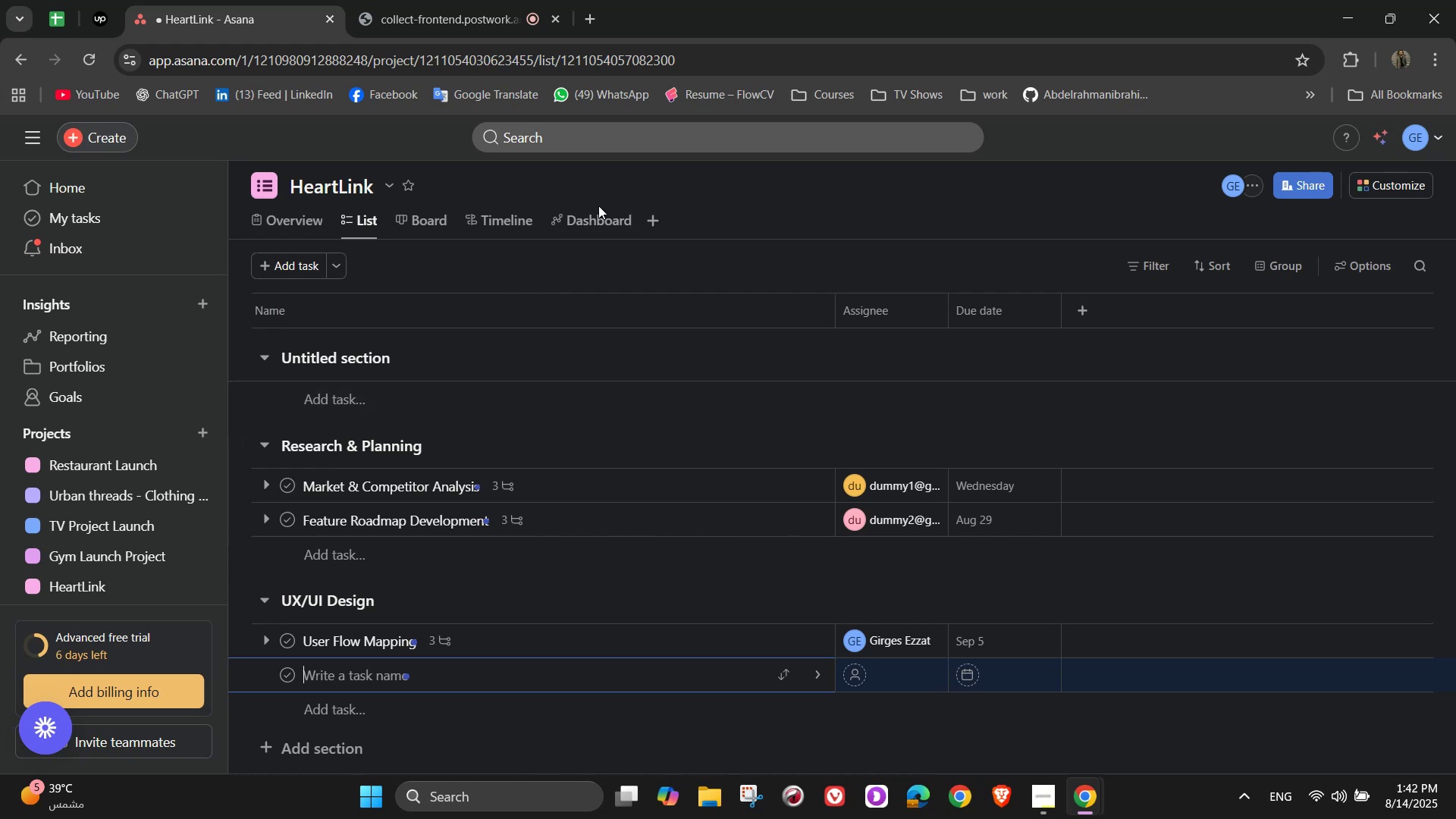 
type(UI Design)
 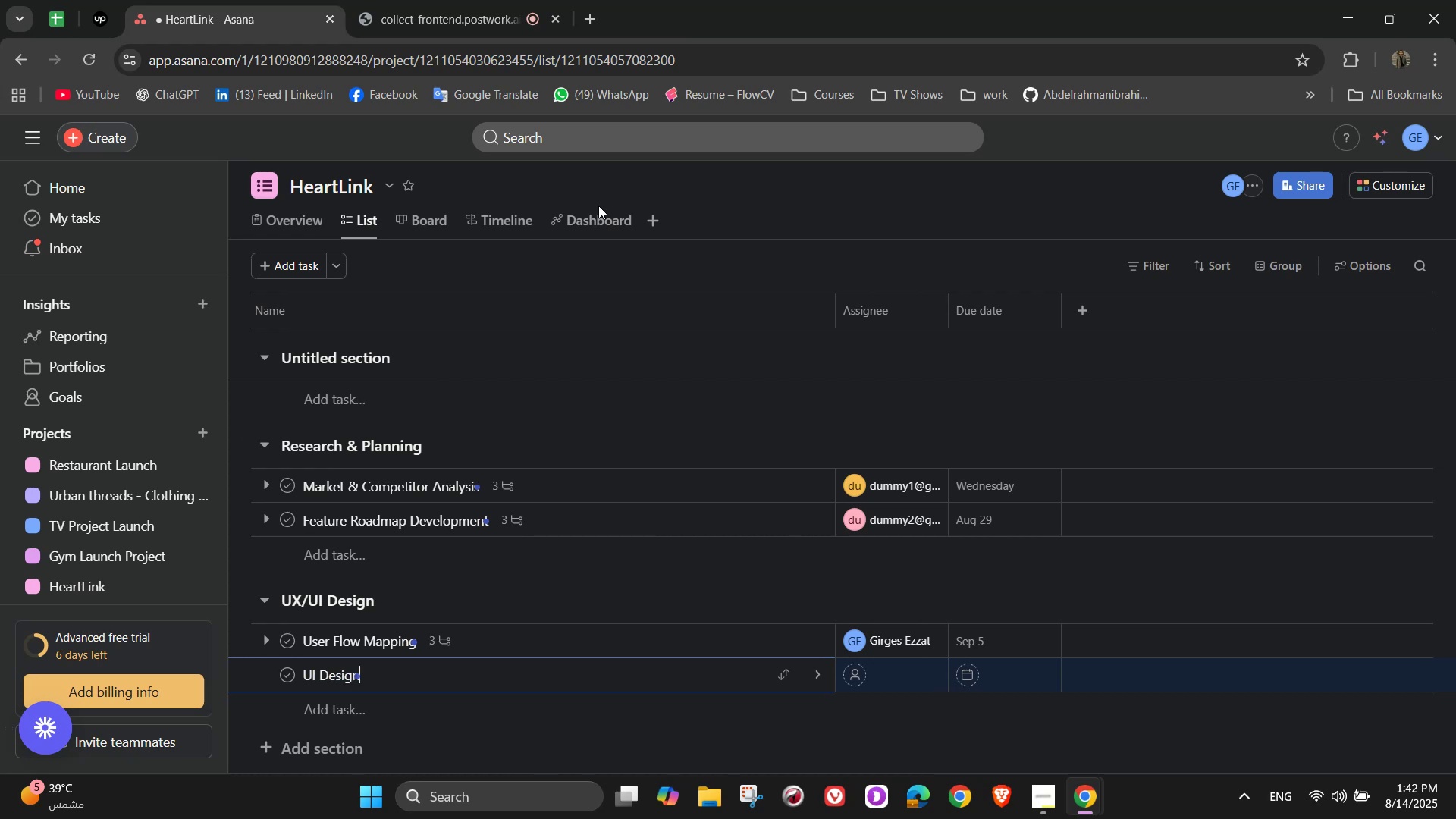 
type( Development)
 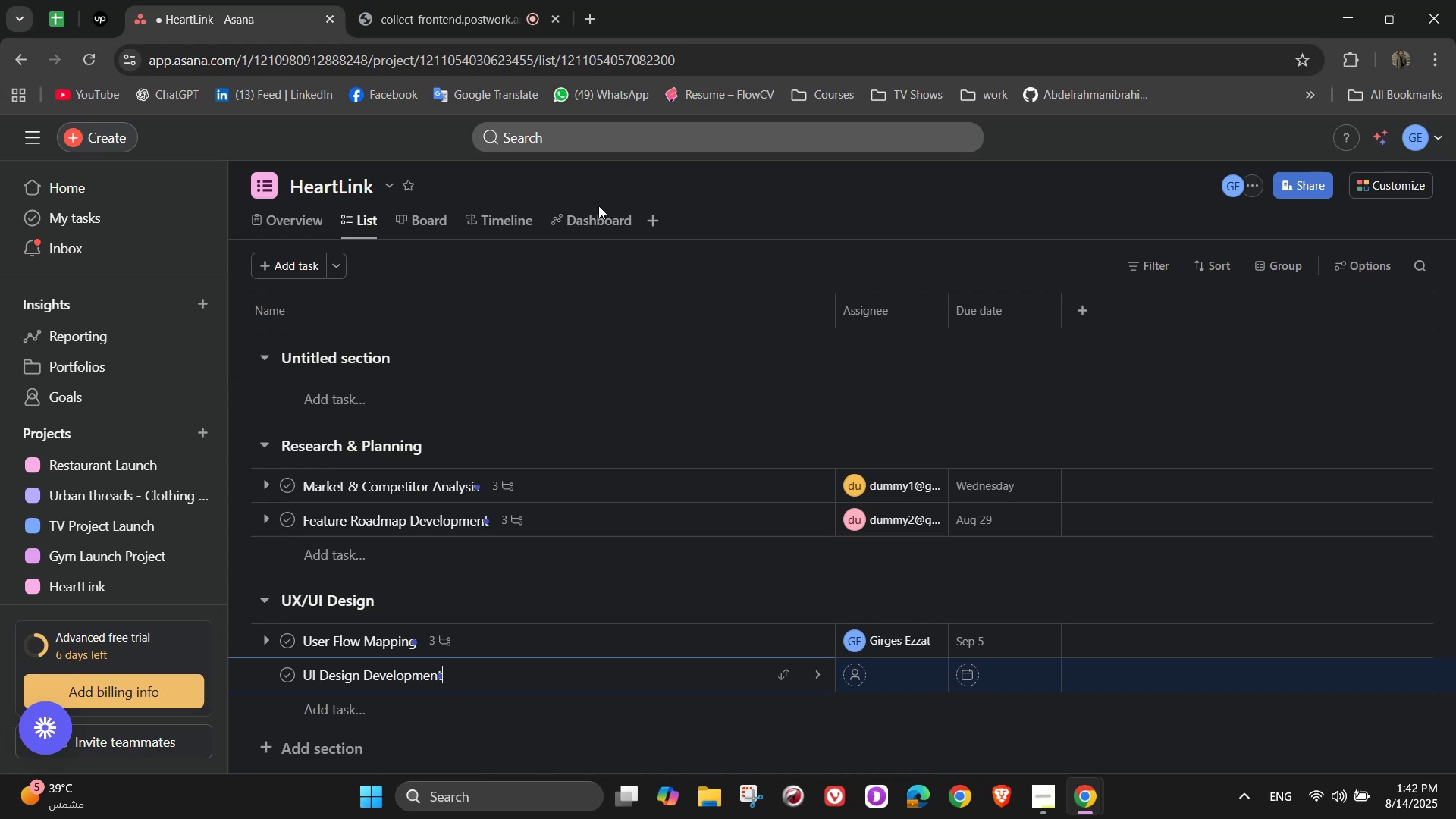 
mouse_move([827, 673])
 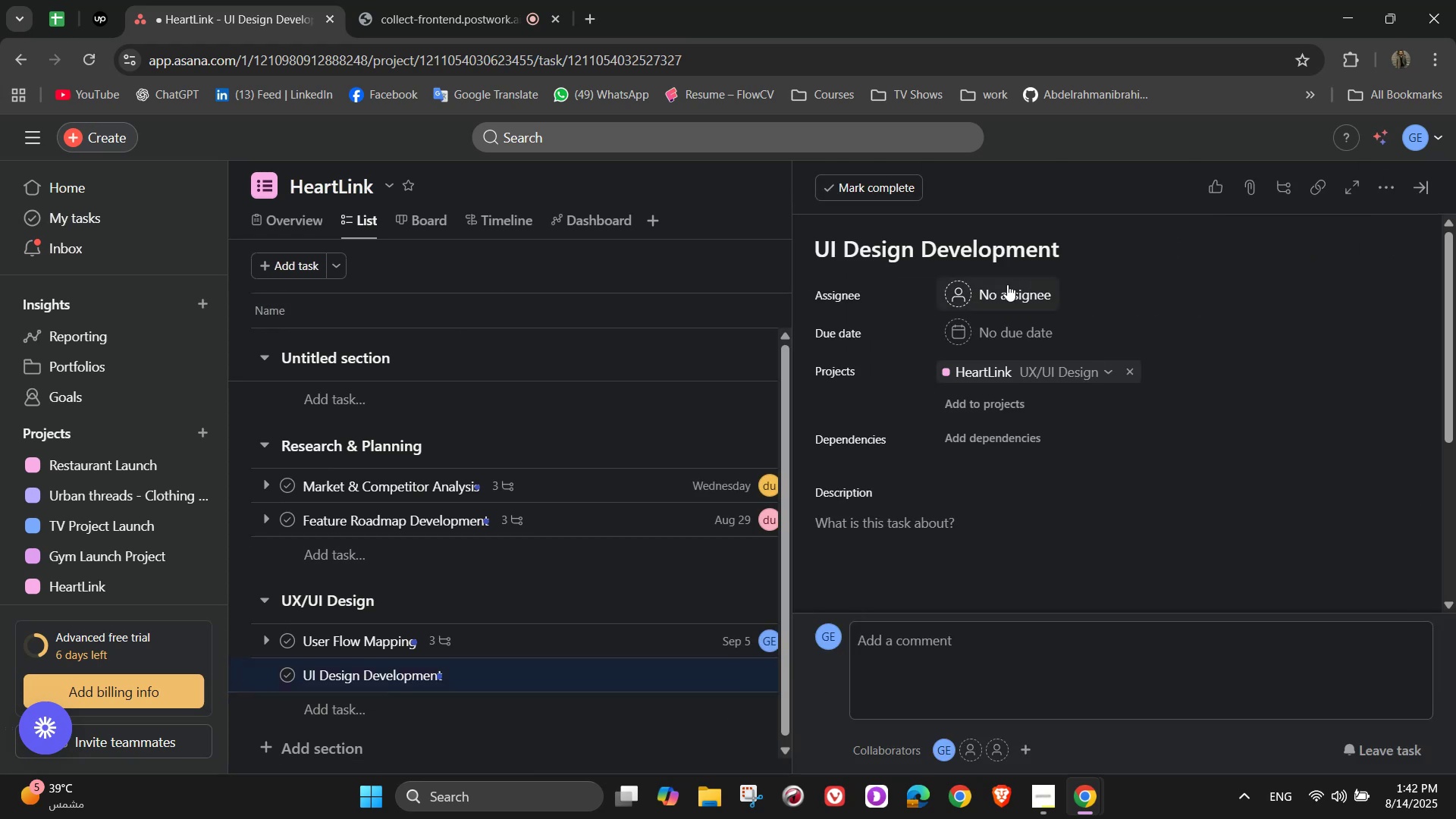 
left_click([1007, 284])
 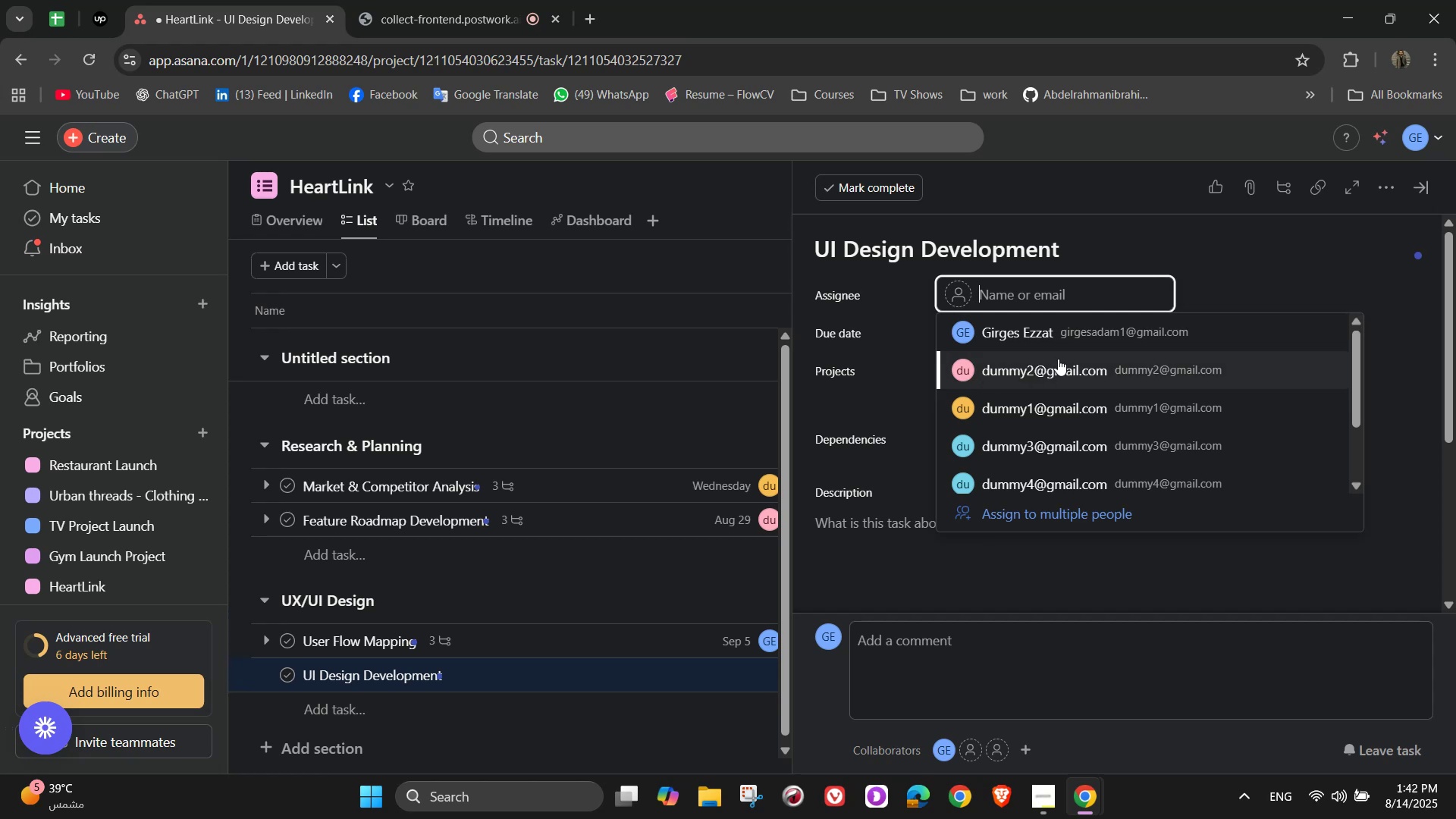 
left_click([1039, 462])
 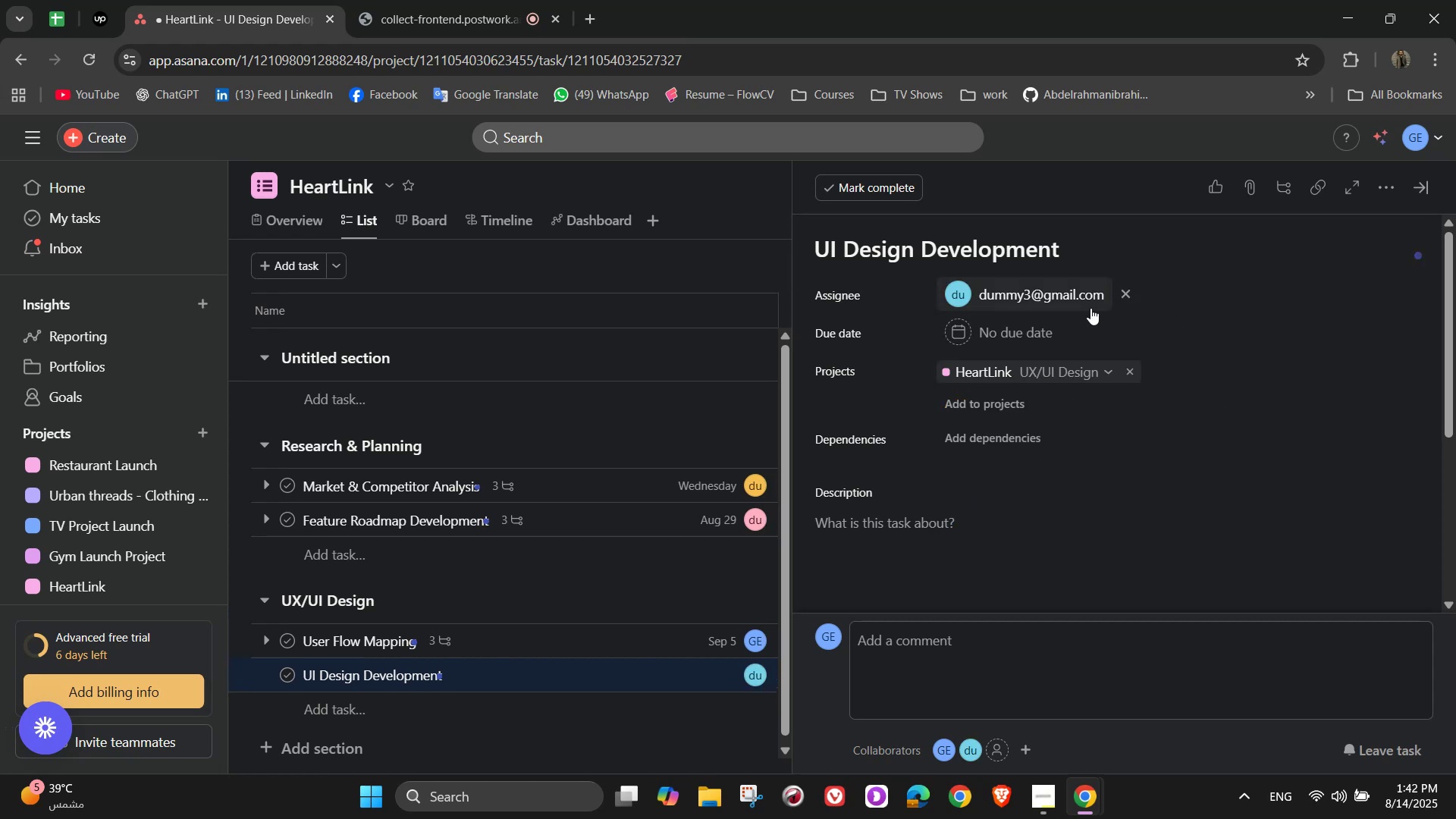 
left_click([1018, 321])
 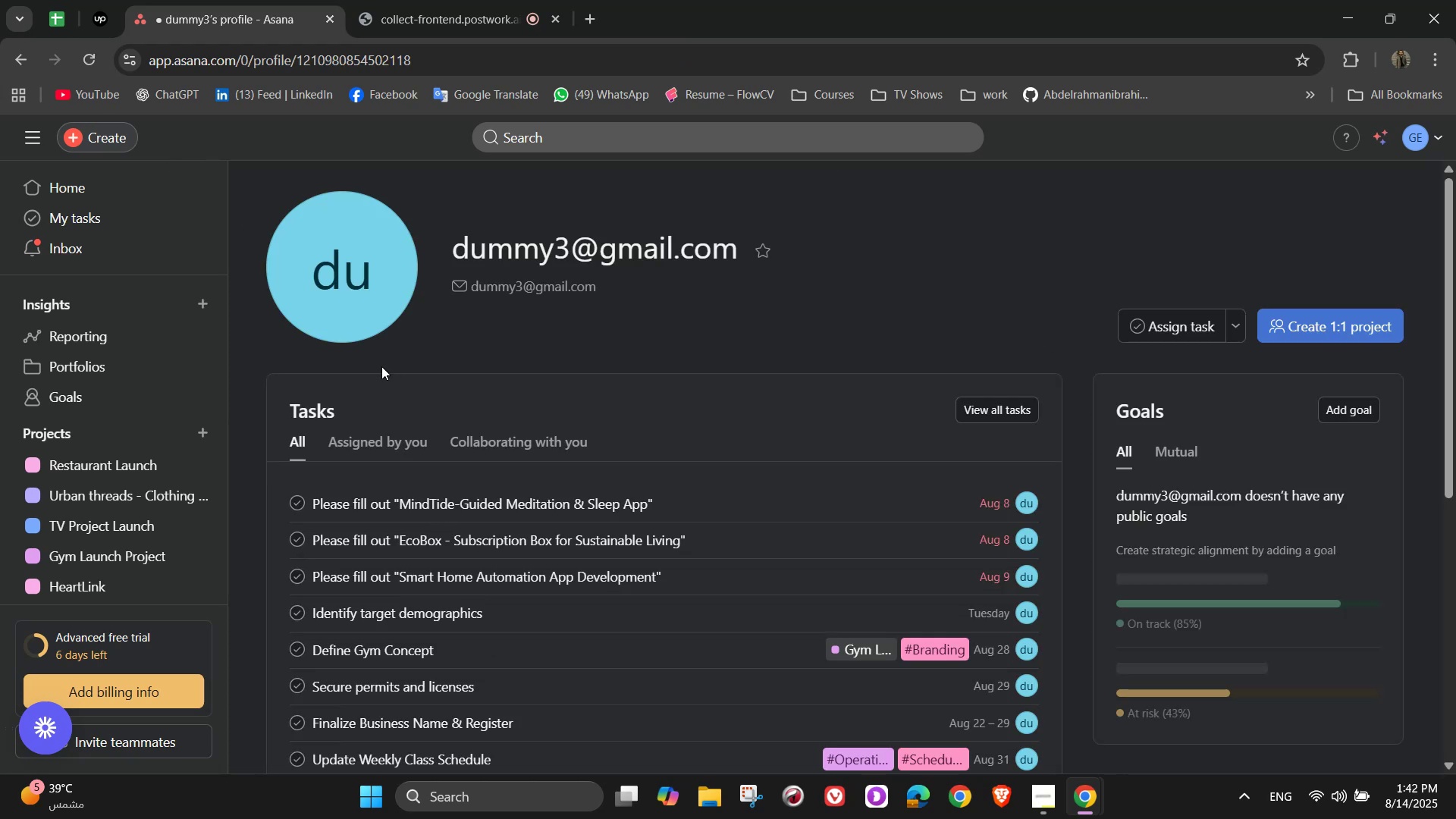 
scroll: coordinate [883, 585], scroll_direction: down, amount: 3.0
 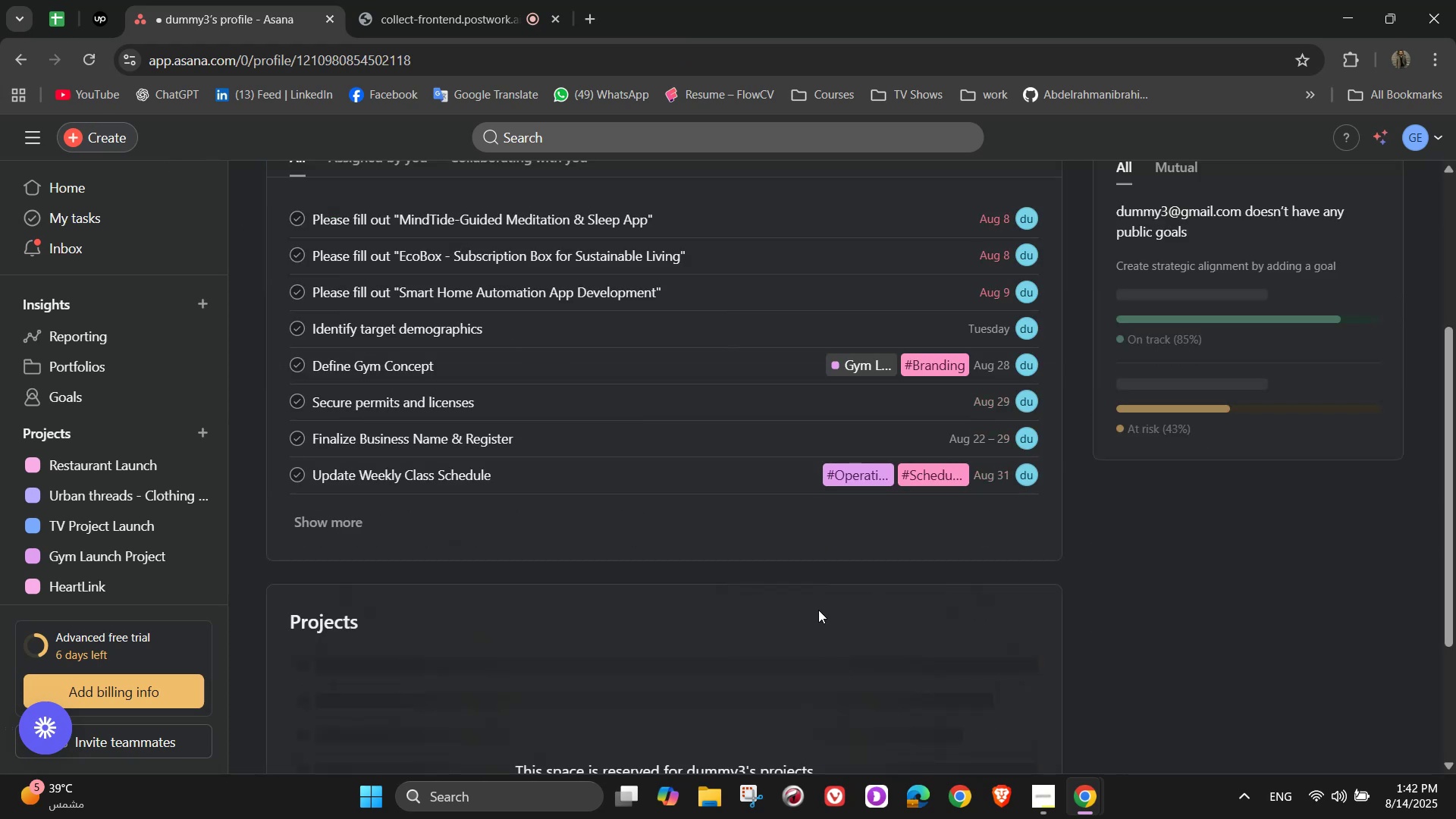 
scroll: coordinate [571, 472], scroll_direction: up, amount: 6.0
 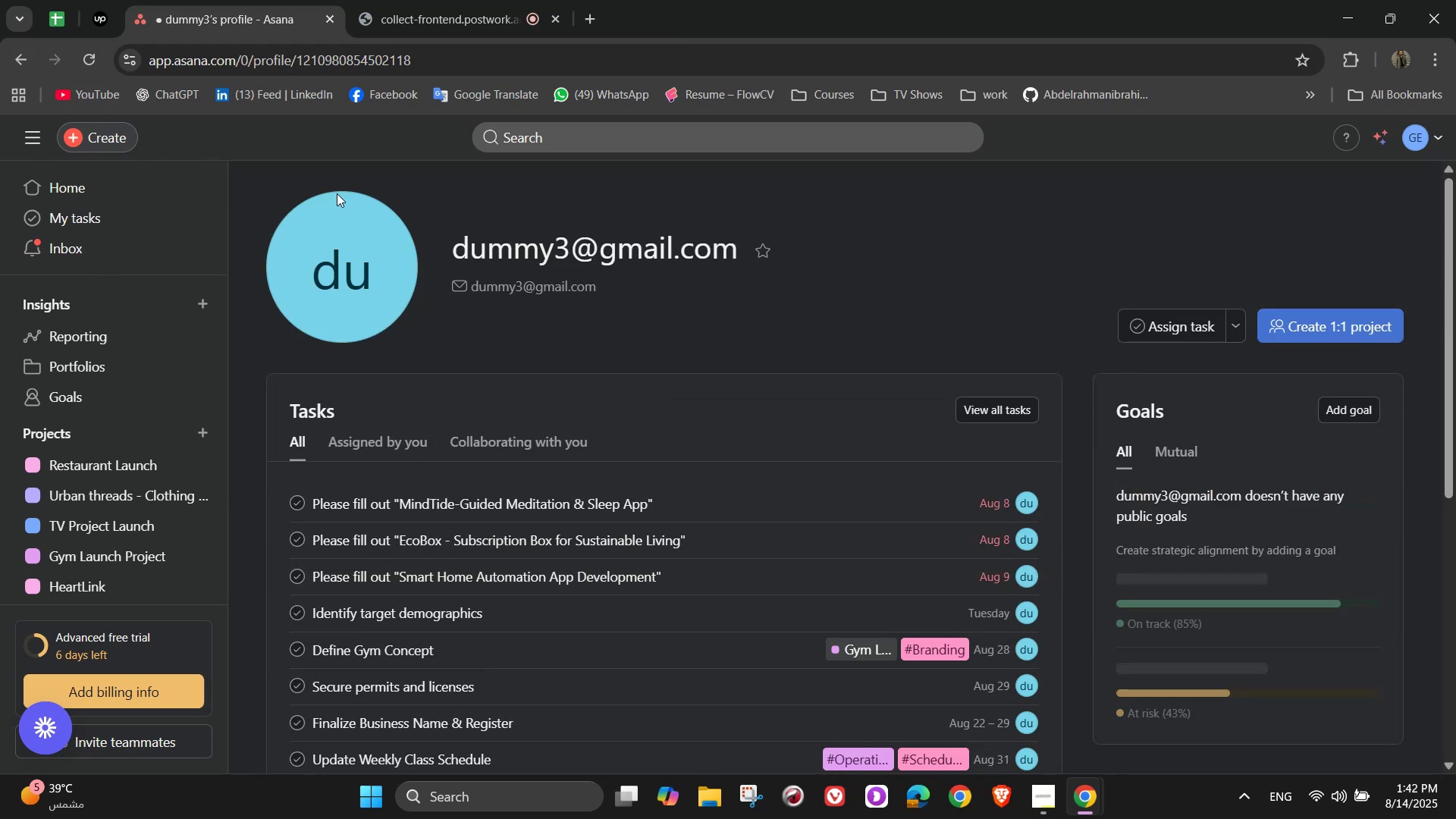 
left_click([34, 63])
 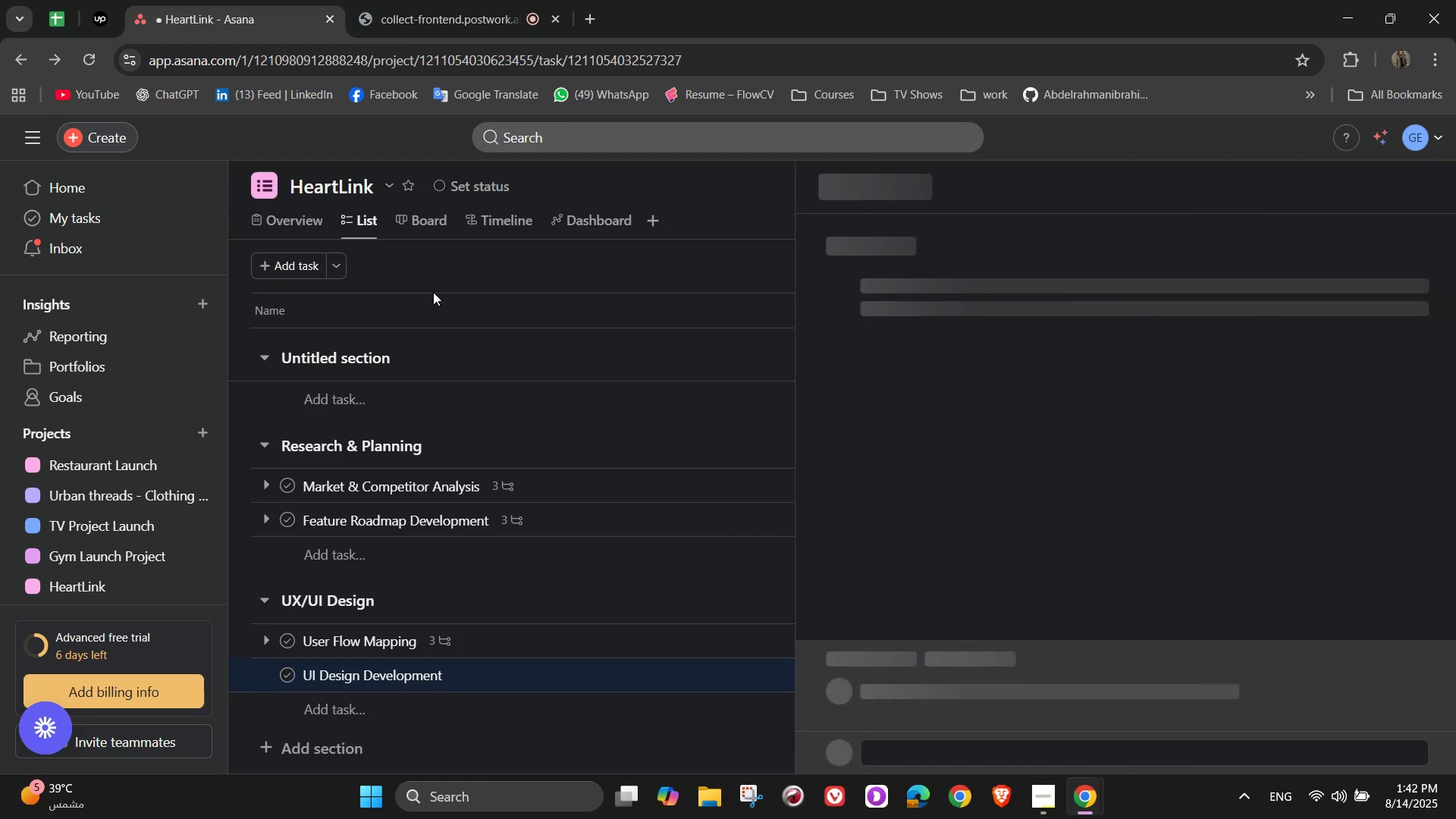 
mouse_move([1204, 398])
 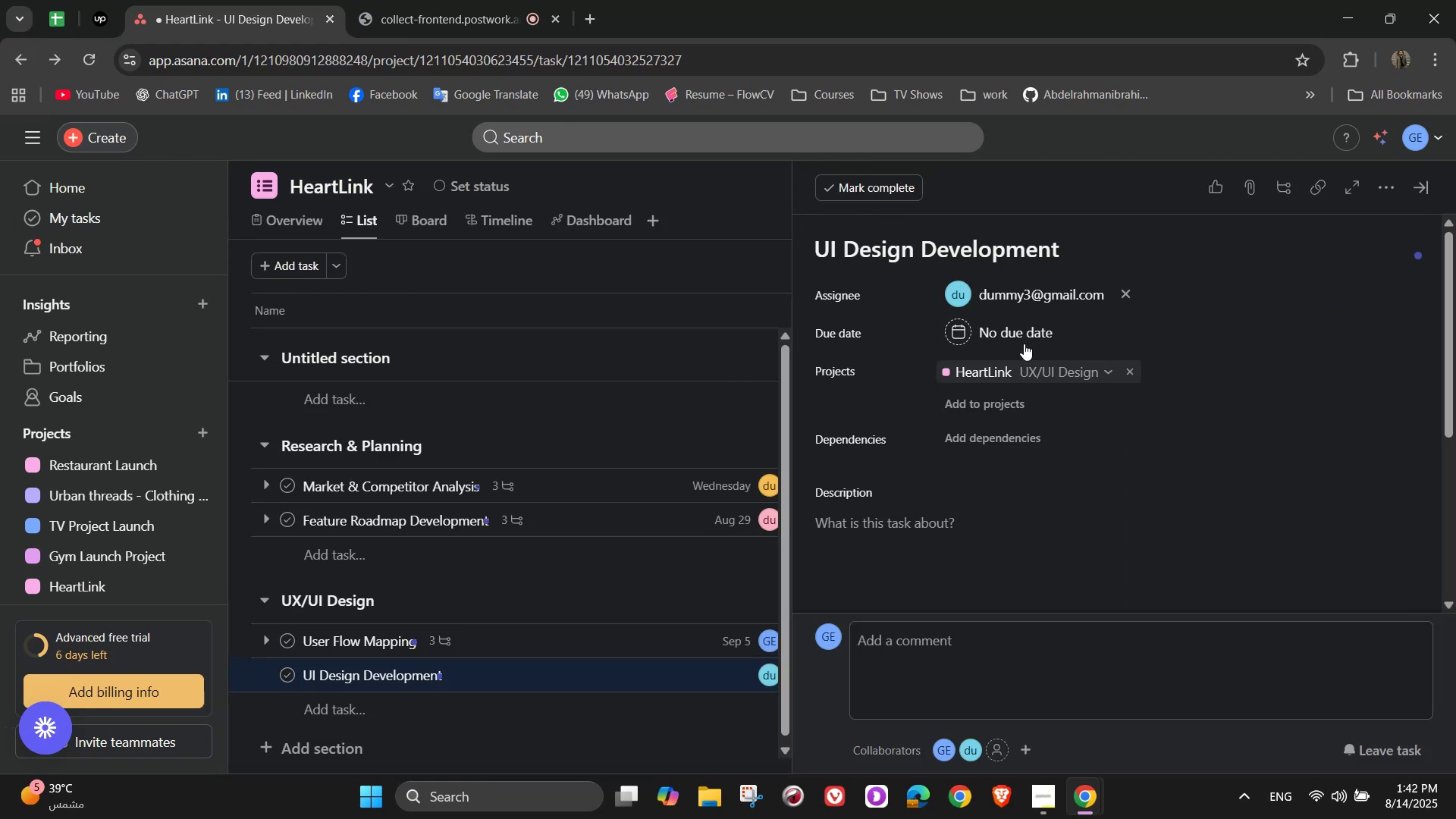 
left_click([1023, 338])
 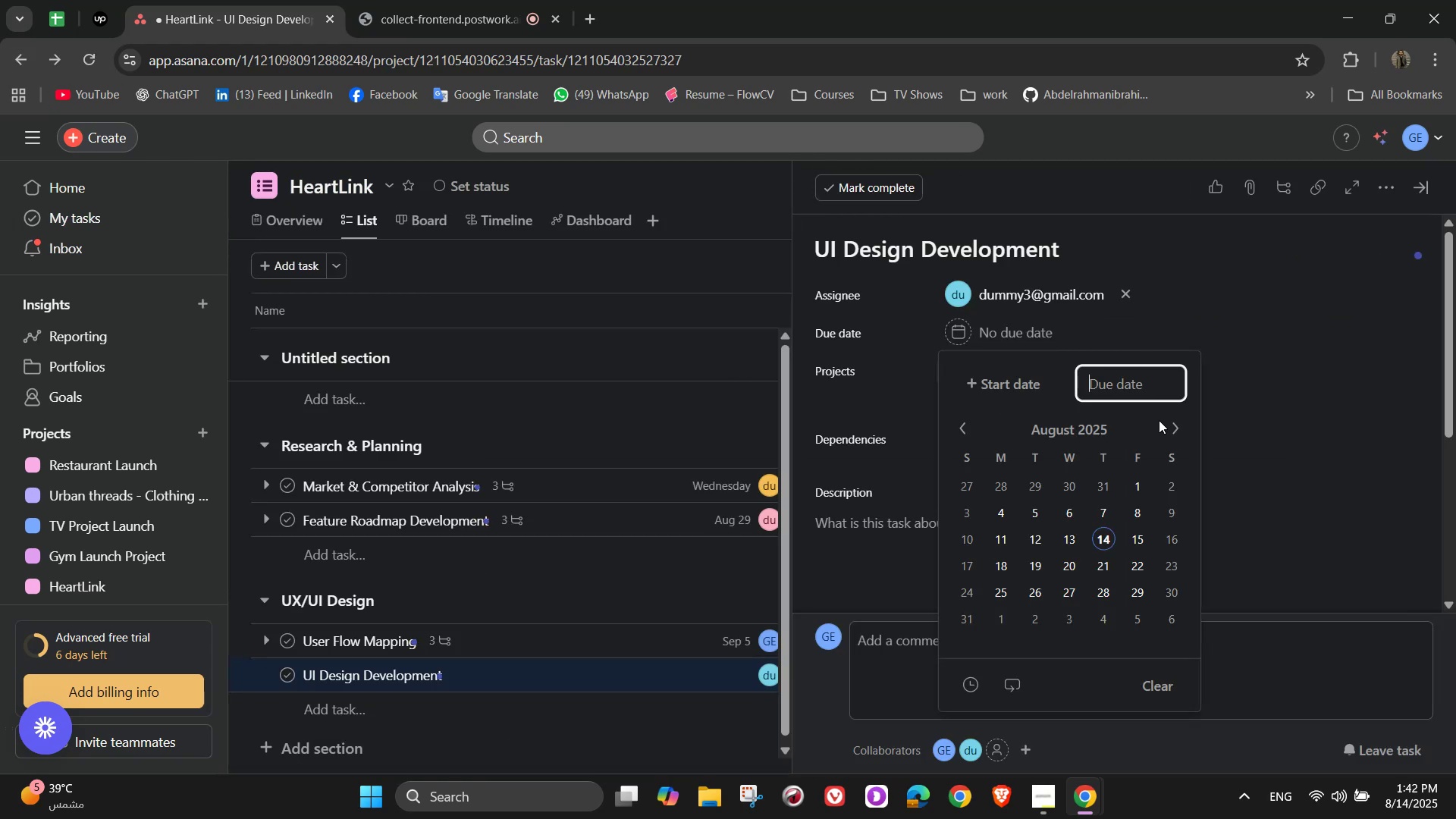 
left_click([1169, 421])
 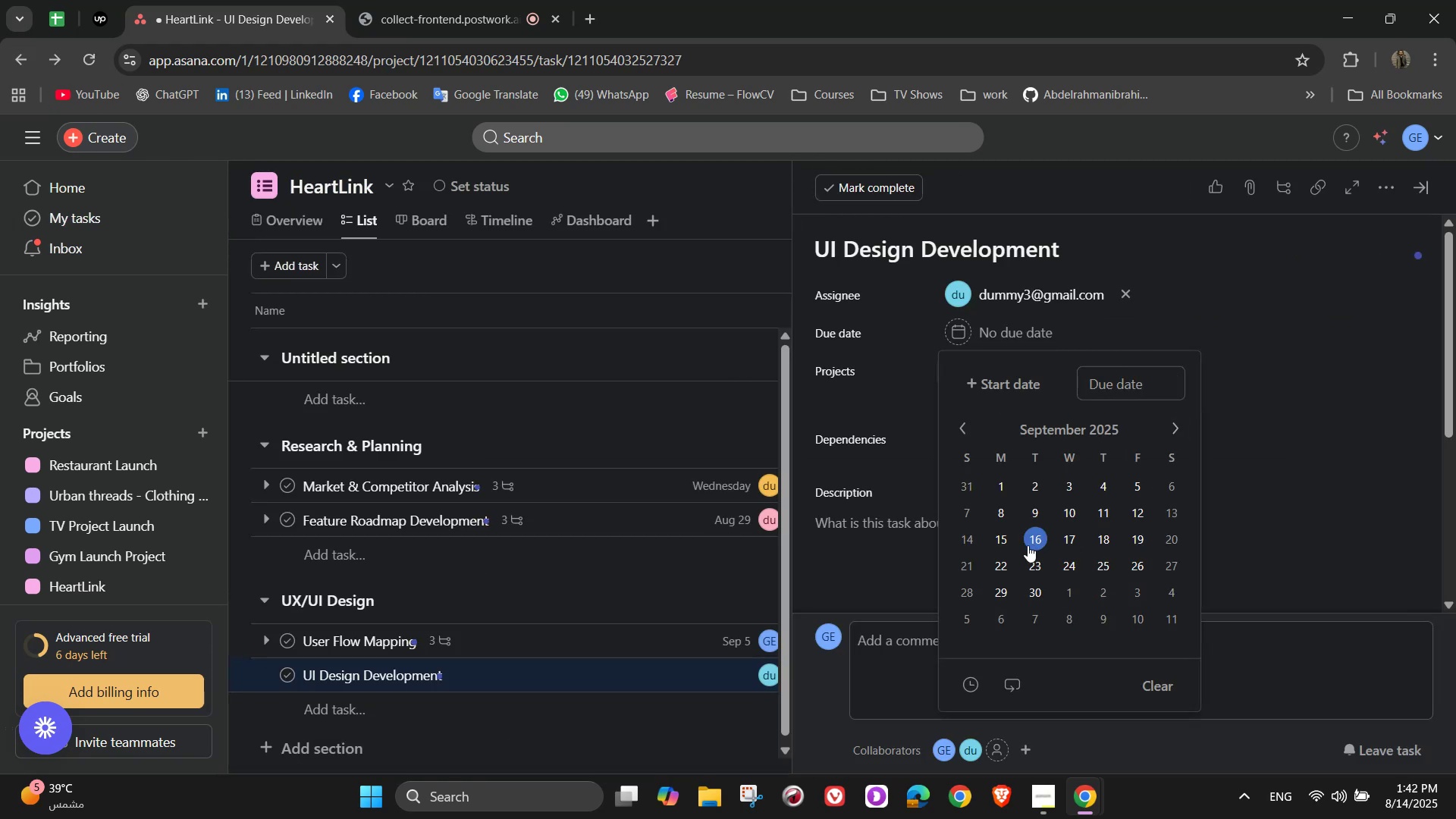 
double_click([1409, 381])
 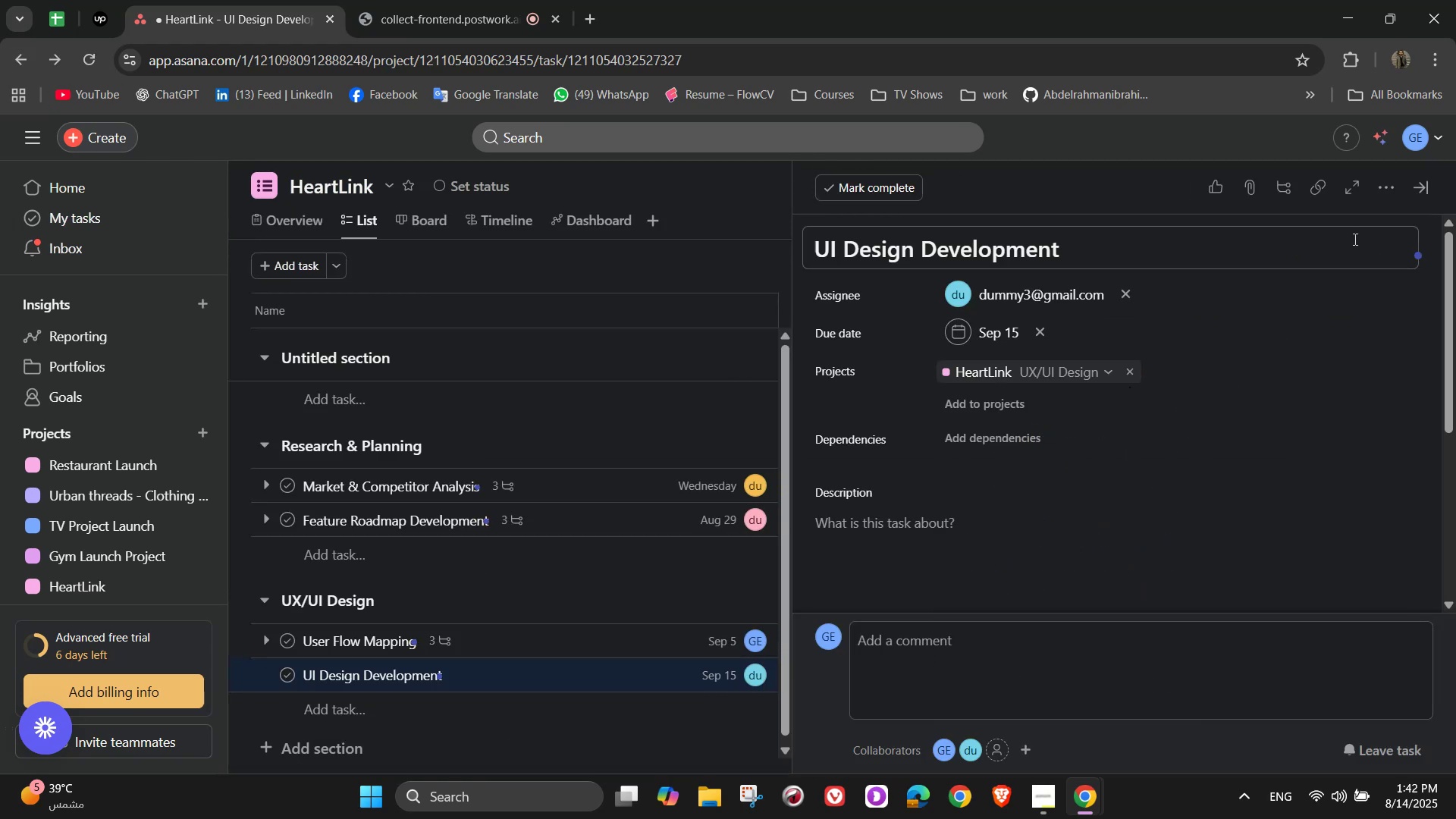 
left_click([1395, 190])
 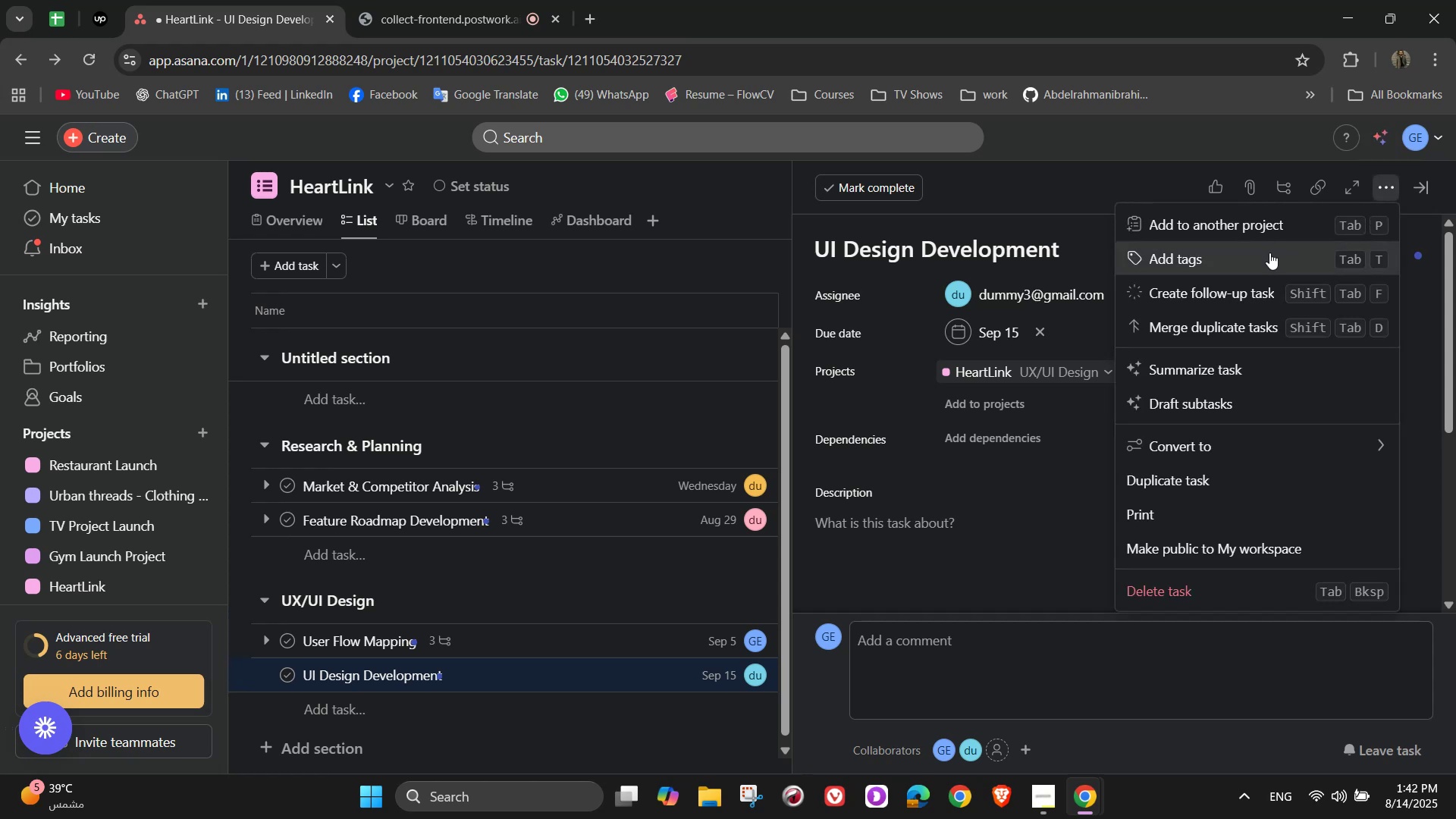 
left_click([1269, 254])
 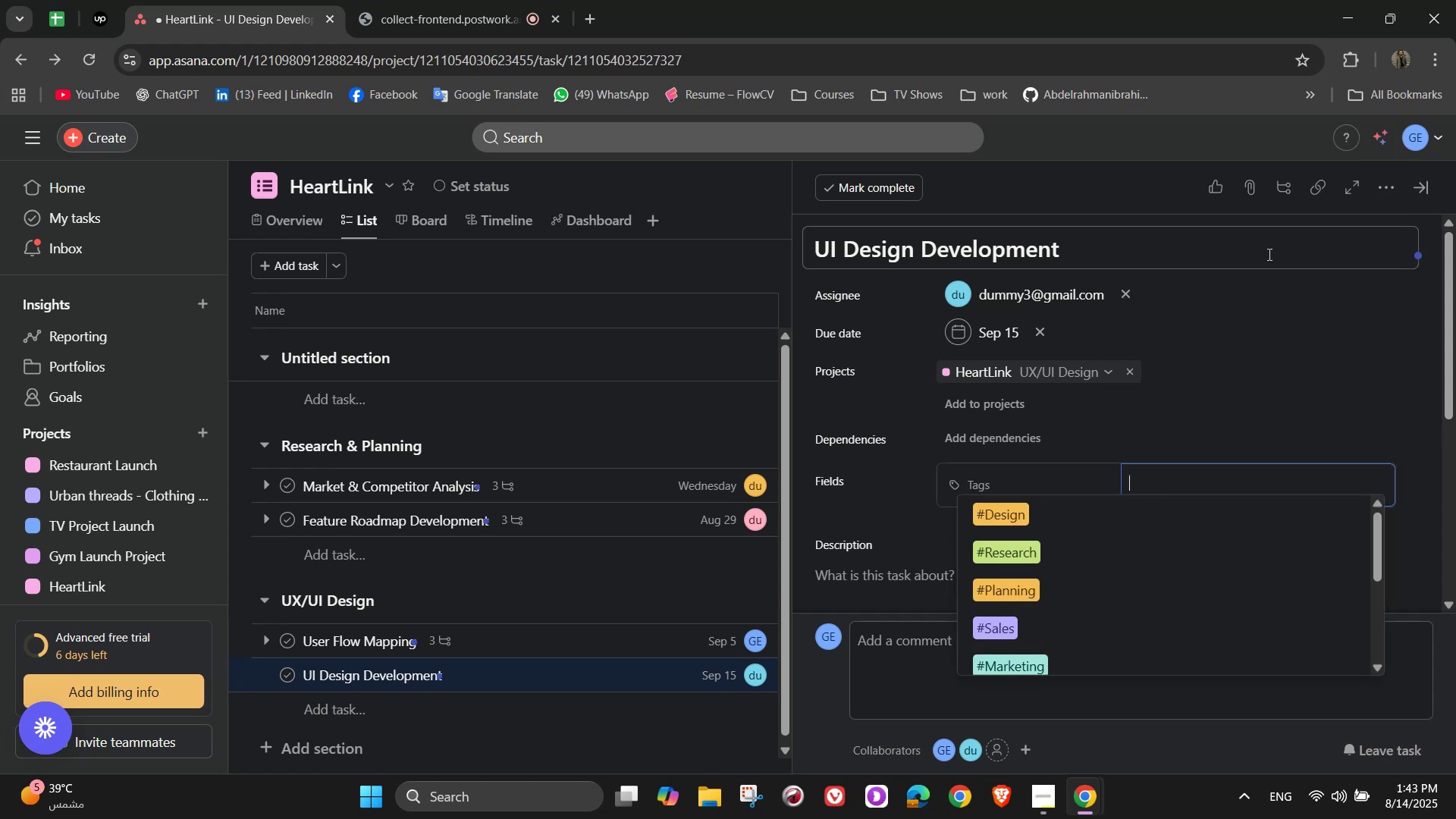 
wait(9.56)
 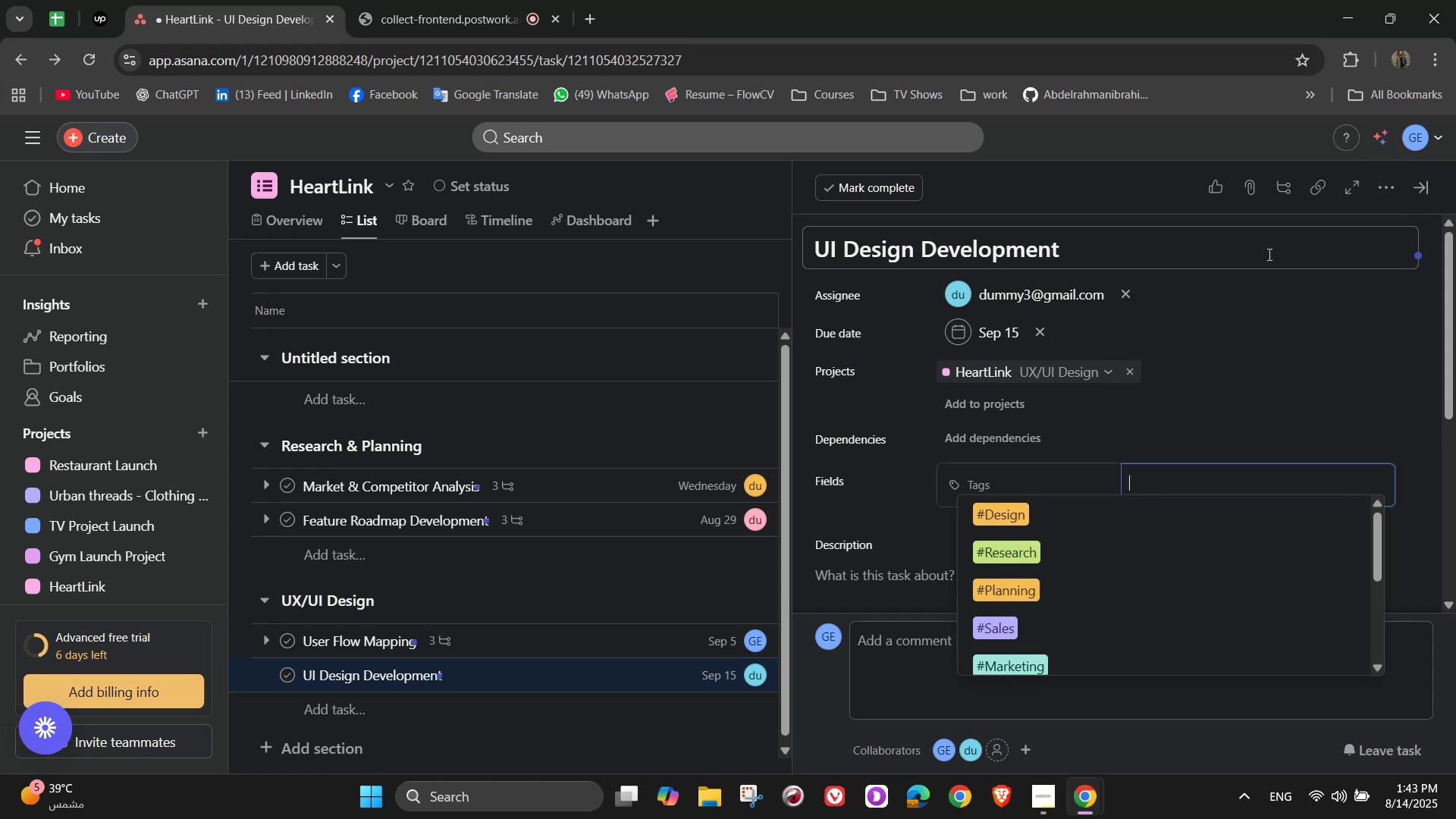 
left_click([1105, 516])
 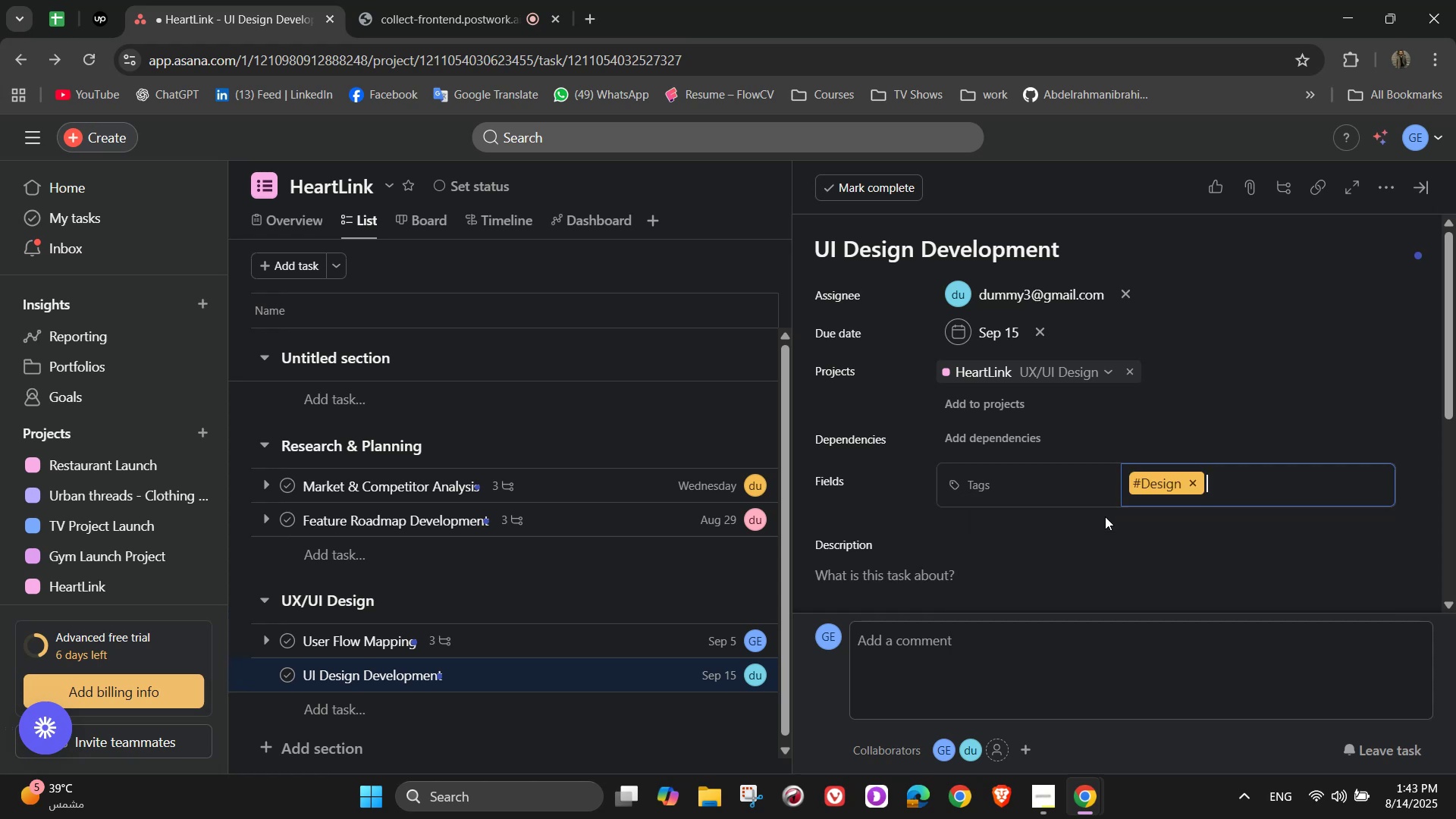 
scroll: coordinate [1105, 516], scroll_direction: down, amount: 1.0
 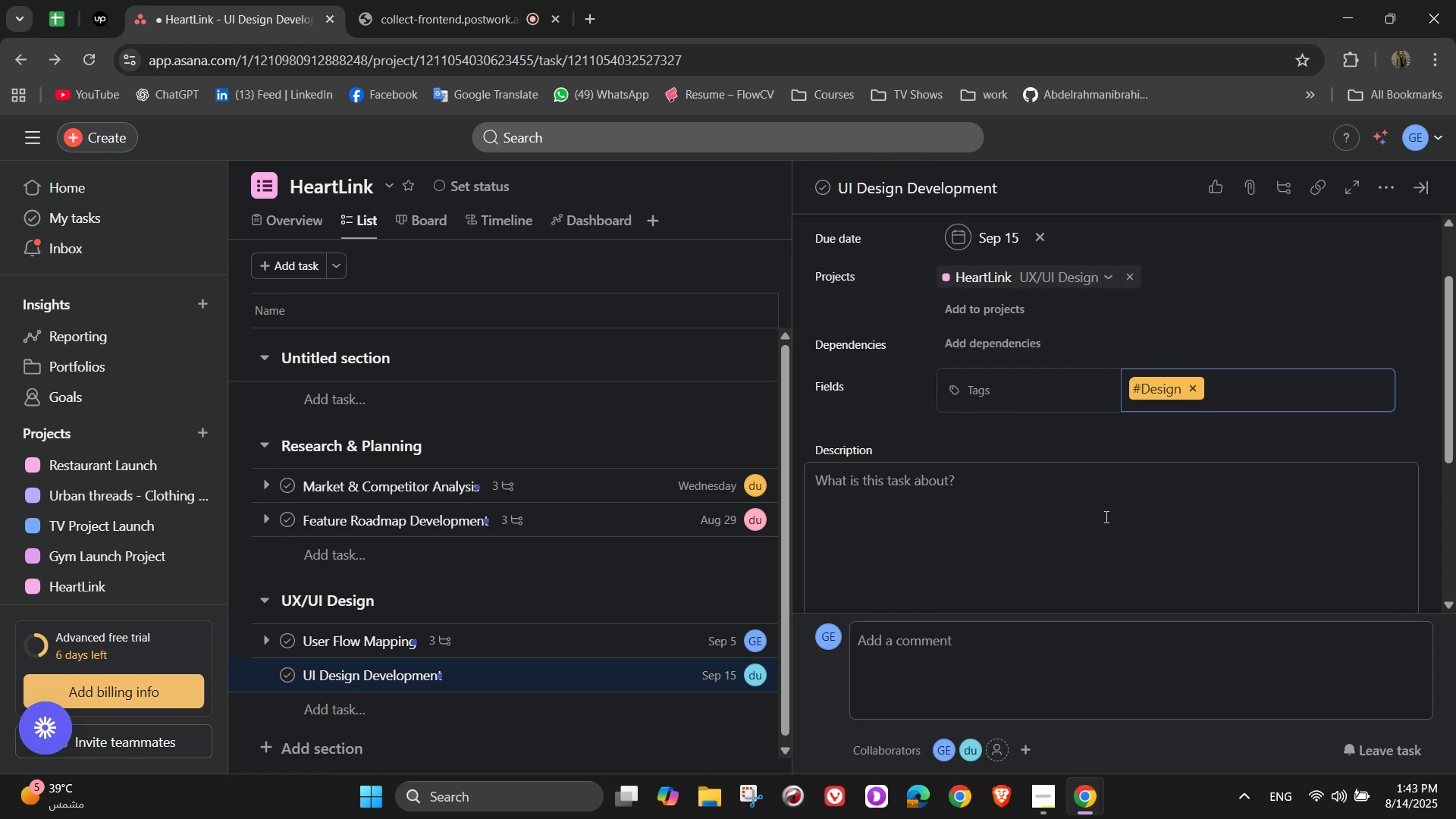 
left_click([1105, 516])
 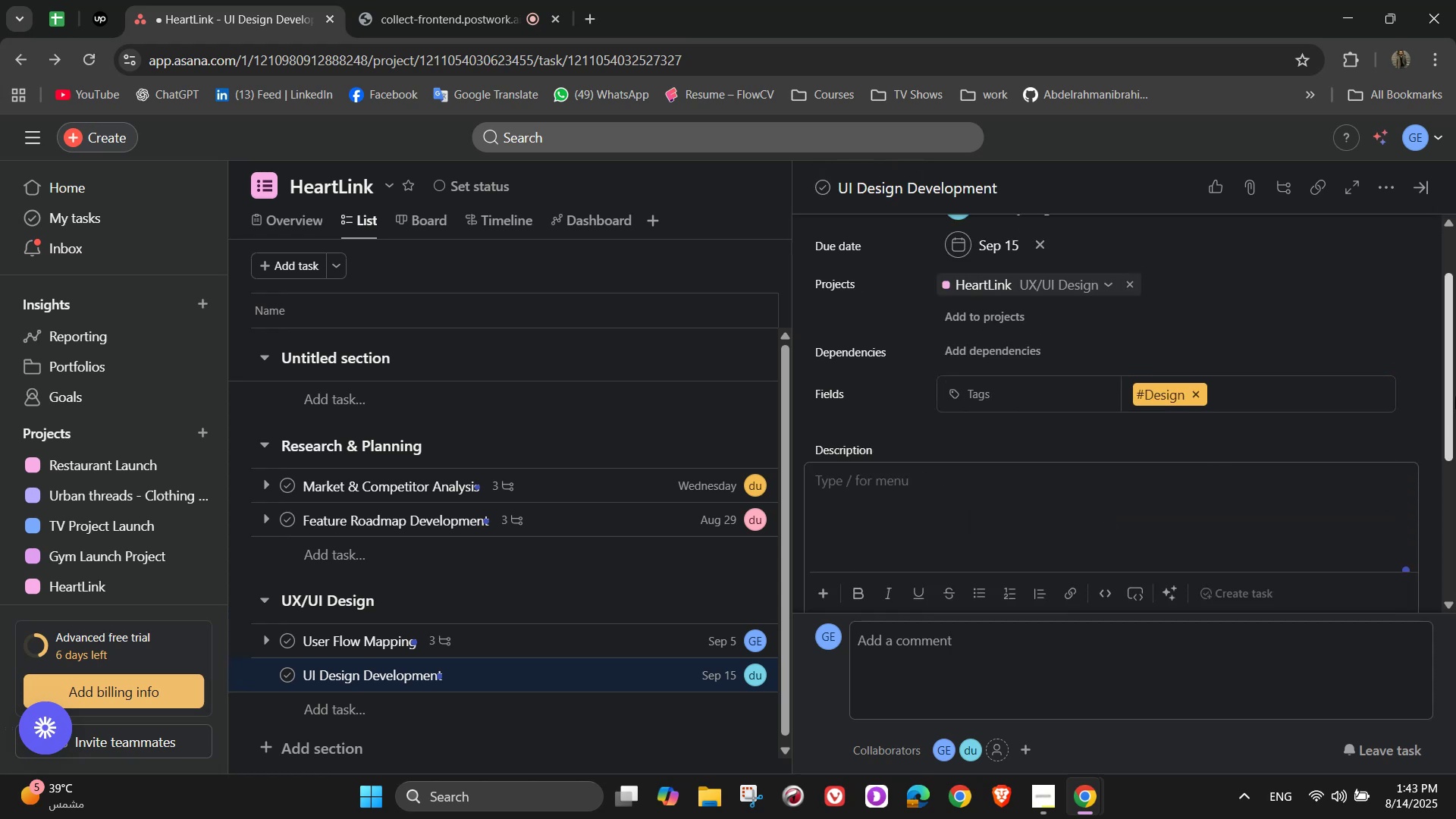 
type(Design clean, modern, and visually appealing screens)
 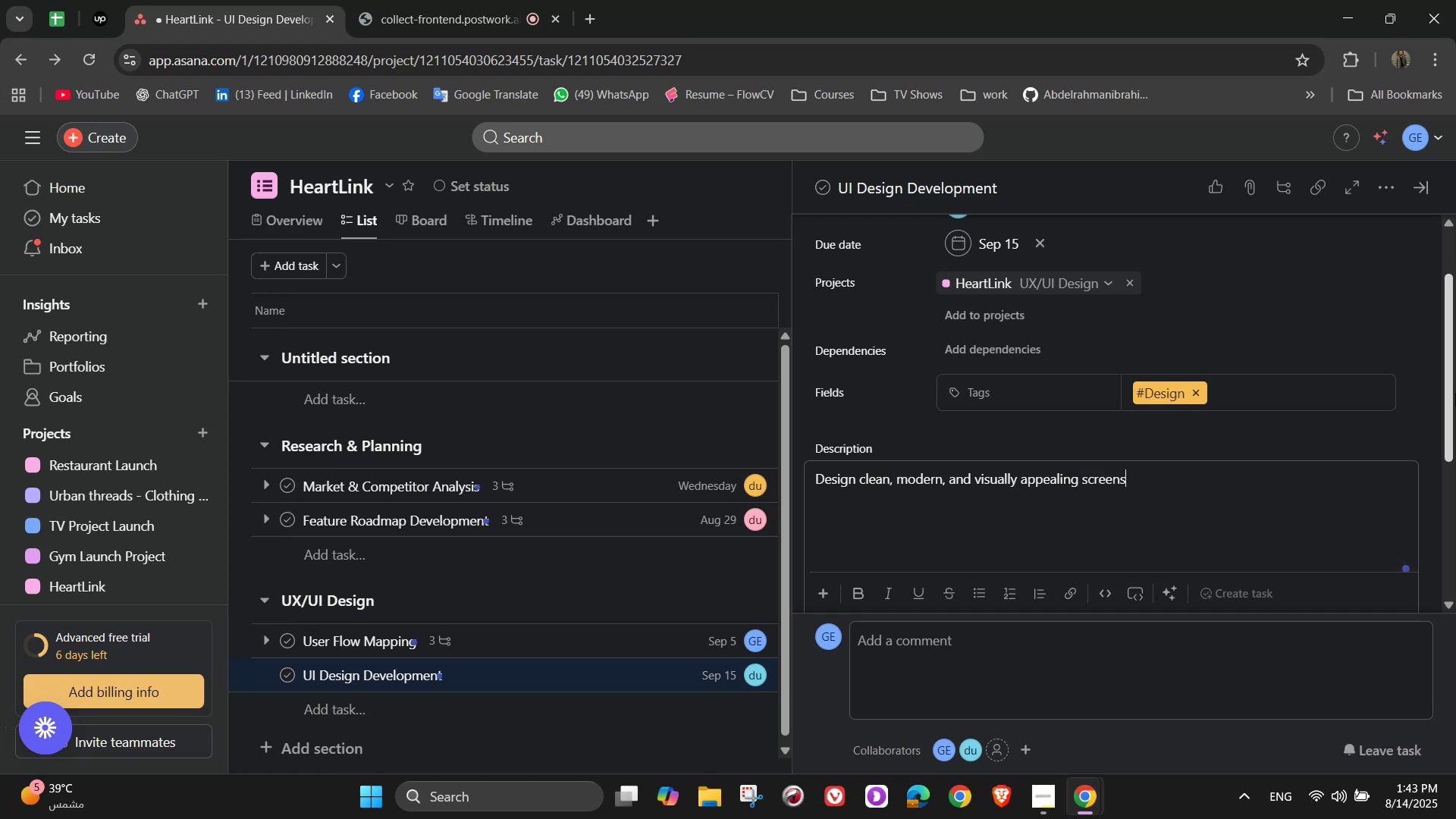 
type( that reflect HeartLink)
 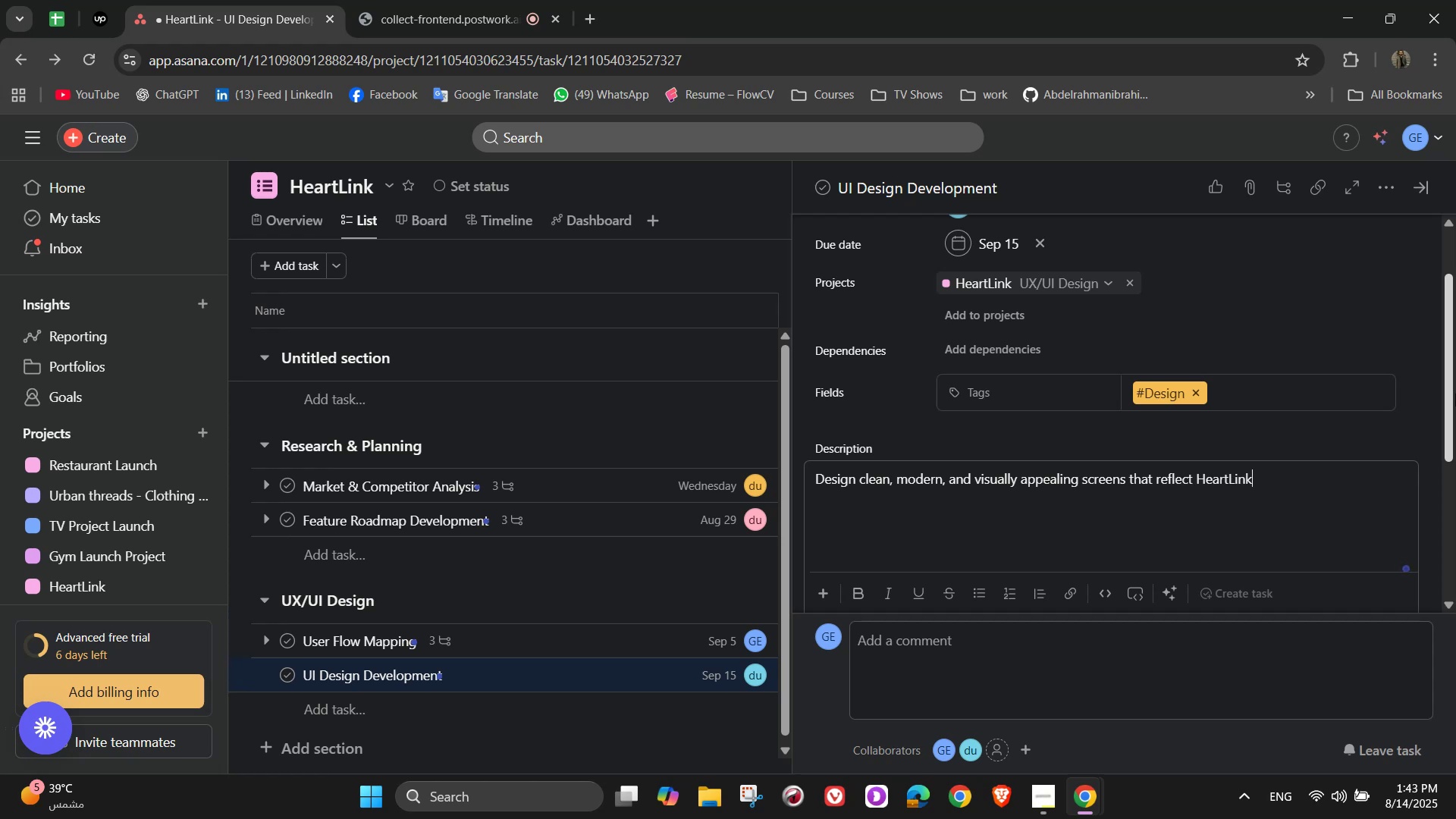 
wait(7.77)
 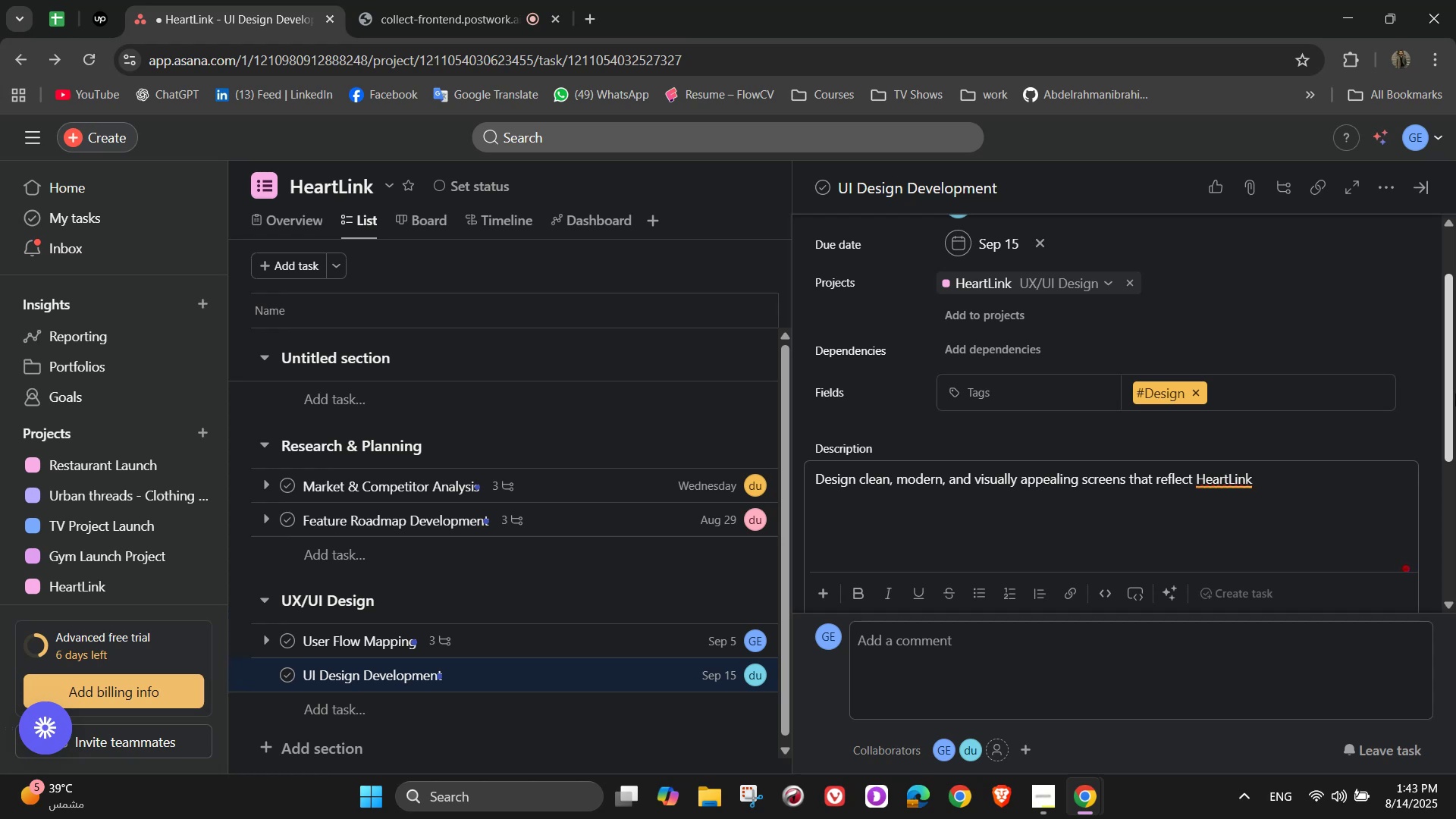 
type('s brand identity)
 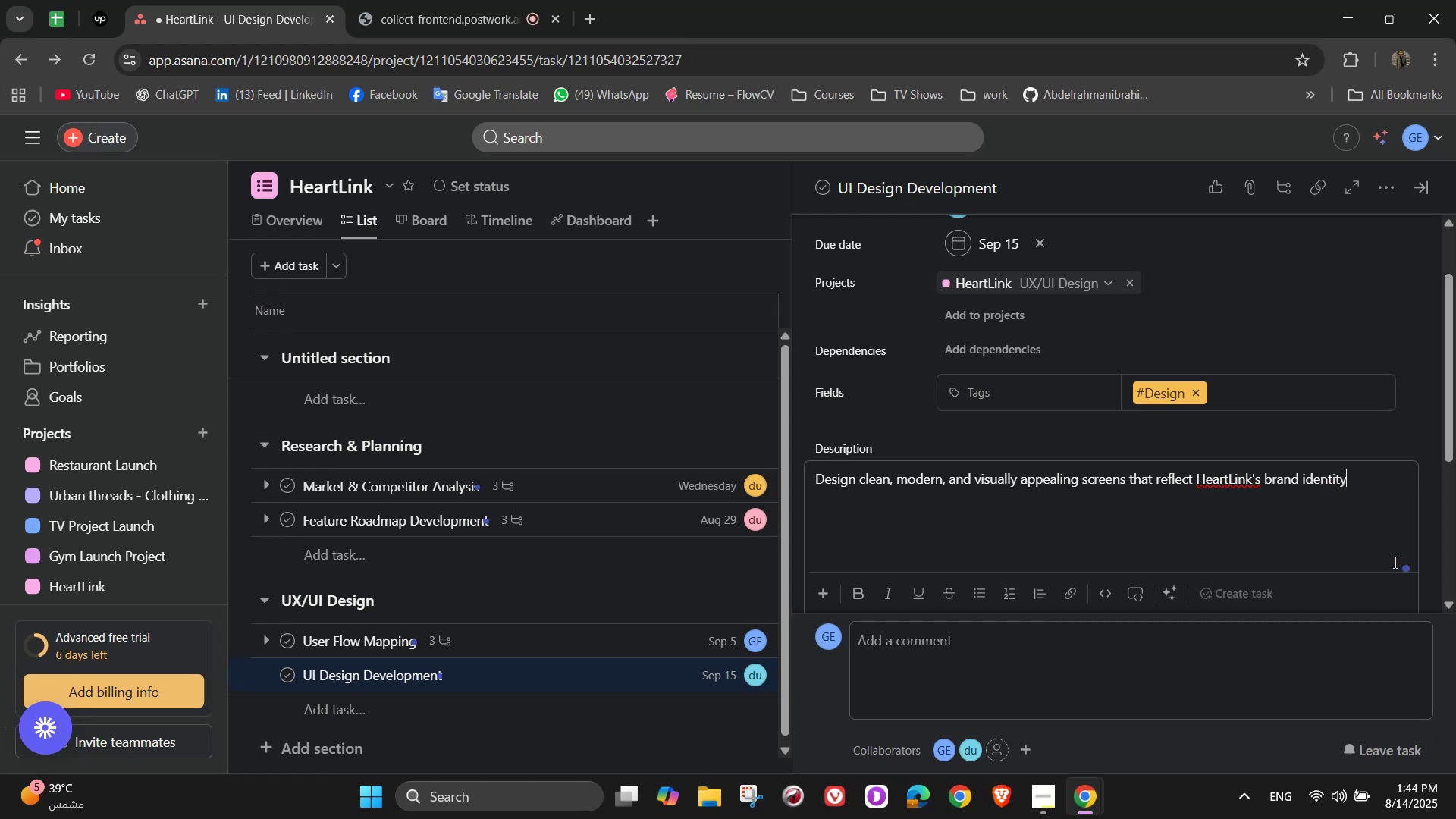 
scroll: coordinate [1329, 438], scroll_direction: down, amount: 2.0
 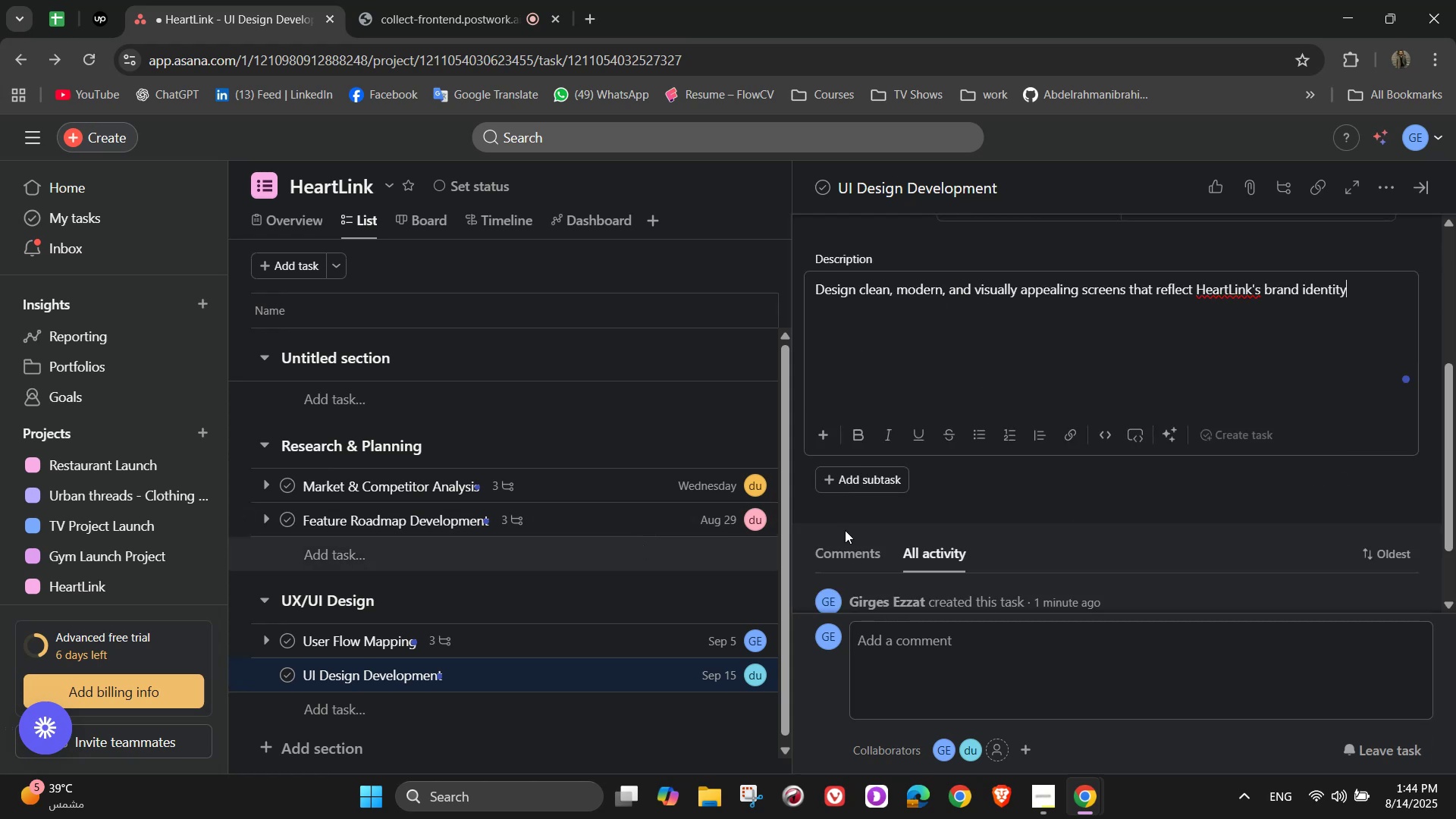 
left_click([1003, 507])
 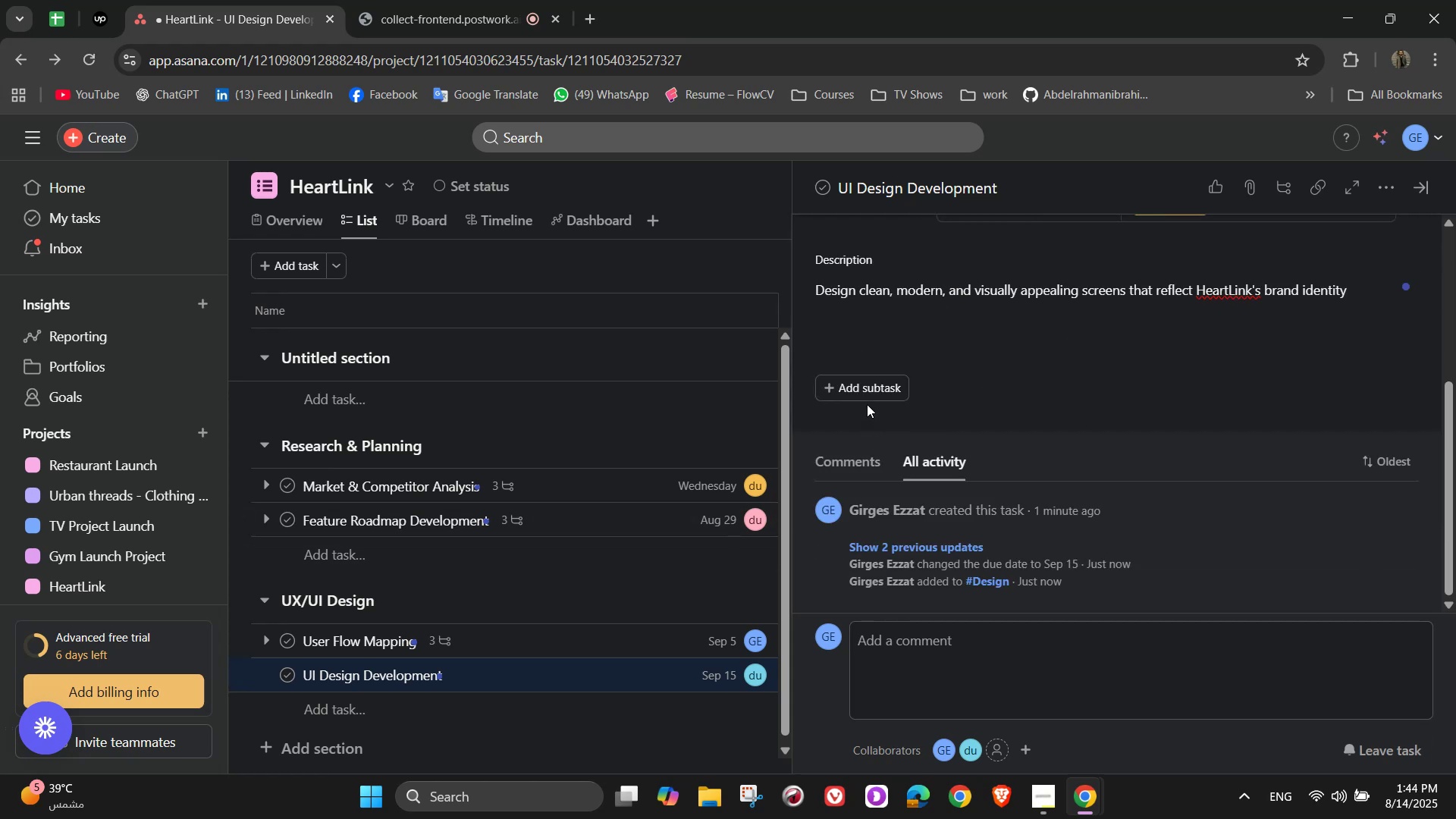 
left_click([868, 394])
 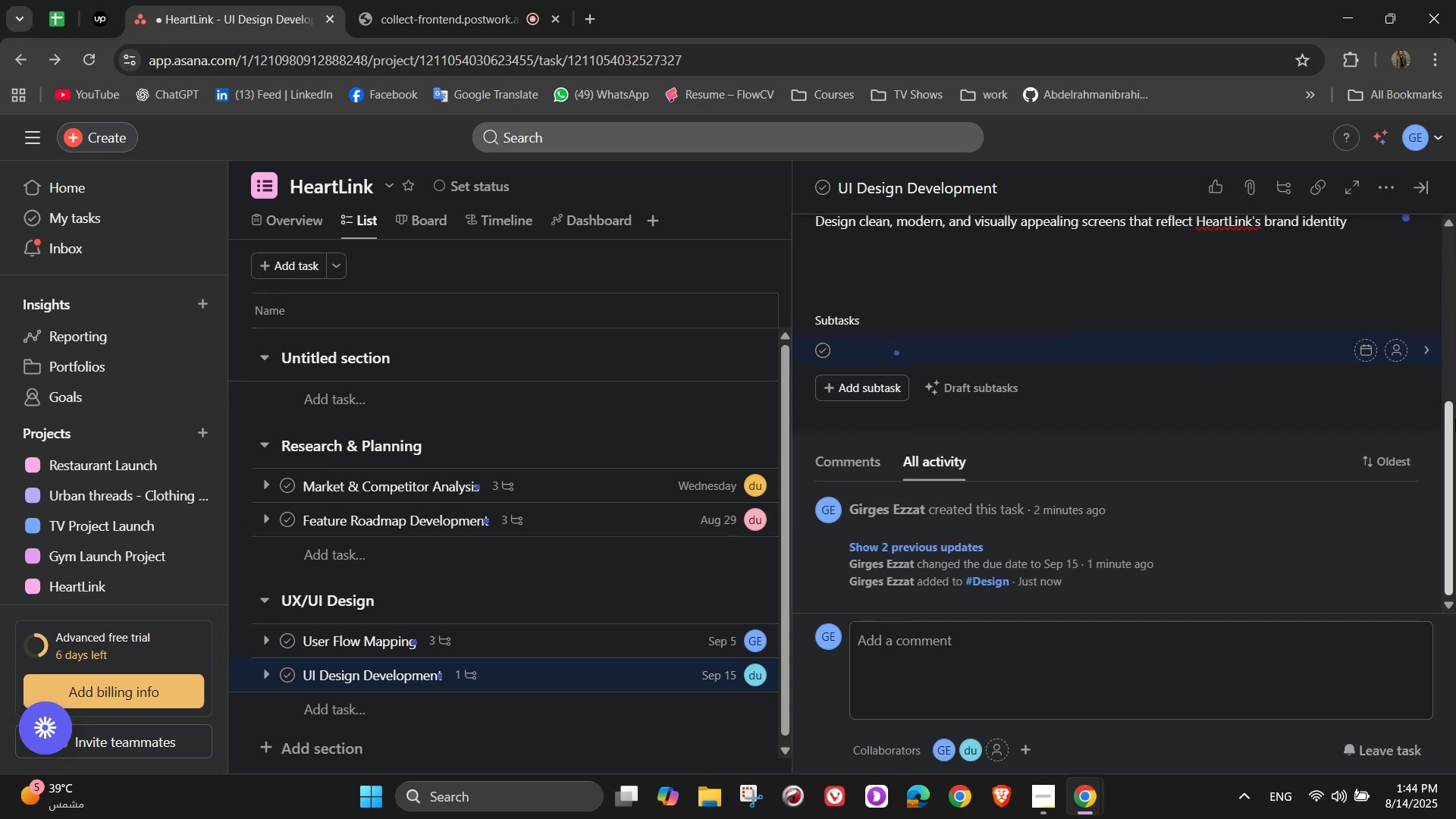 
type(Select a color palette, typography)
 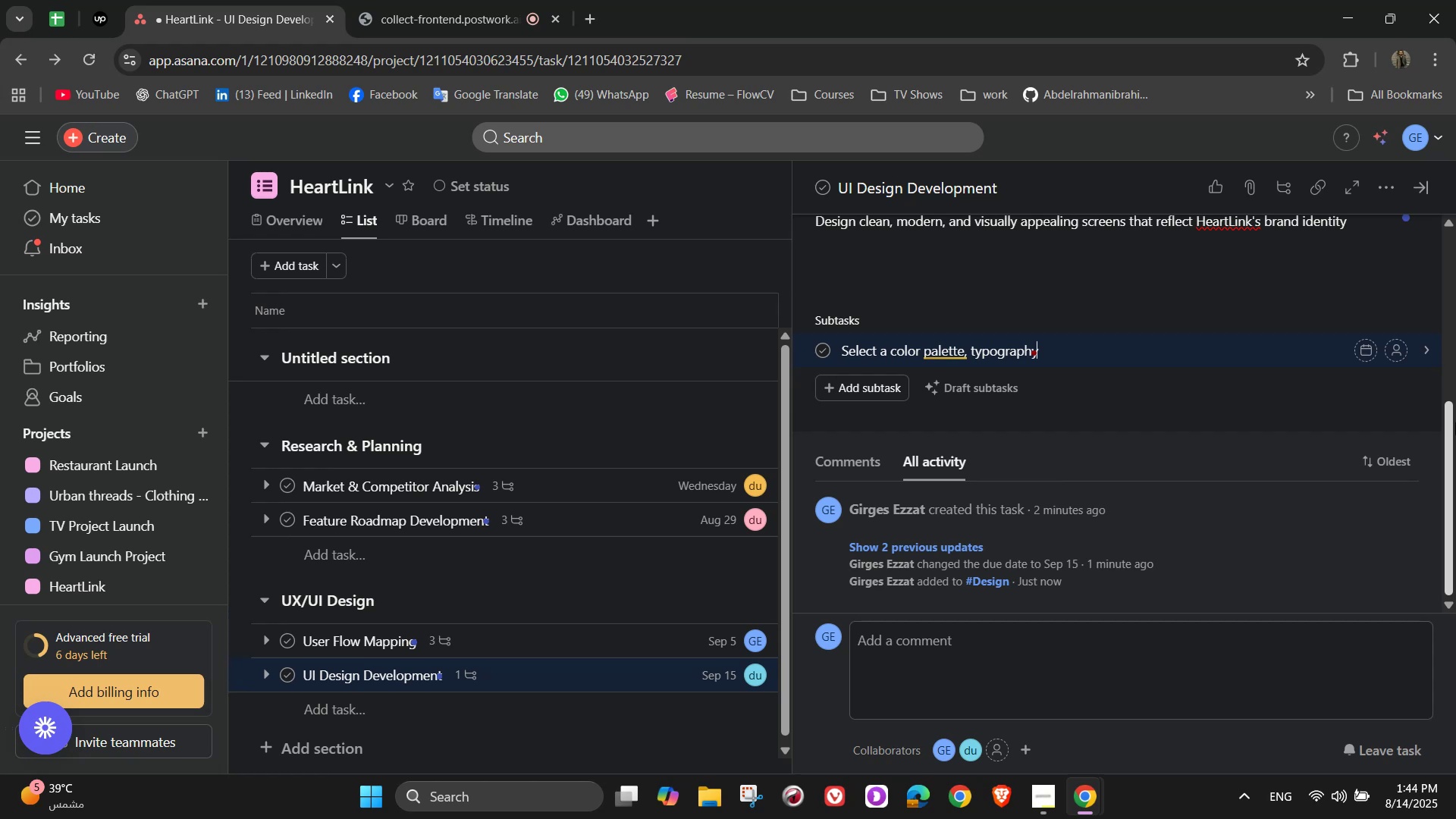 
type(, and iconography aligned)
 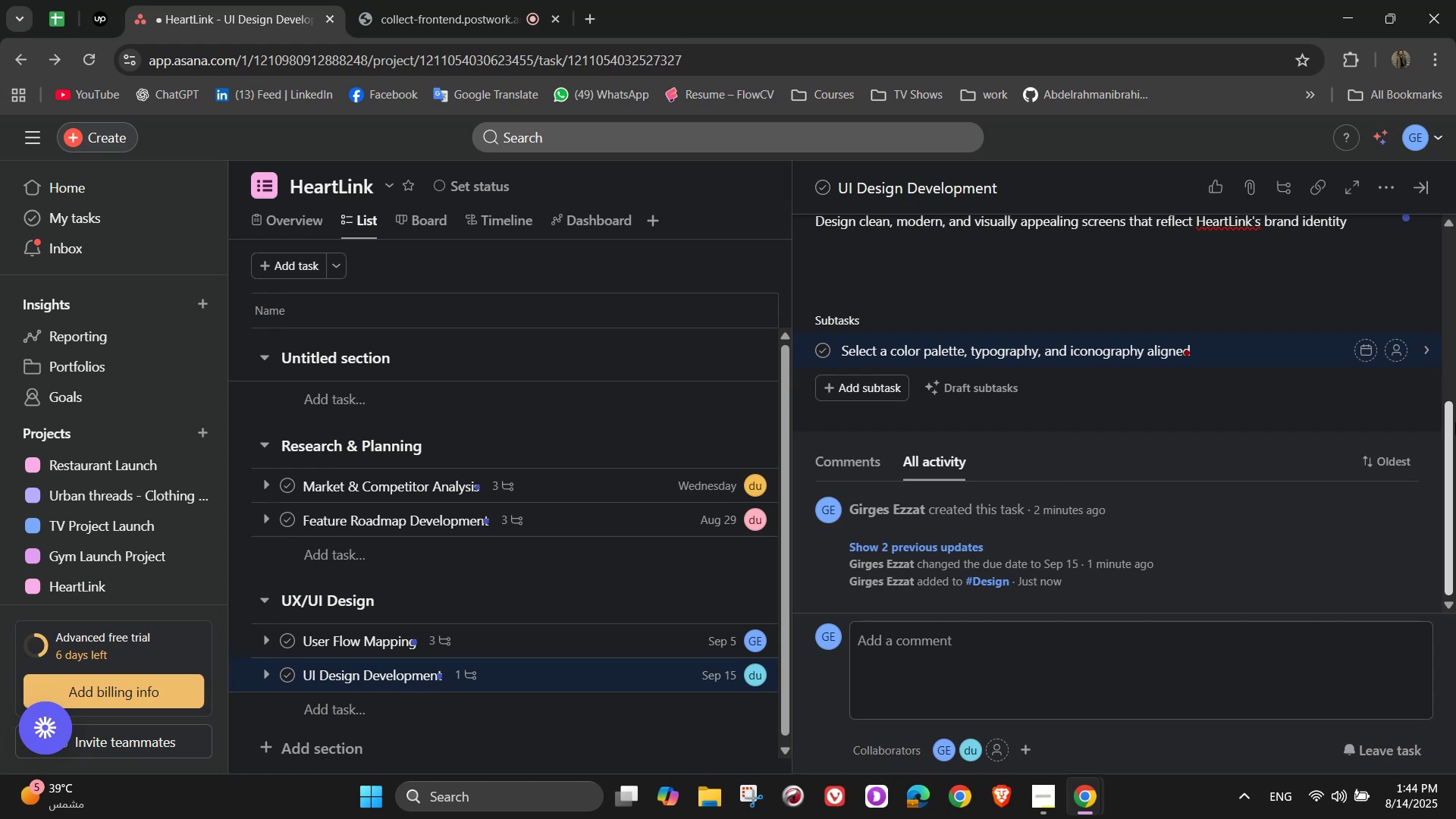 
wait(5.4)
 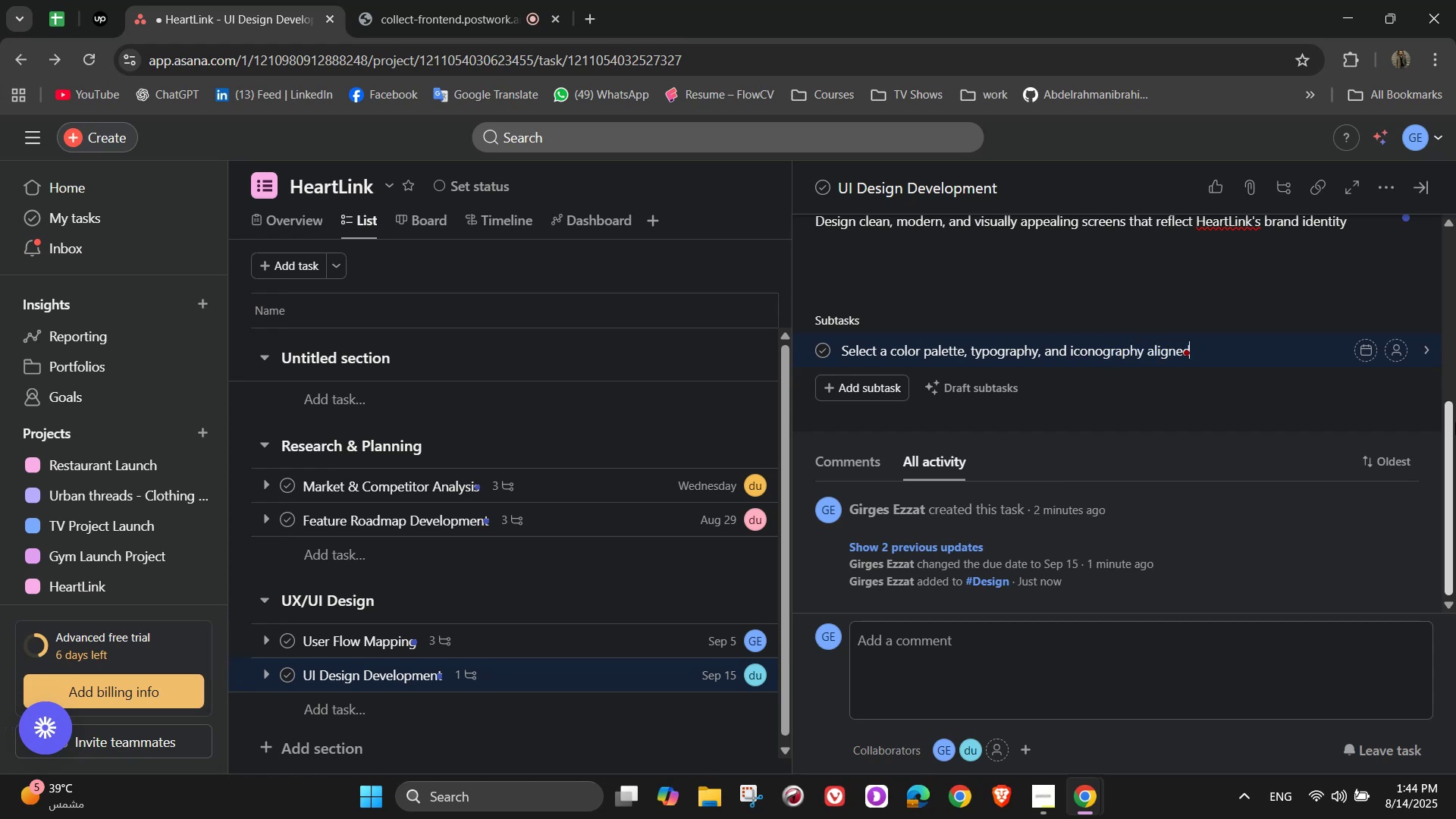 
type( with brand tone)
 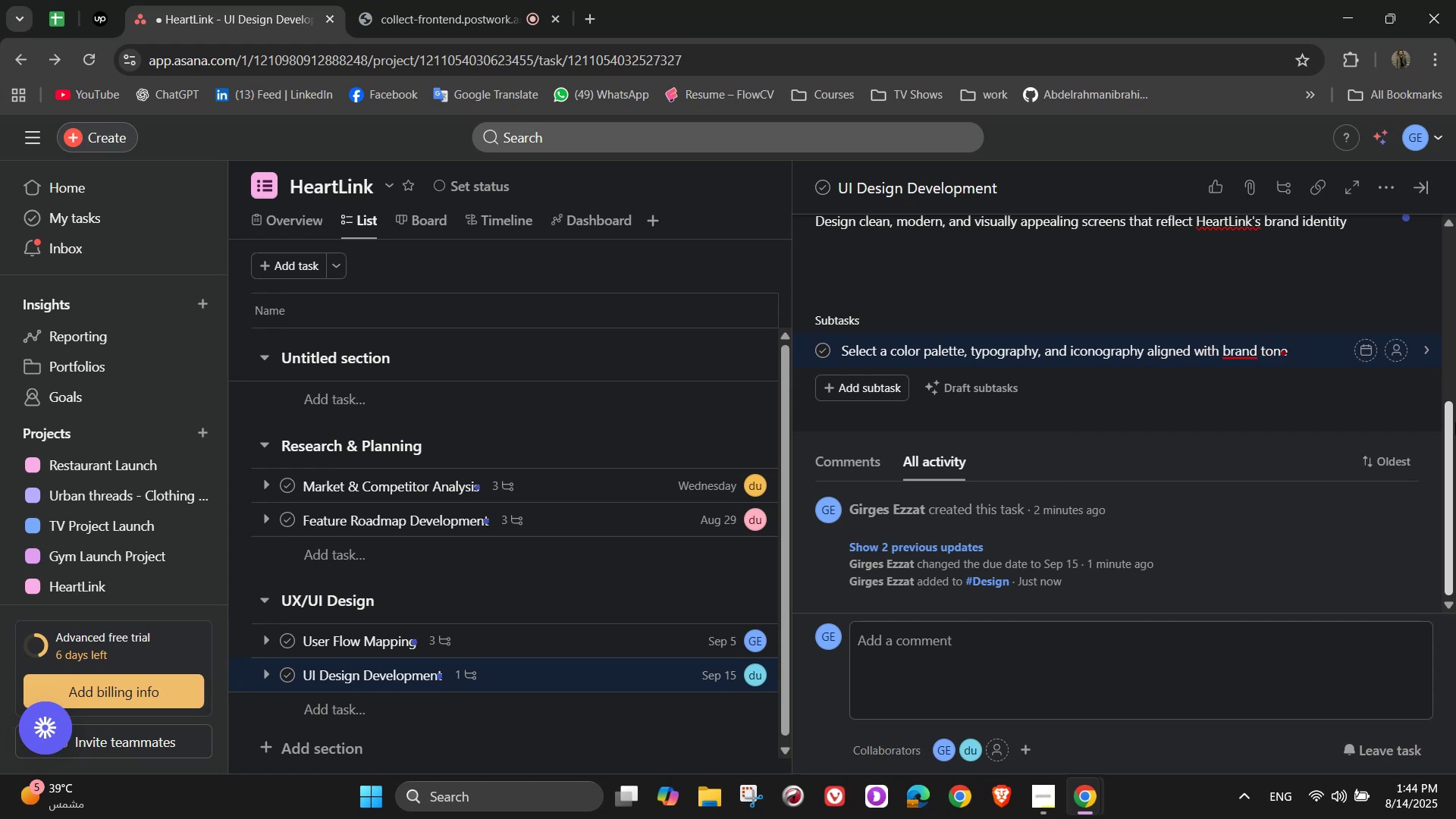 
key(Enter)
 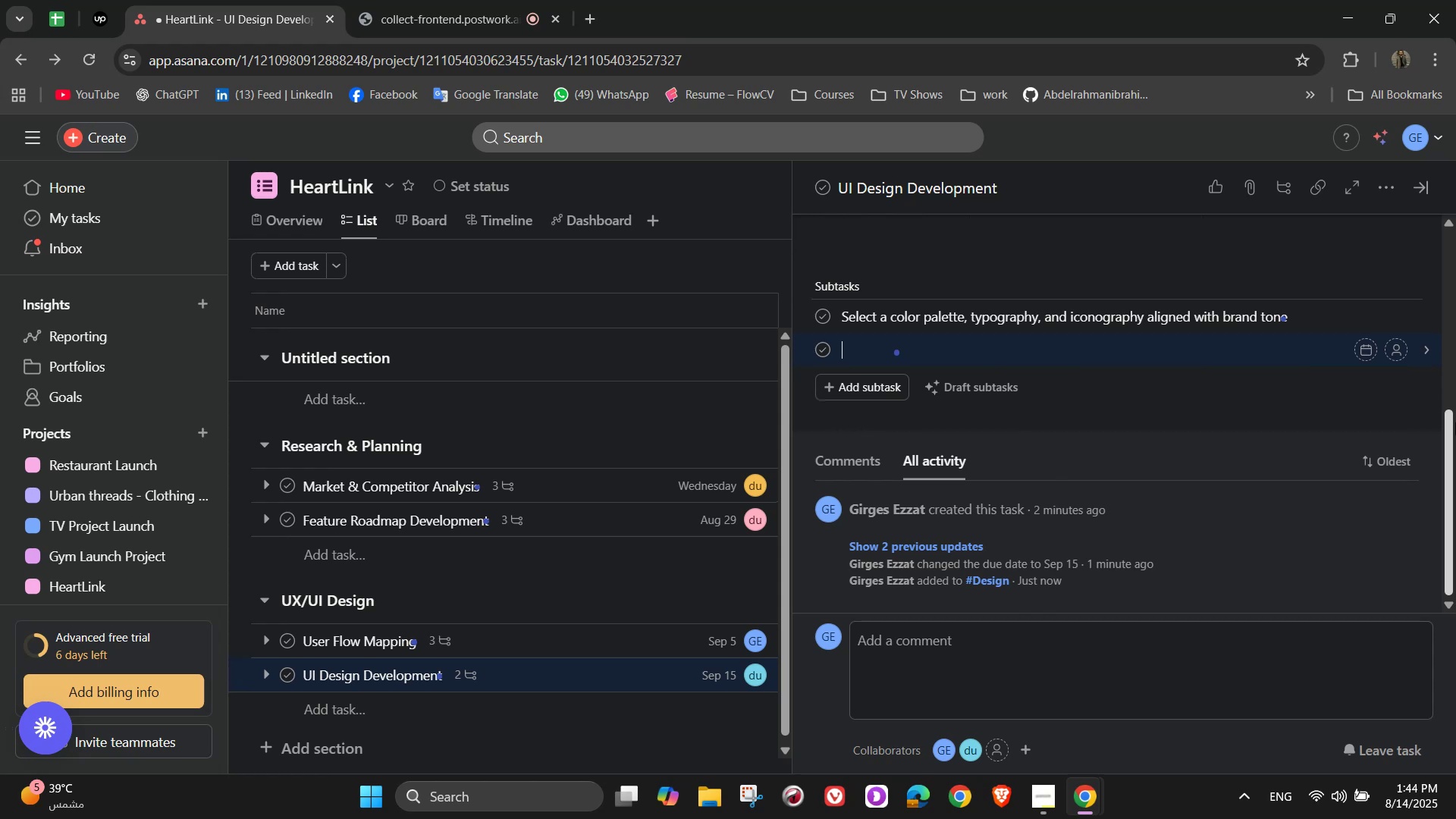 
type(Design responsic)
key(Backspace)
type(ve layouts for)
 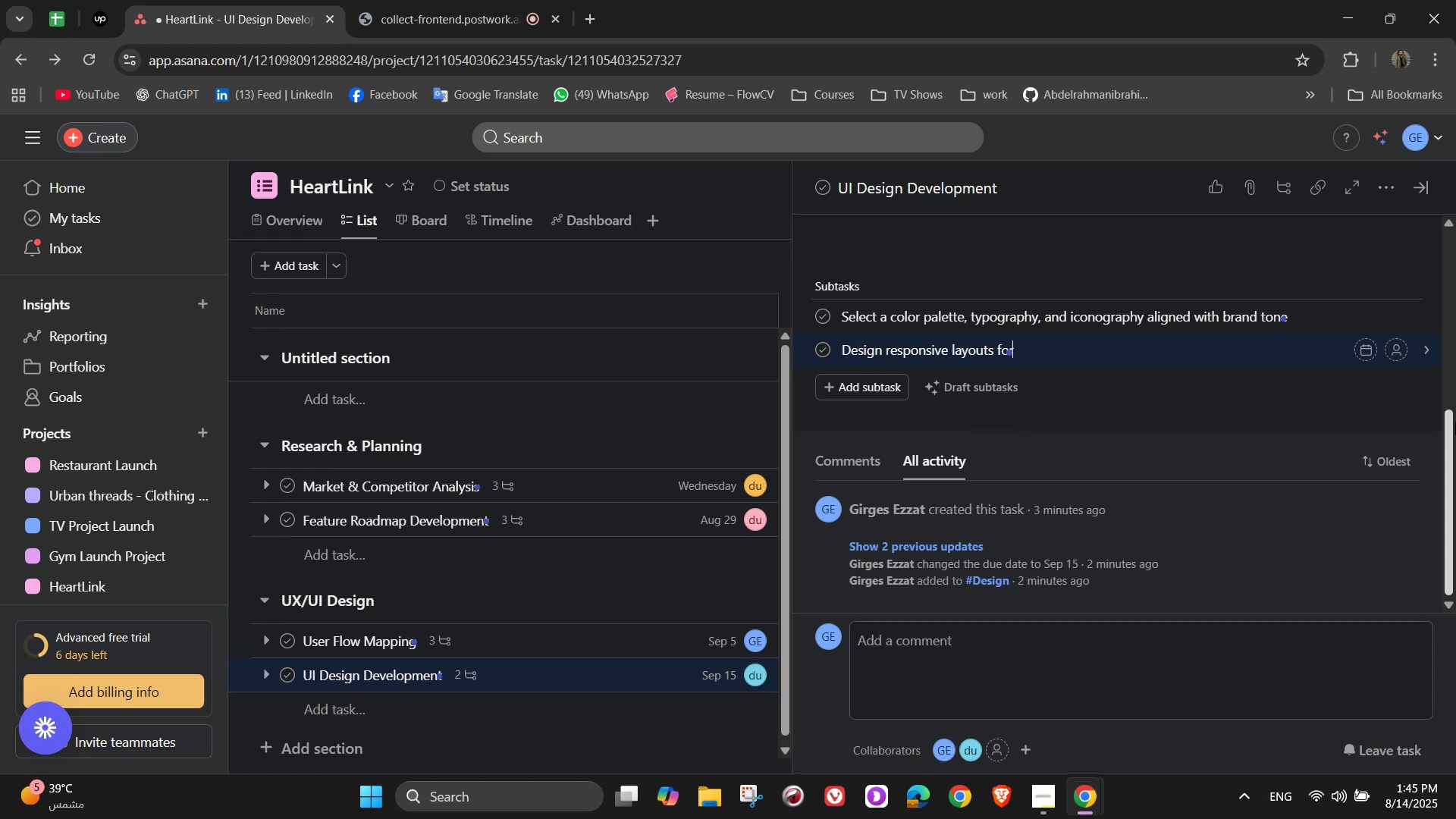 
wait(7.8)
 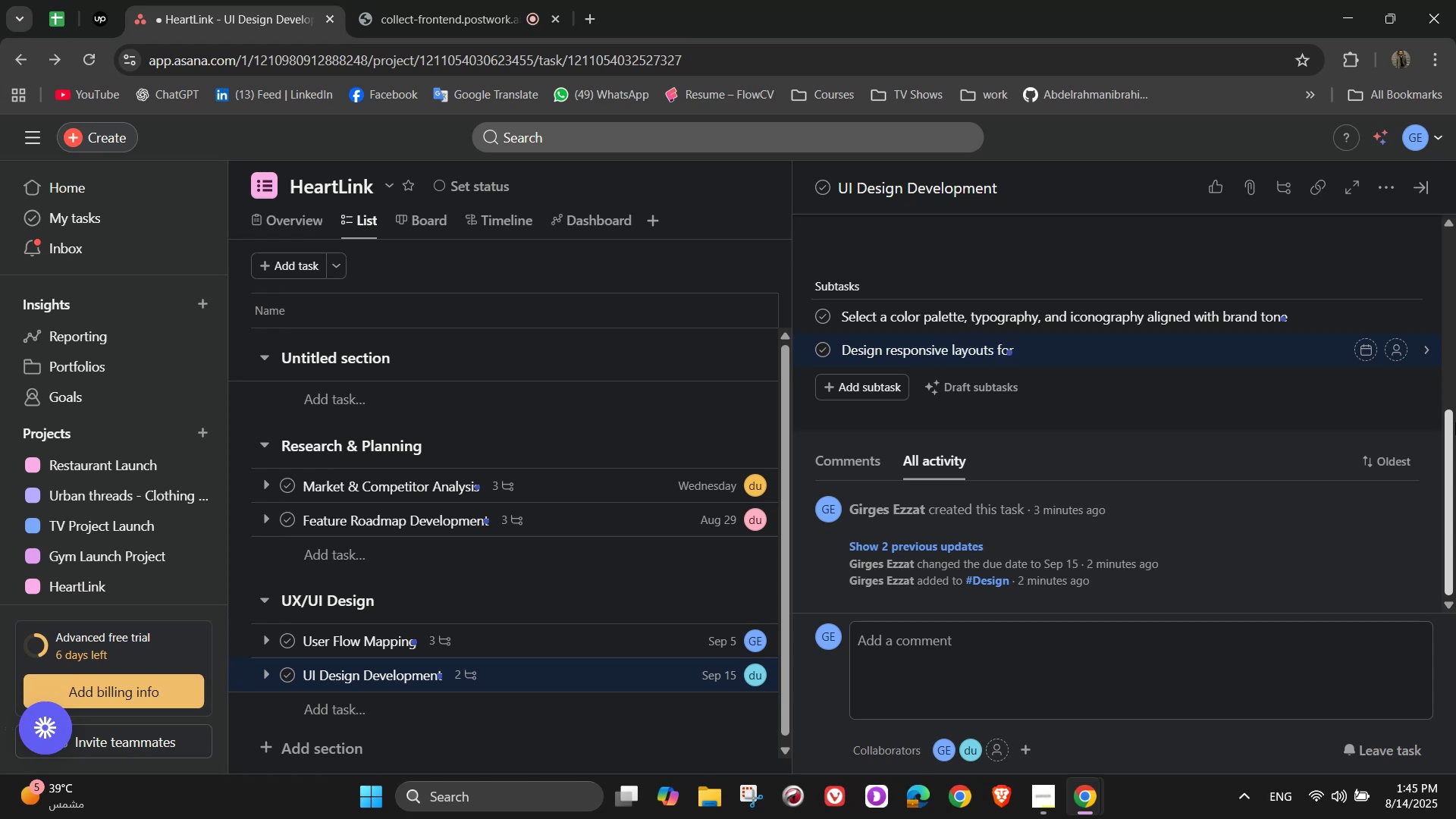 
type( iOS and Android)
 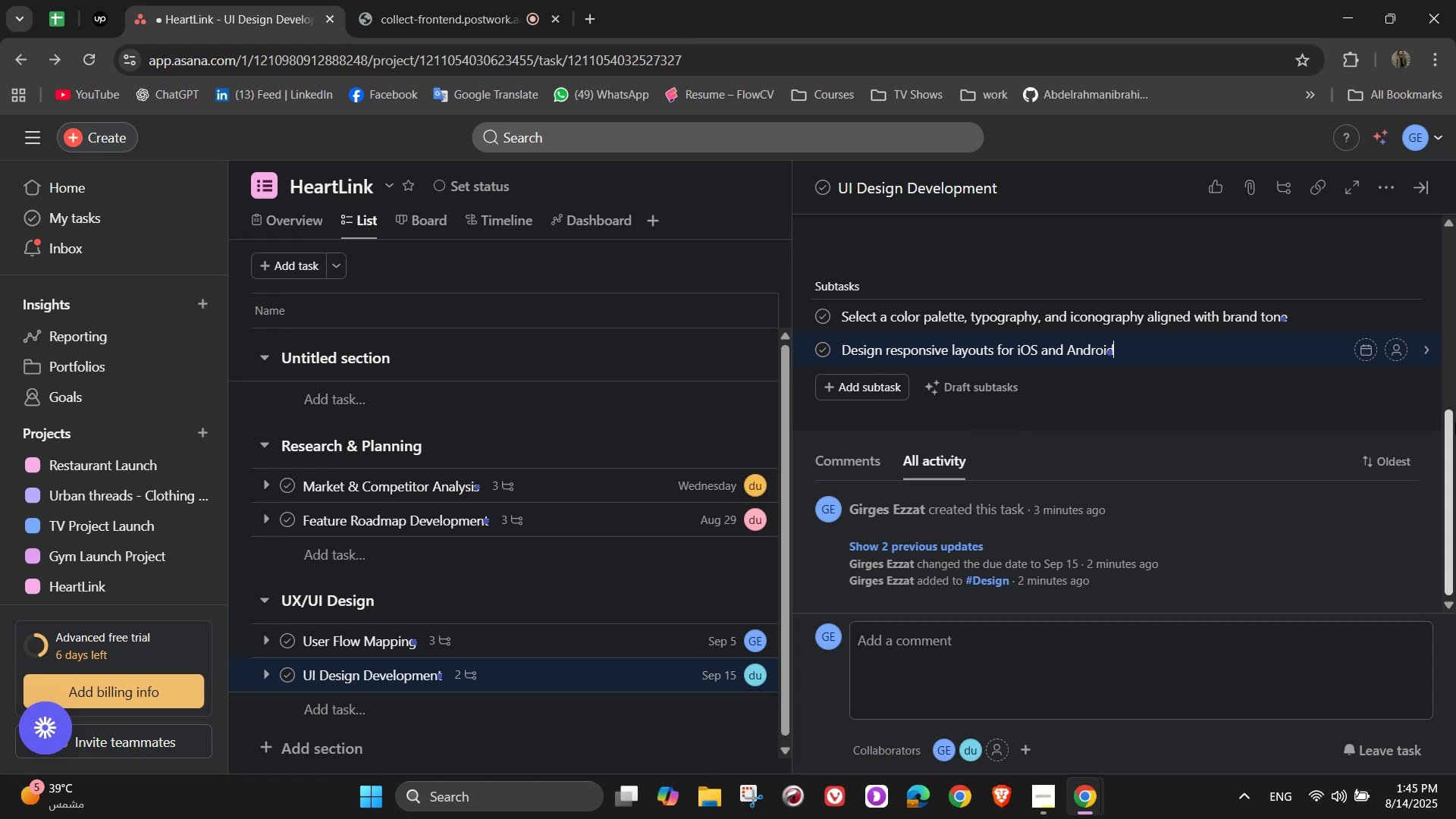 
key(Enter)
 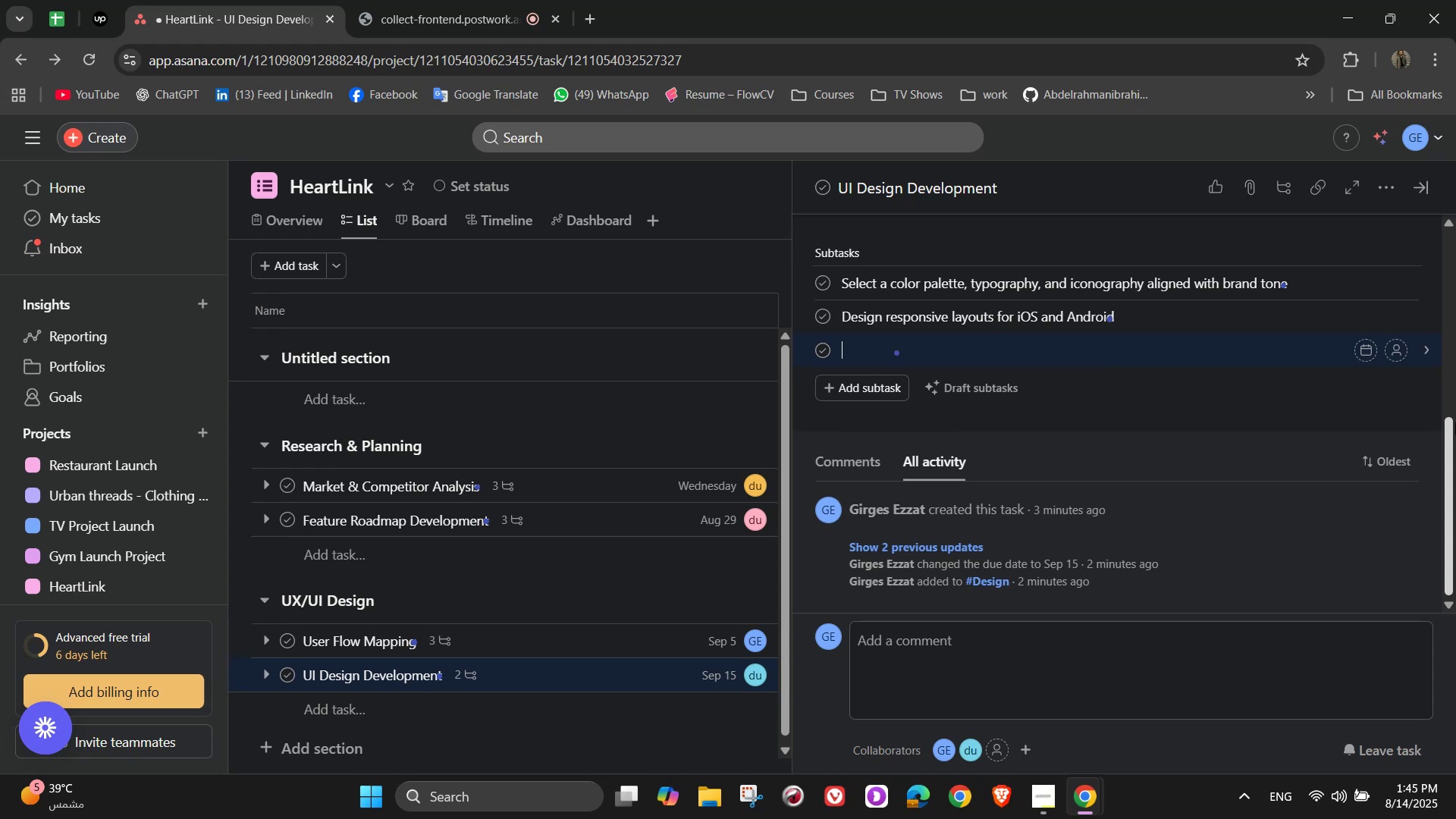 
hold_key(key=ShiftLeft, duration=1.53)
 